 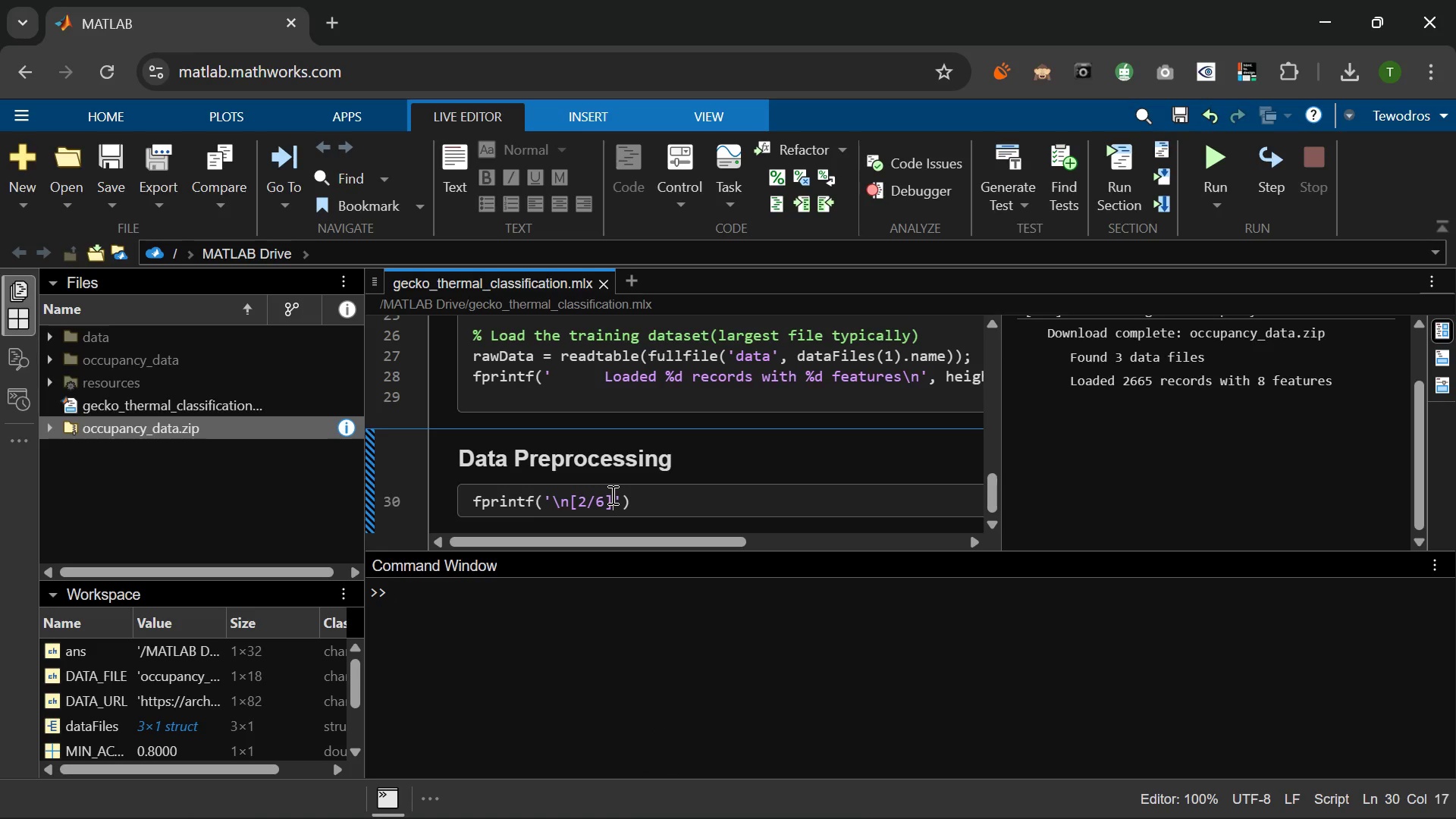 
type( Preprod)
key(Backspace)
type(cessing sensor data...\n)
 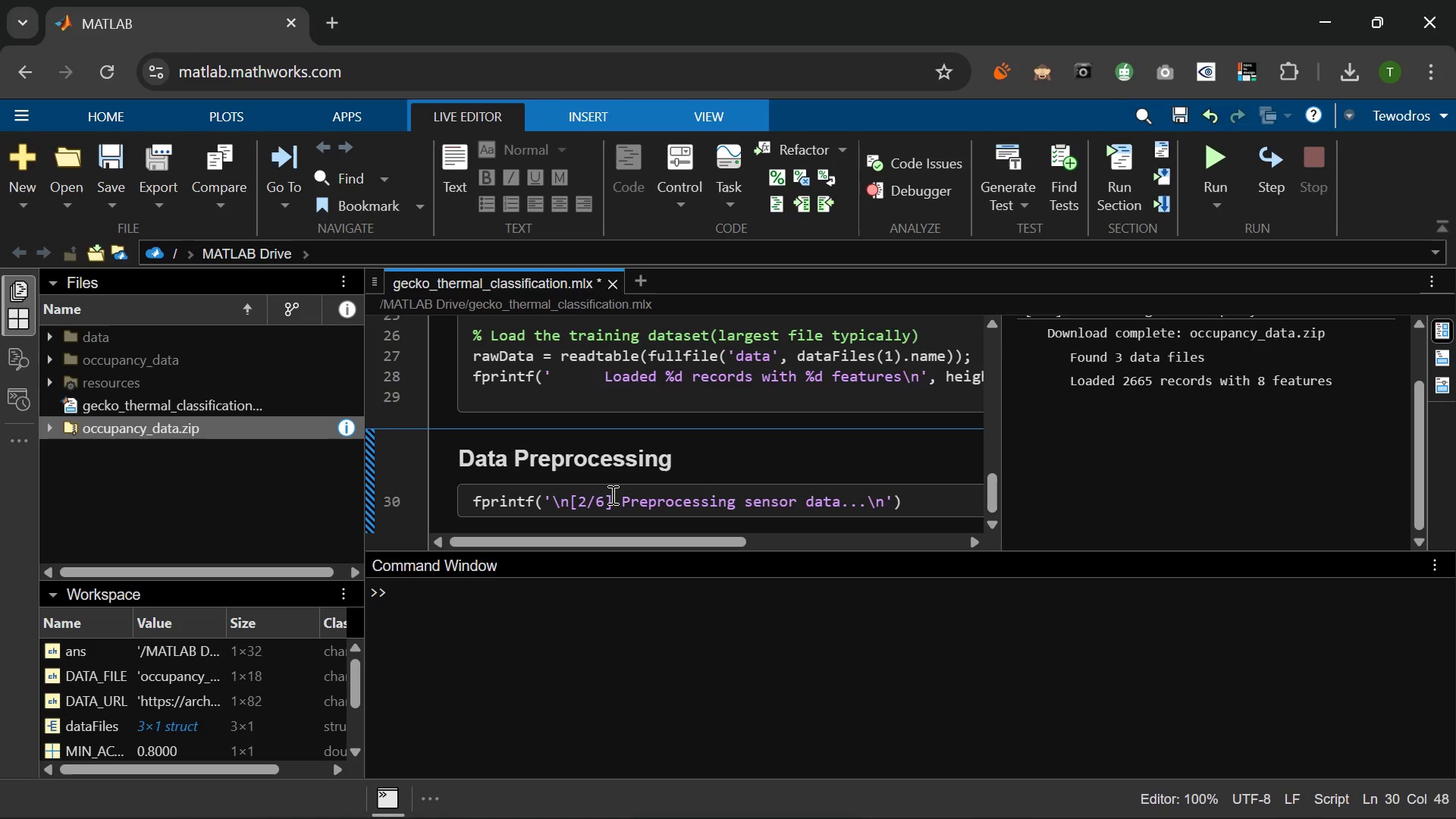 
key(ArrowRight)
 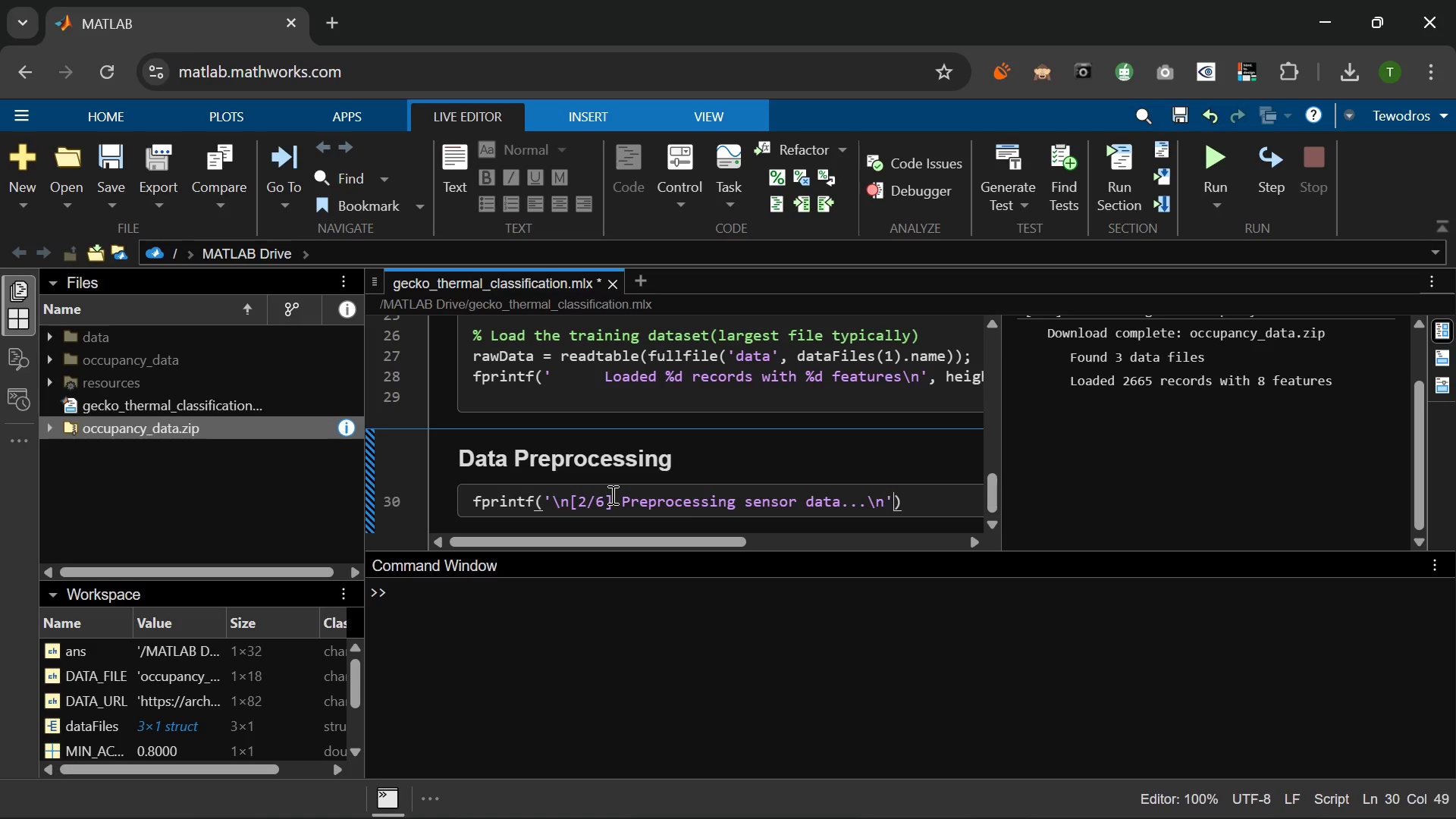 
key(ArrowRight)
 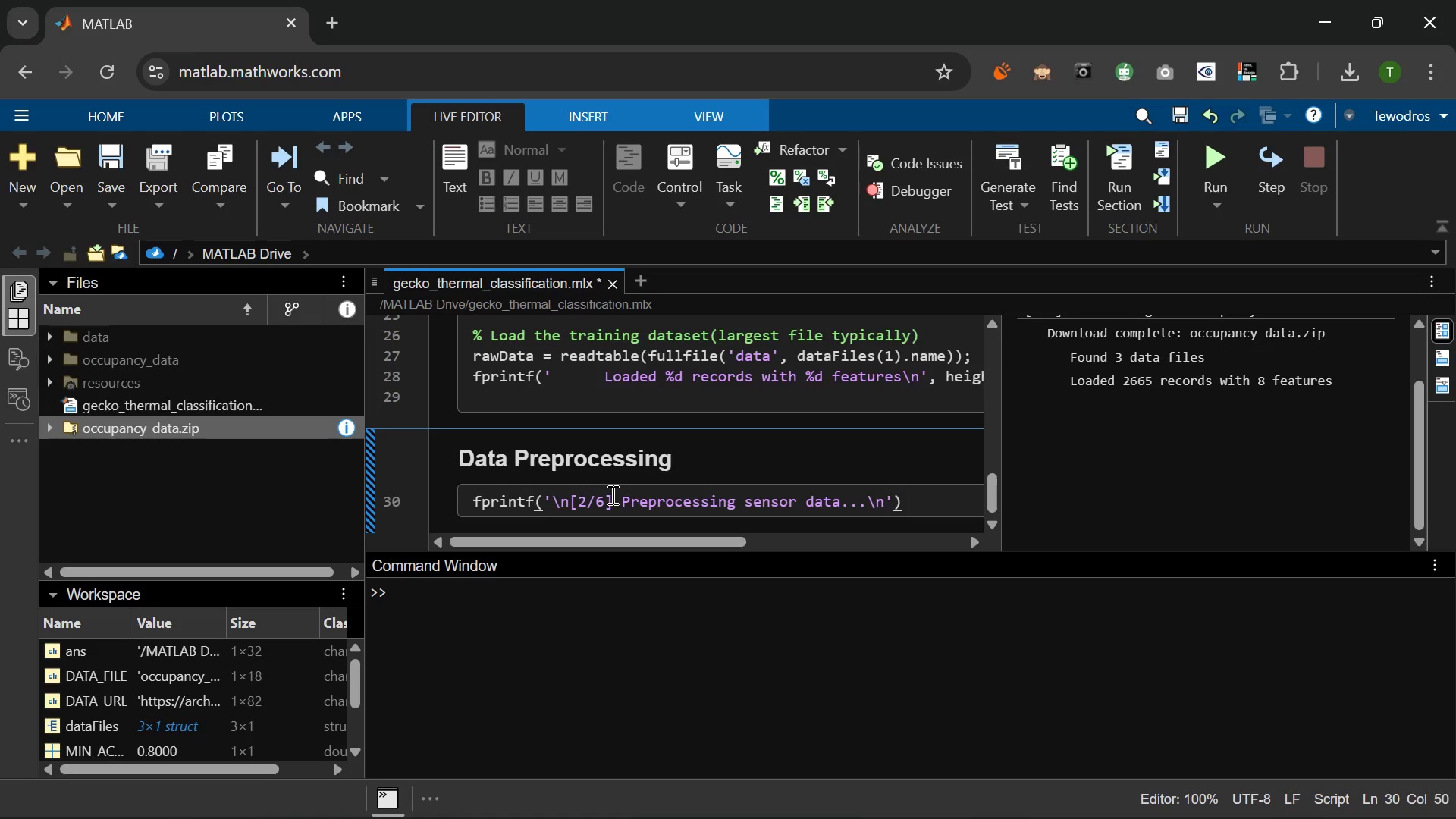 
key(Semicolon)
 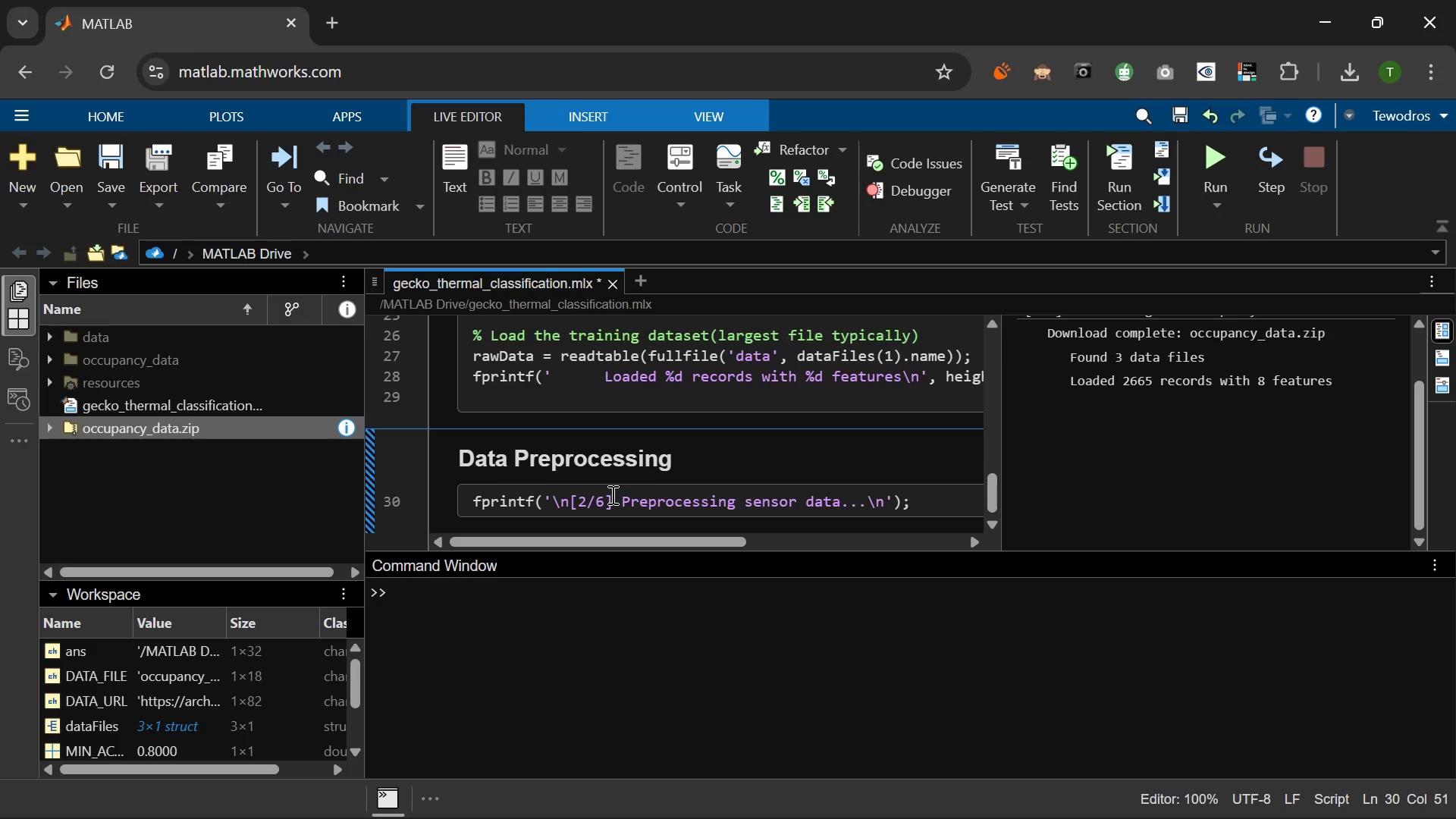 
key(Enter)
 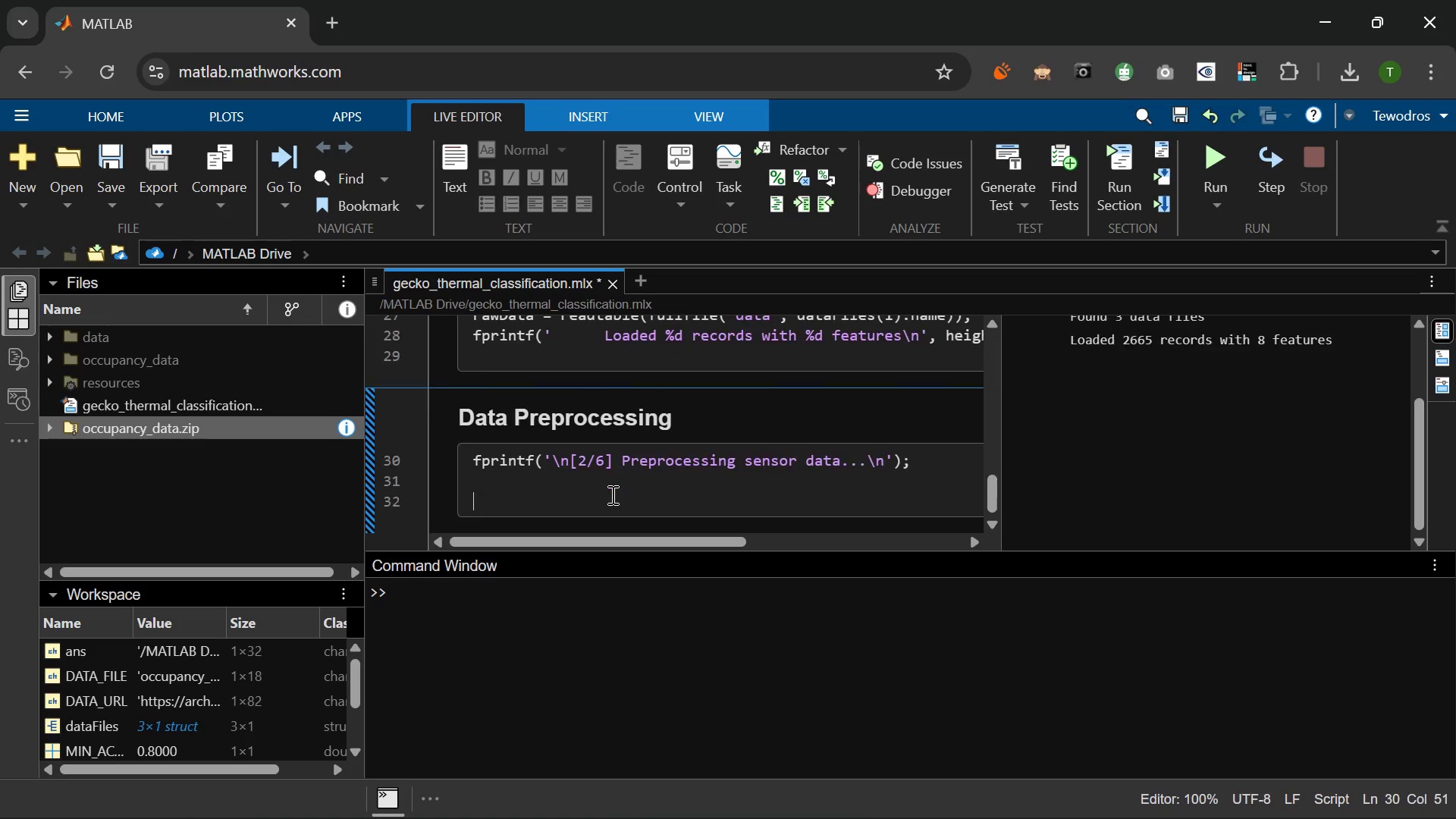 
key(Enter)
 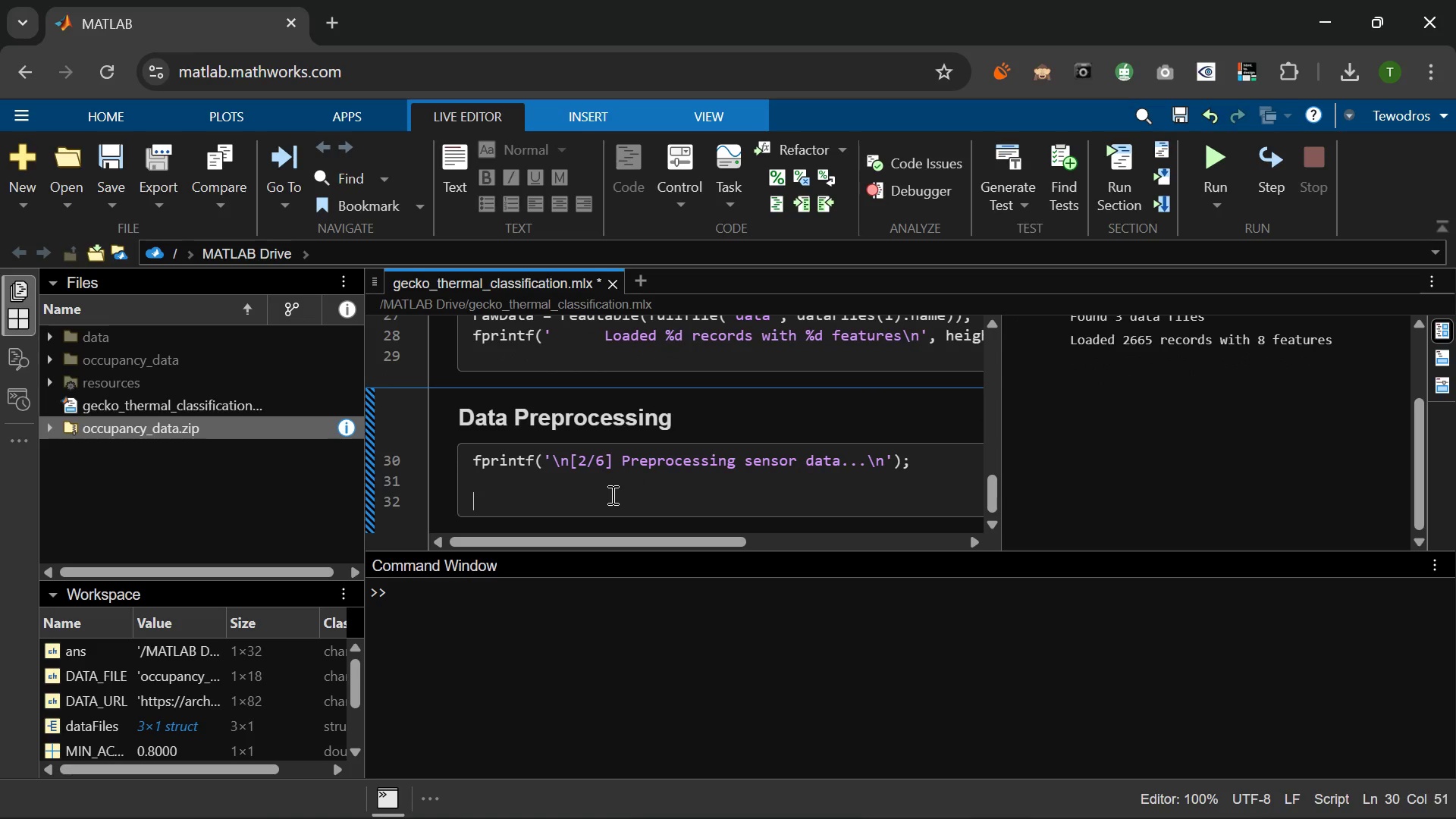 
type(5 Extract relevant features )
 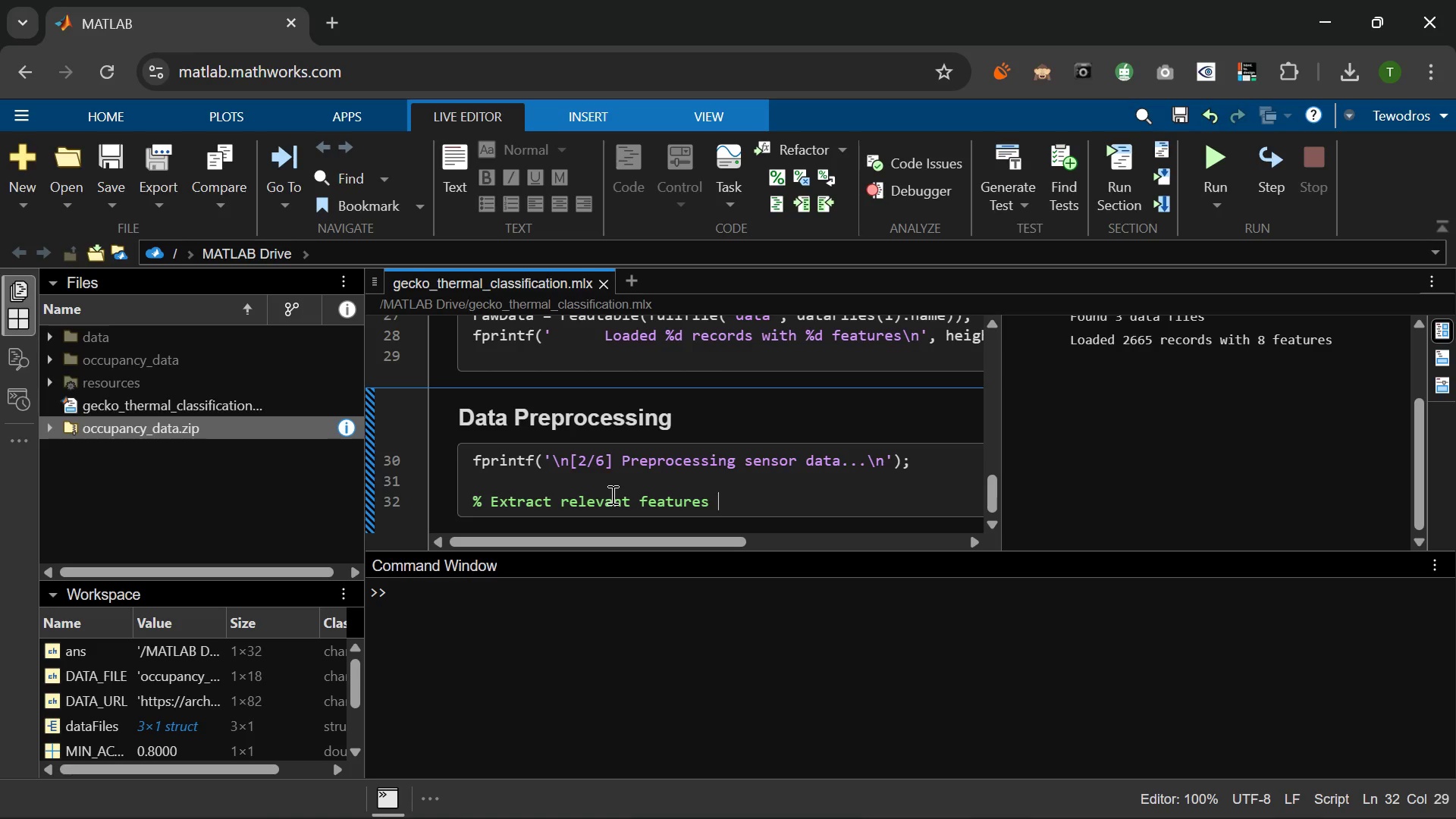 
wait(27.11)
 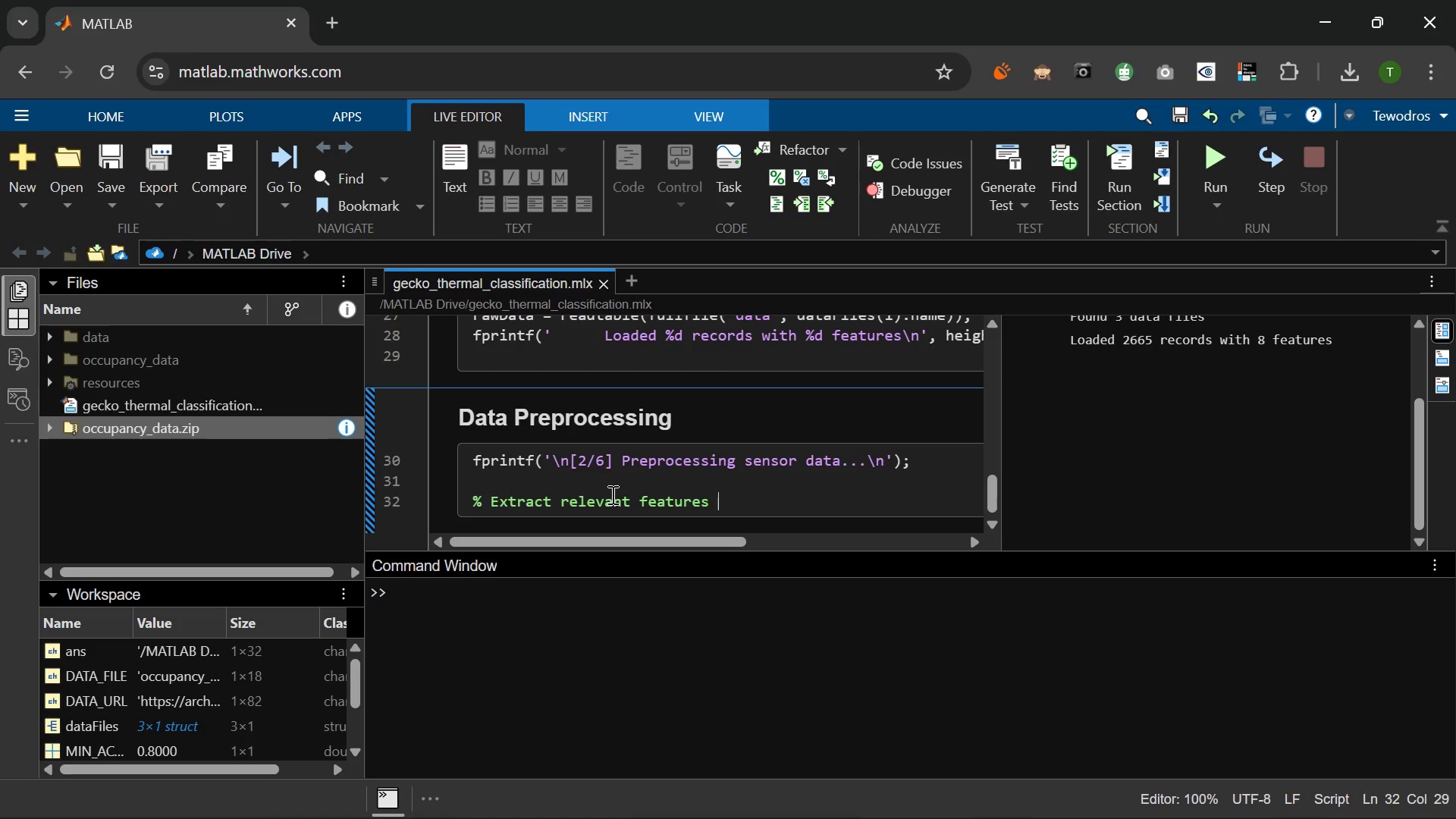 
type((mapping to terrarium sensors))
 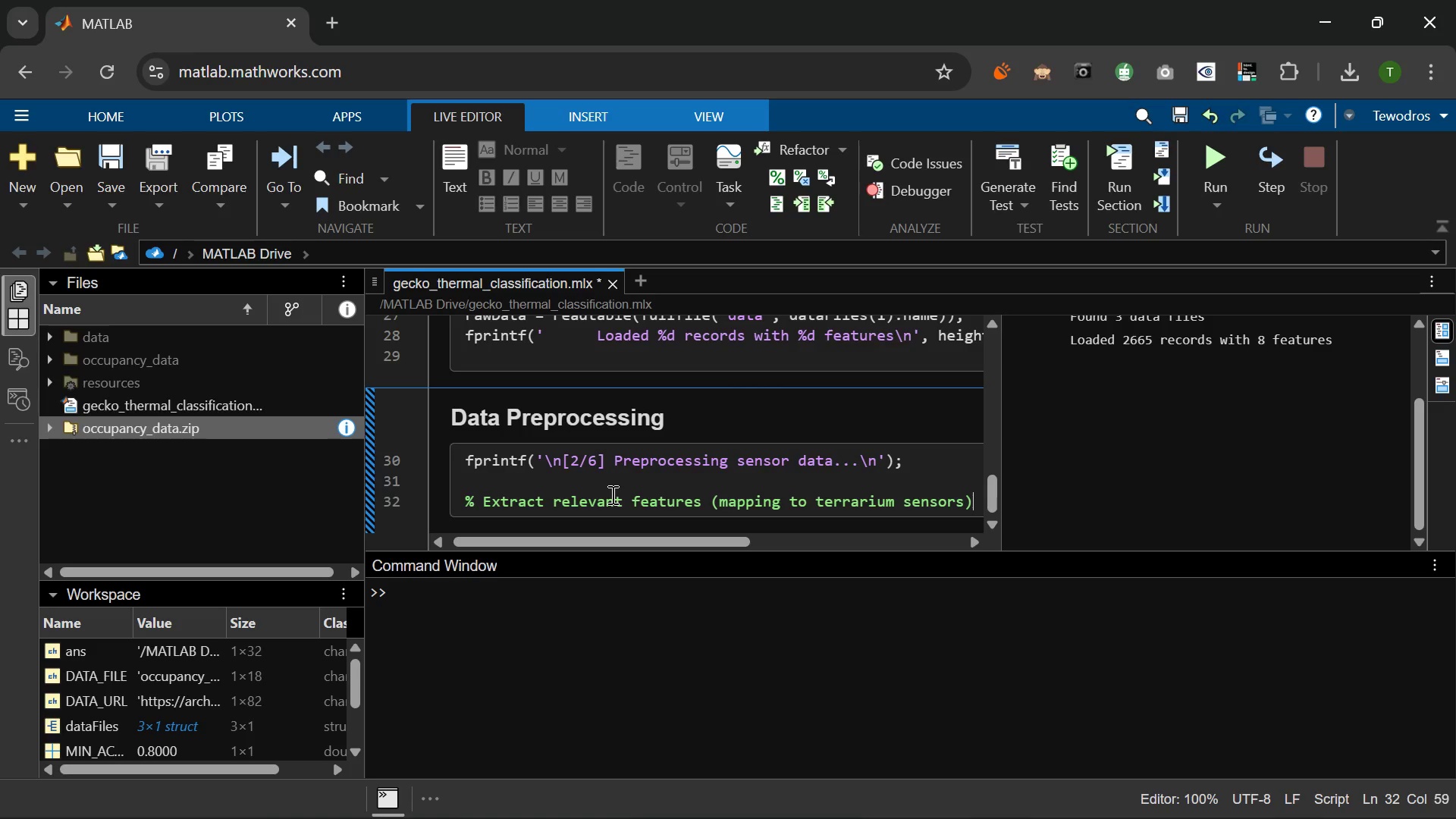 
key(Enter)
 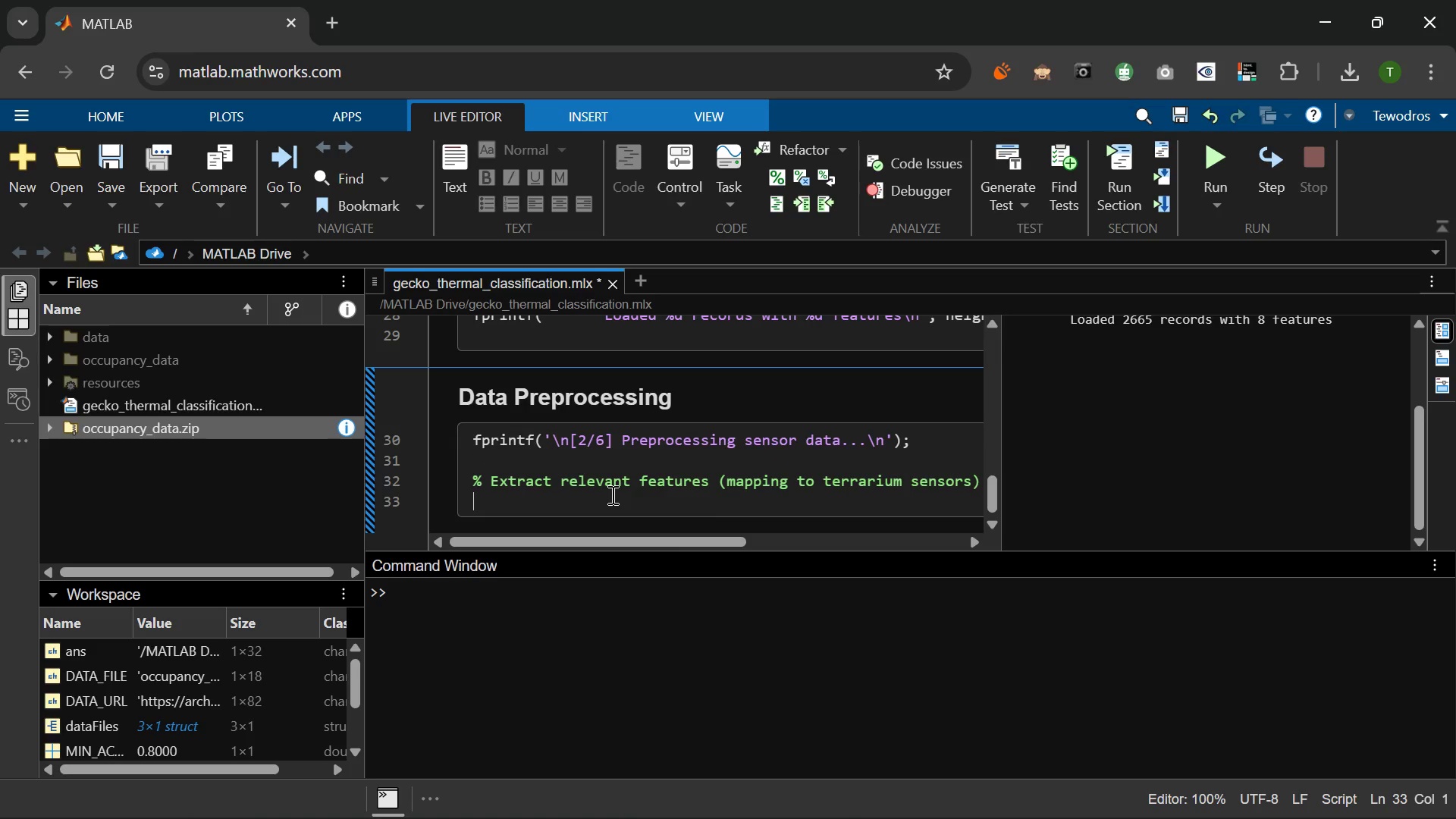 
type(% Temprature, h)
key(Backspace)
type(Humidity, Light, CO2 -> proxy for terrarium conditions)
 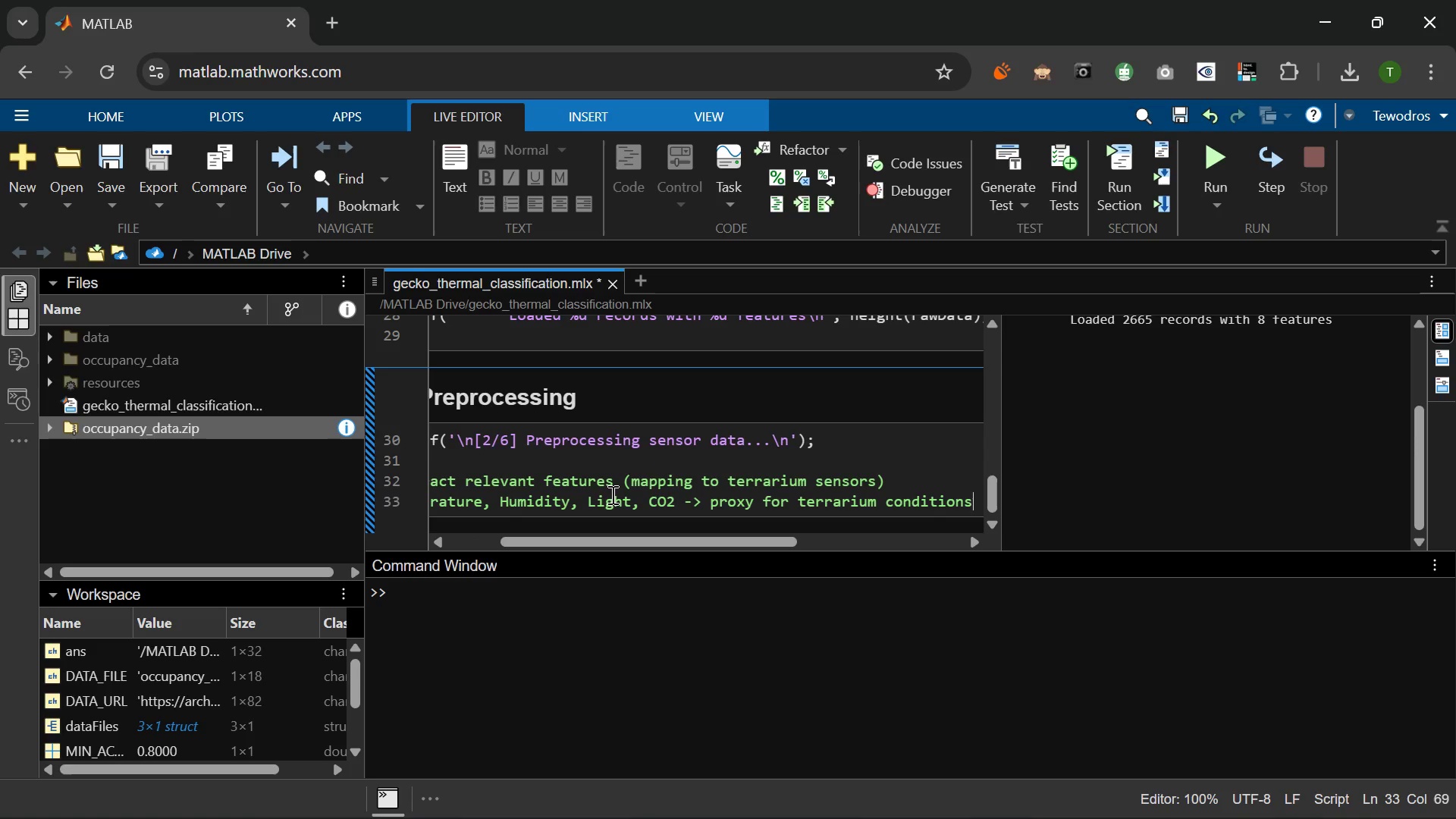 
key(Enter)
 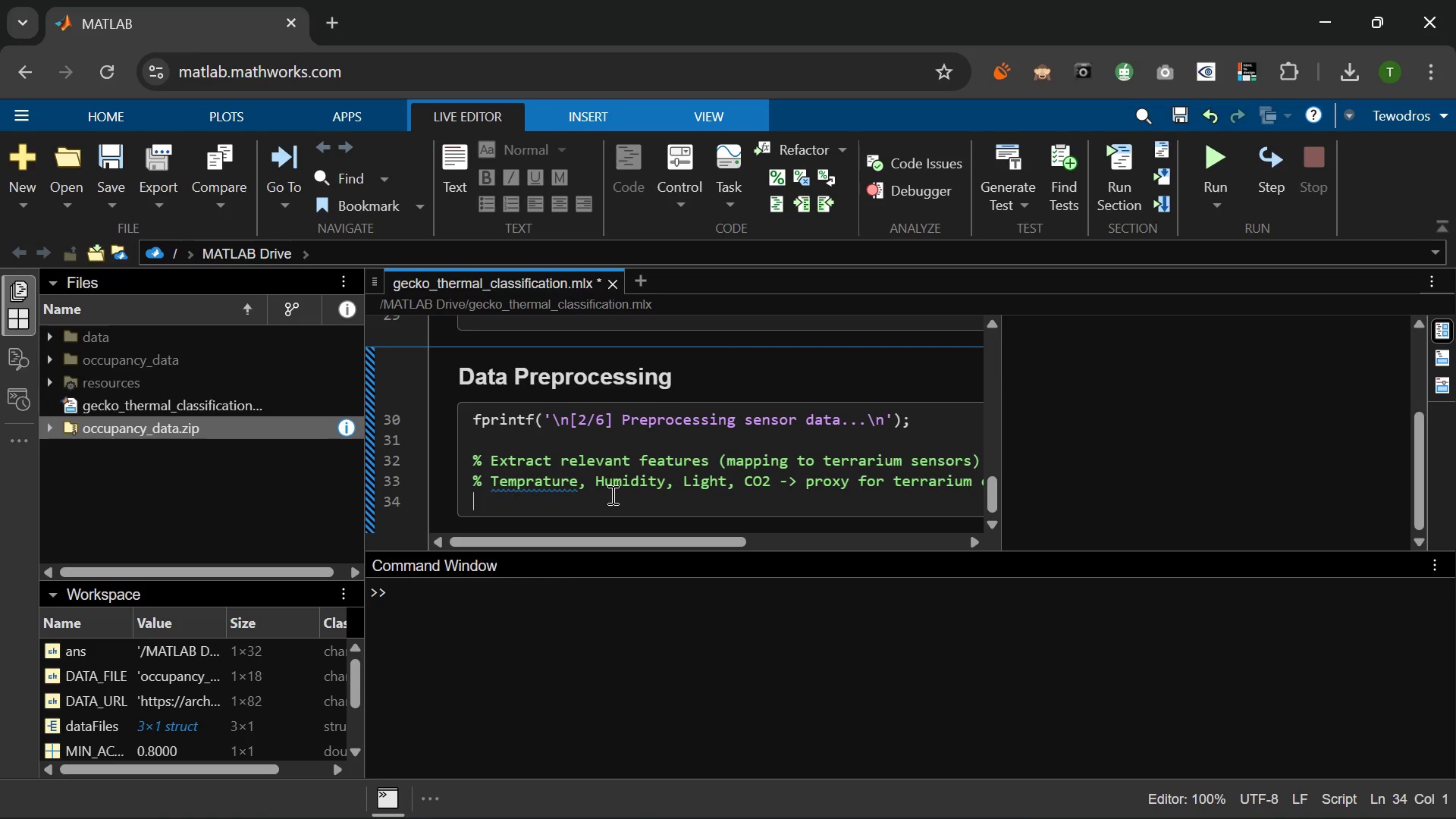 
type(X = ras)
key(Backspace)
type(wData(:, {'Temprature)
 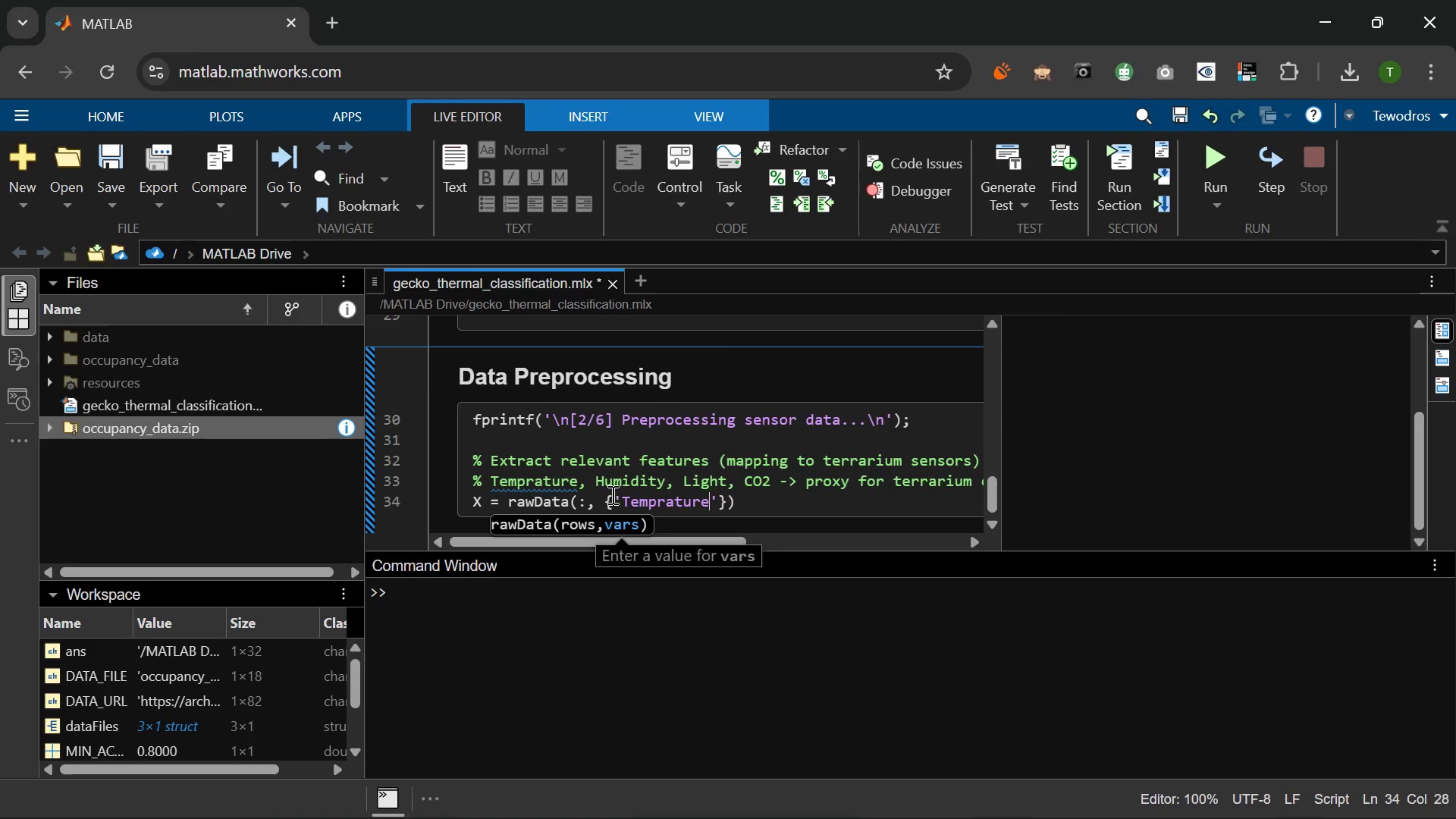 
key(ArrowRight)
 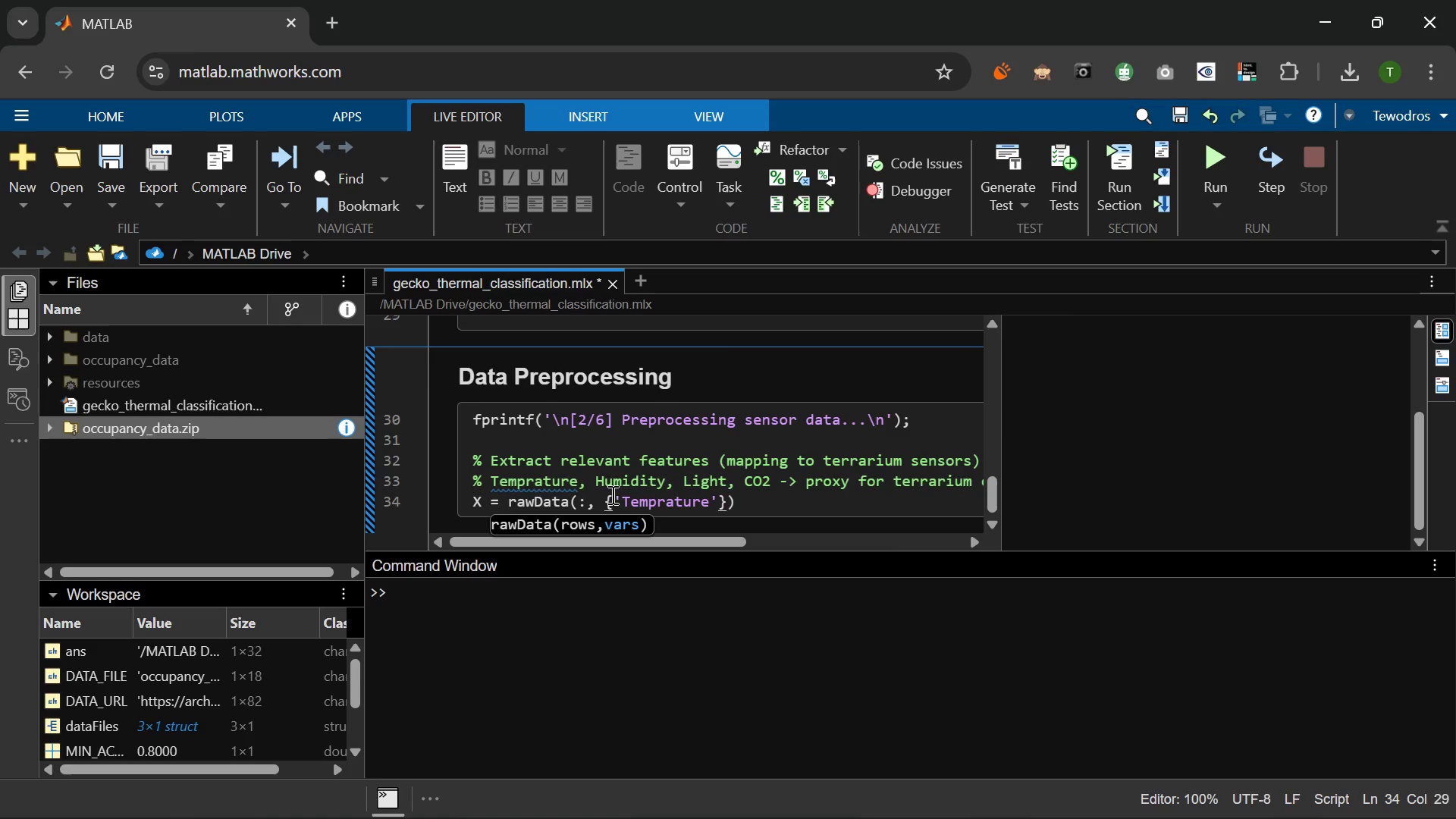 
type(, 'Humidity)
 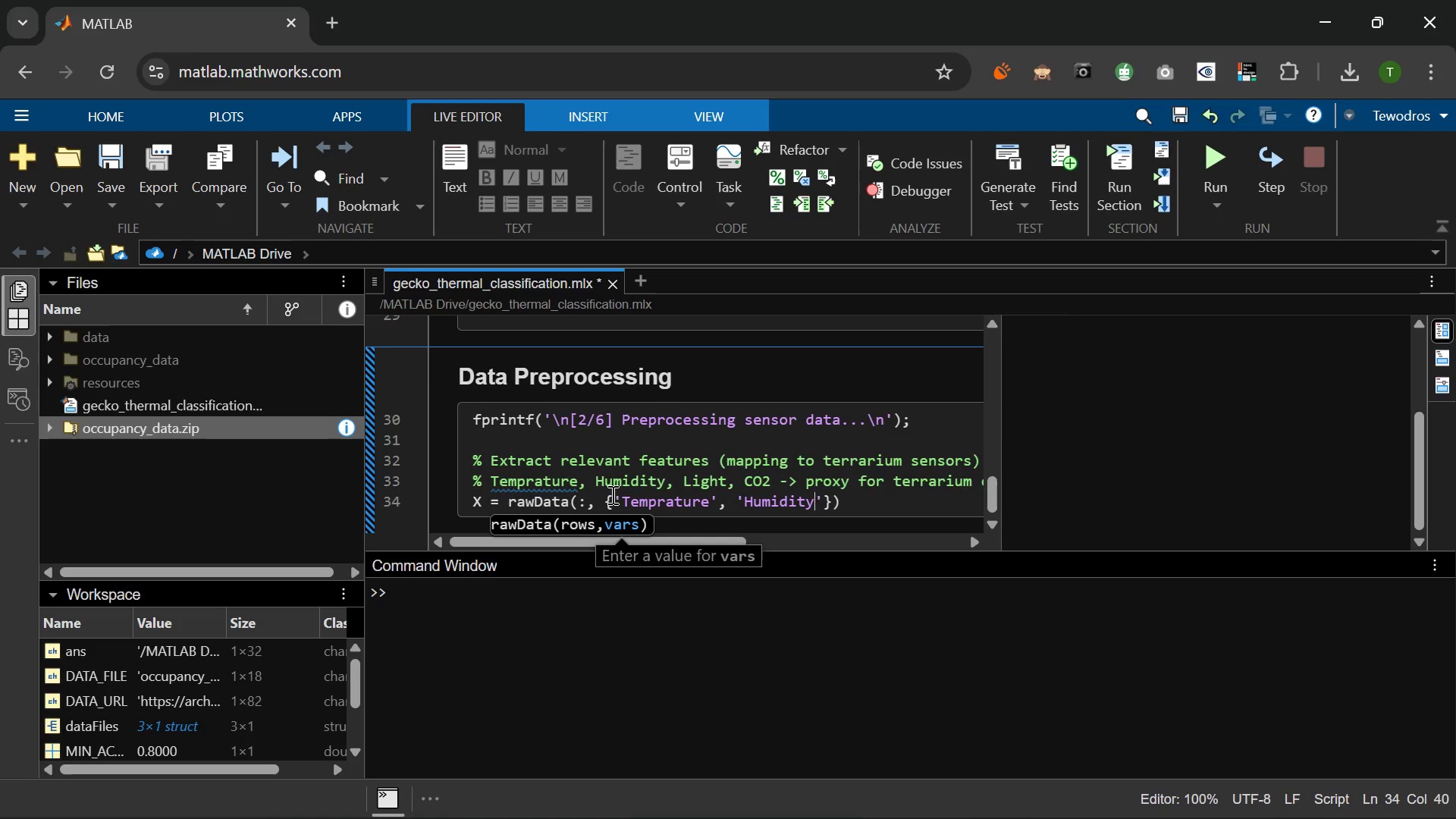 
wait(5.55)
 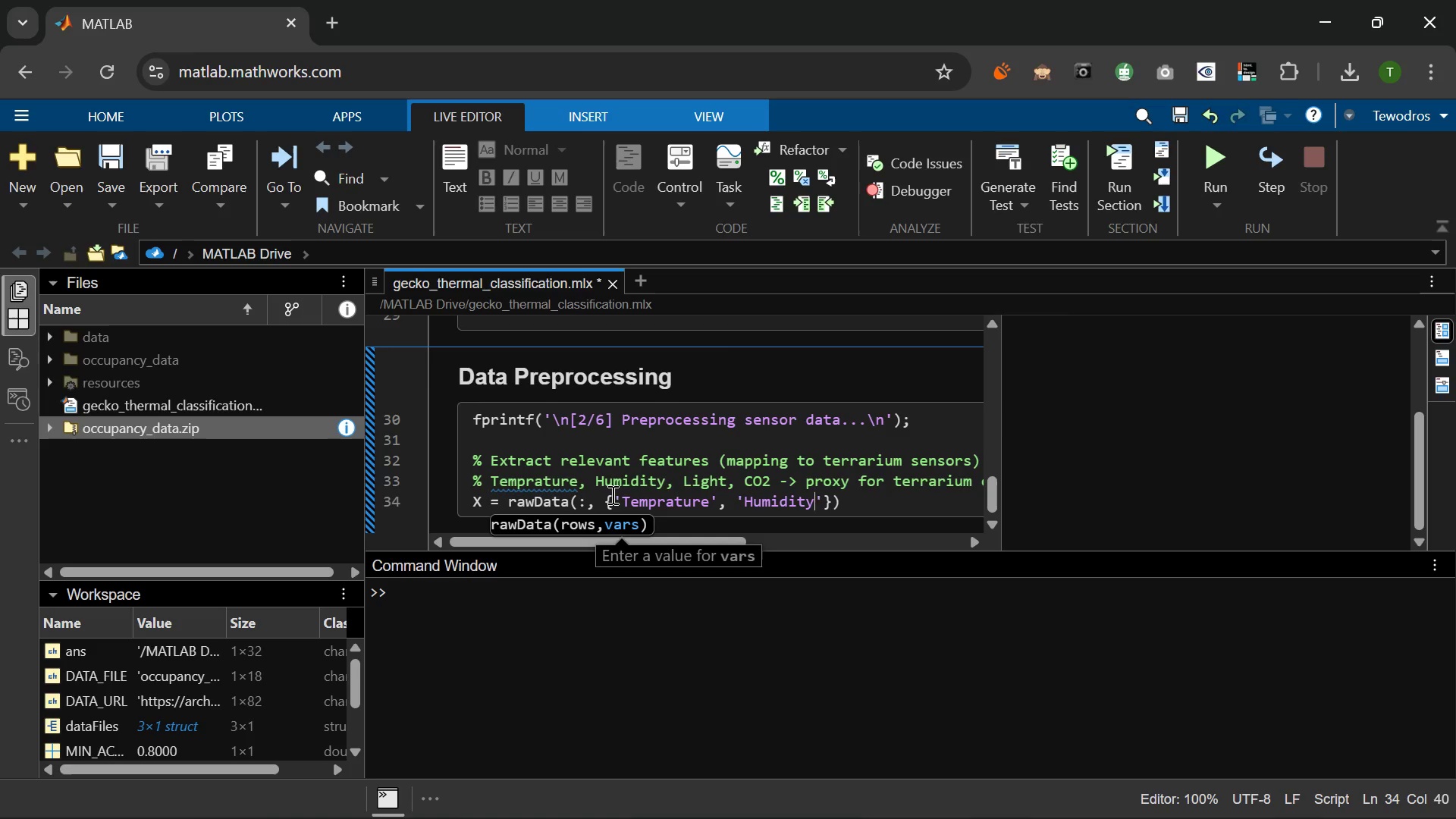 
key(ArrowRight)
 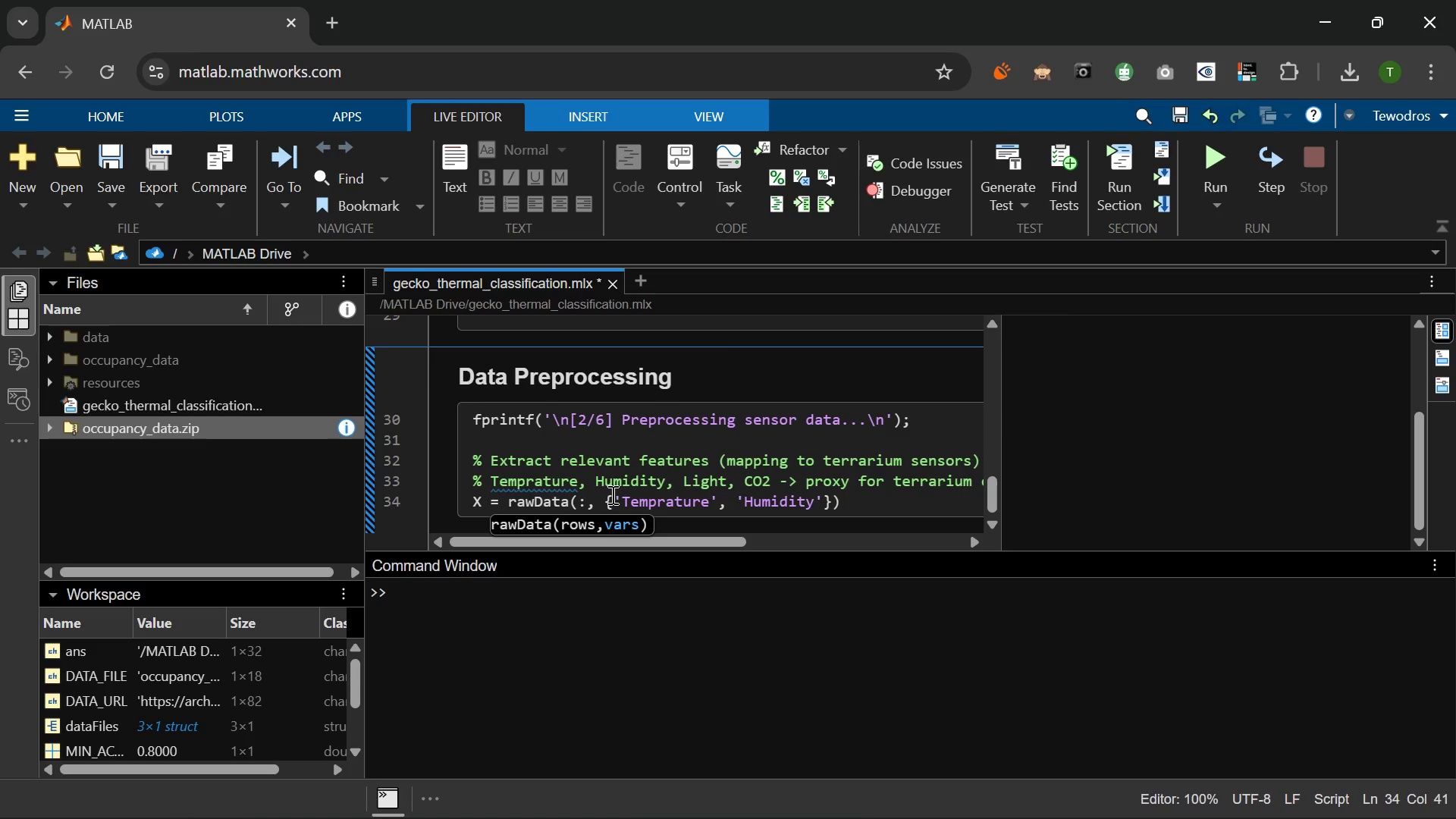 
type(, 'Light)
 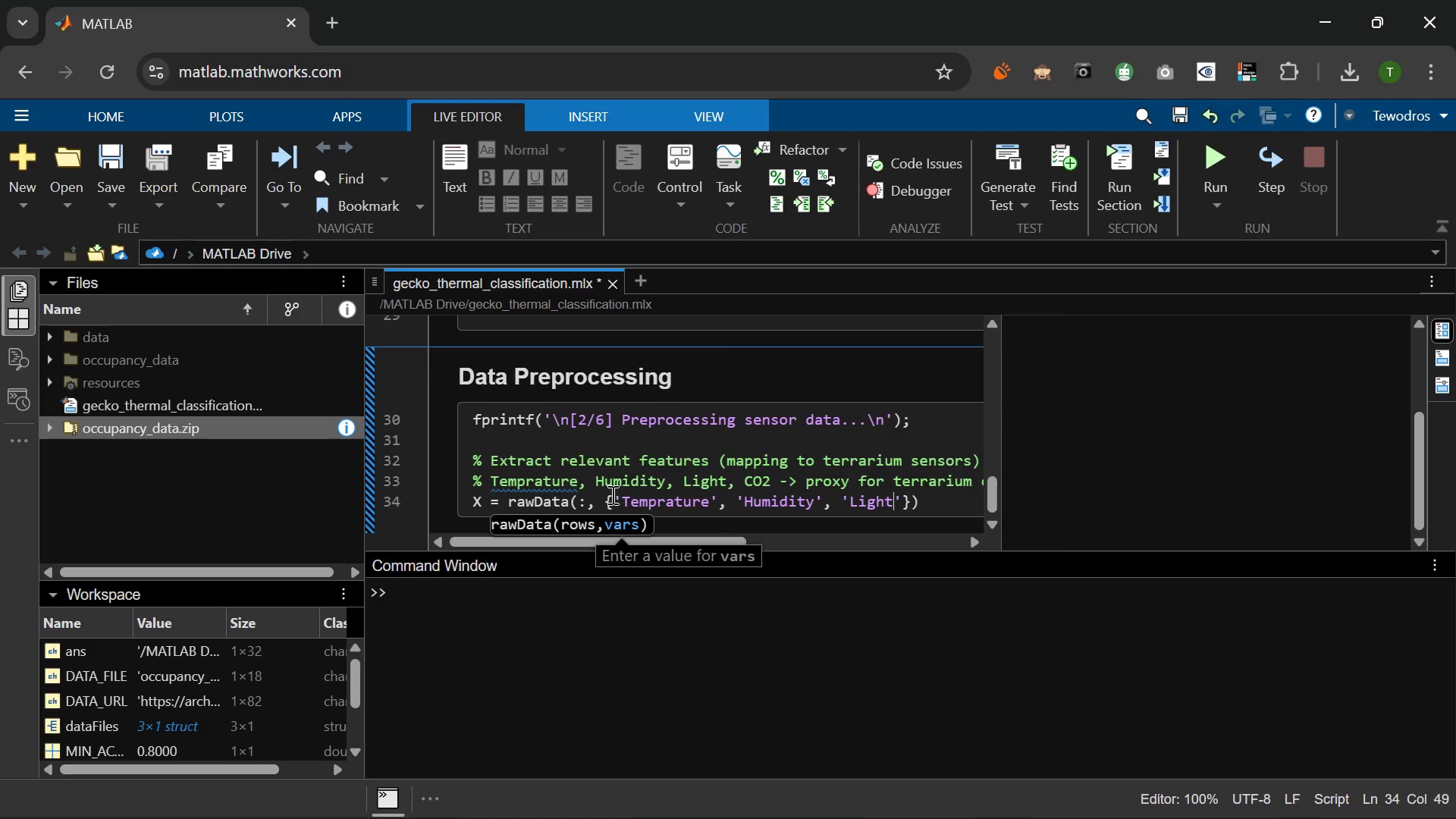 
key(ArrowRight)
 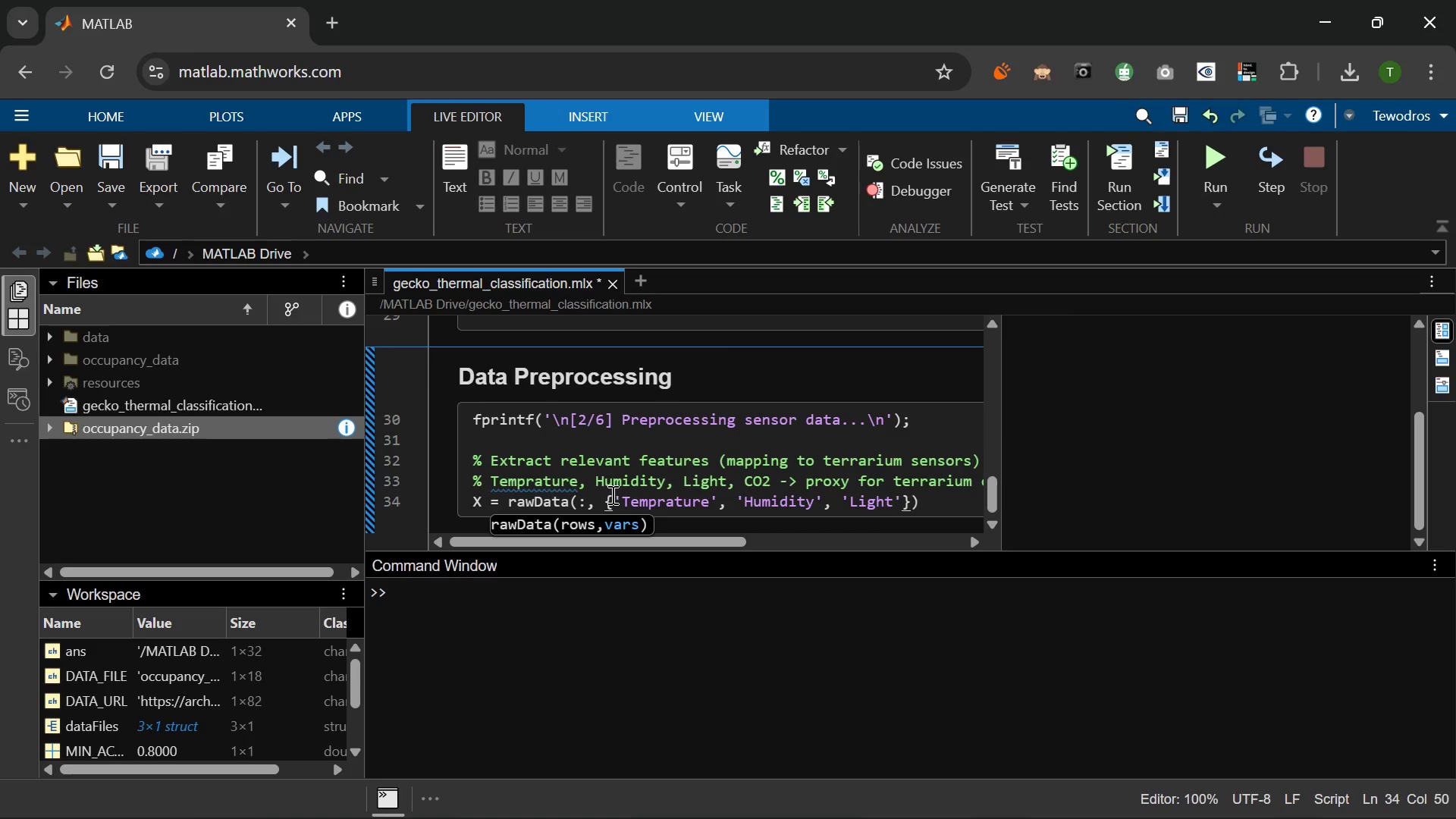 
type(, 'CO2)
 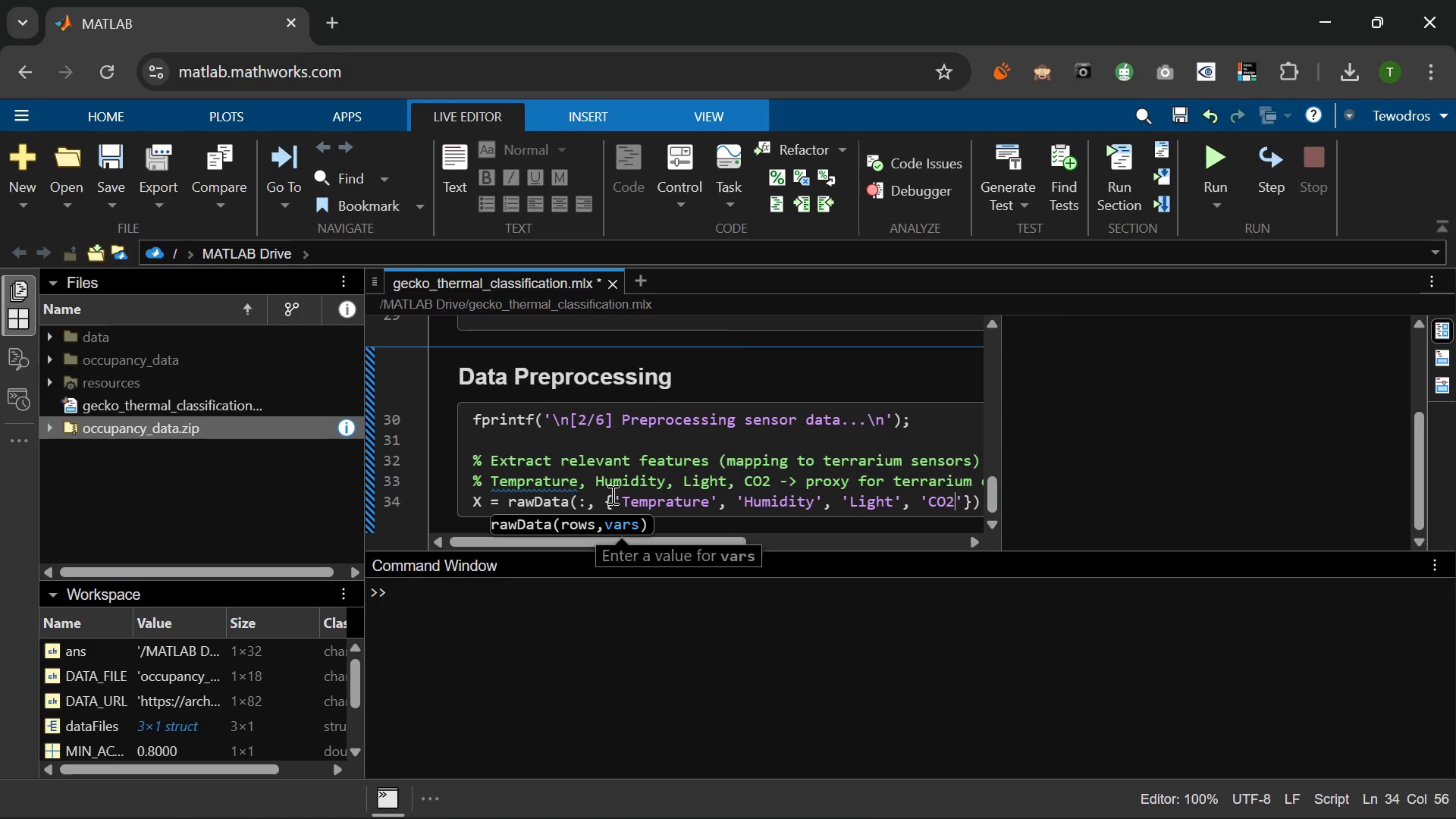 
key(ArrowRight)
 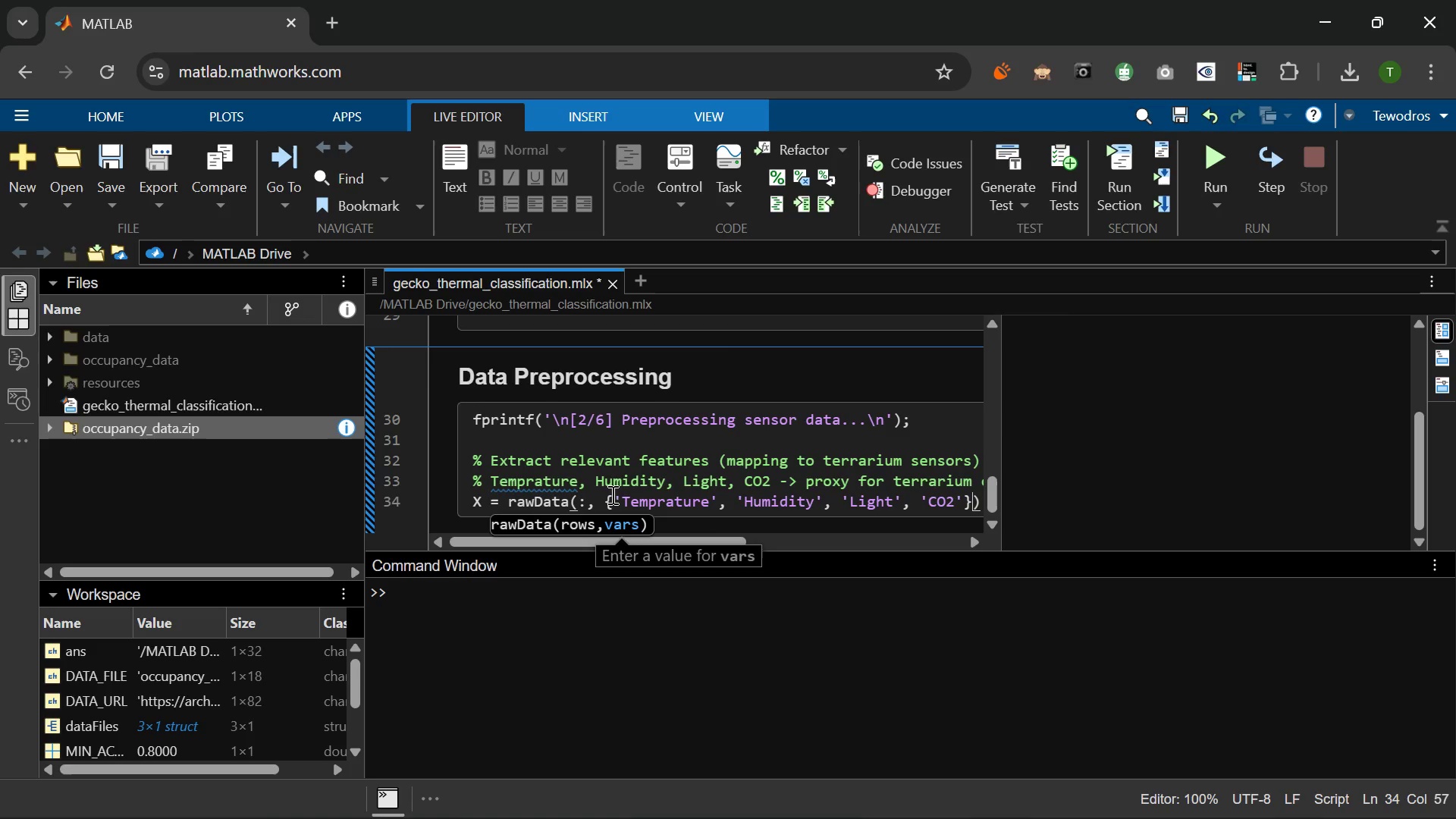 
key(ArrowRight)
 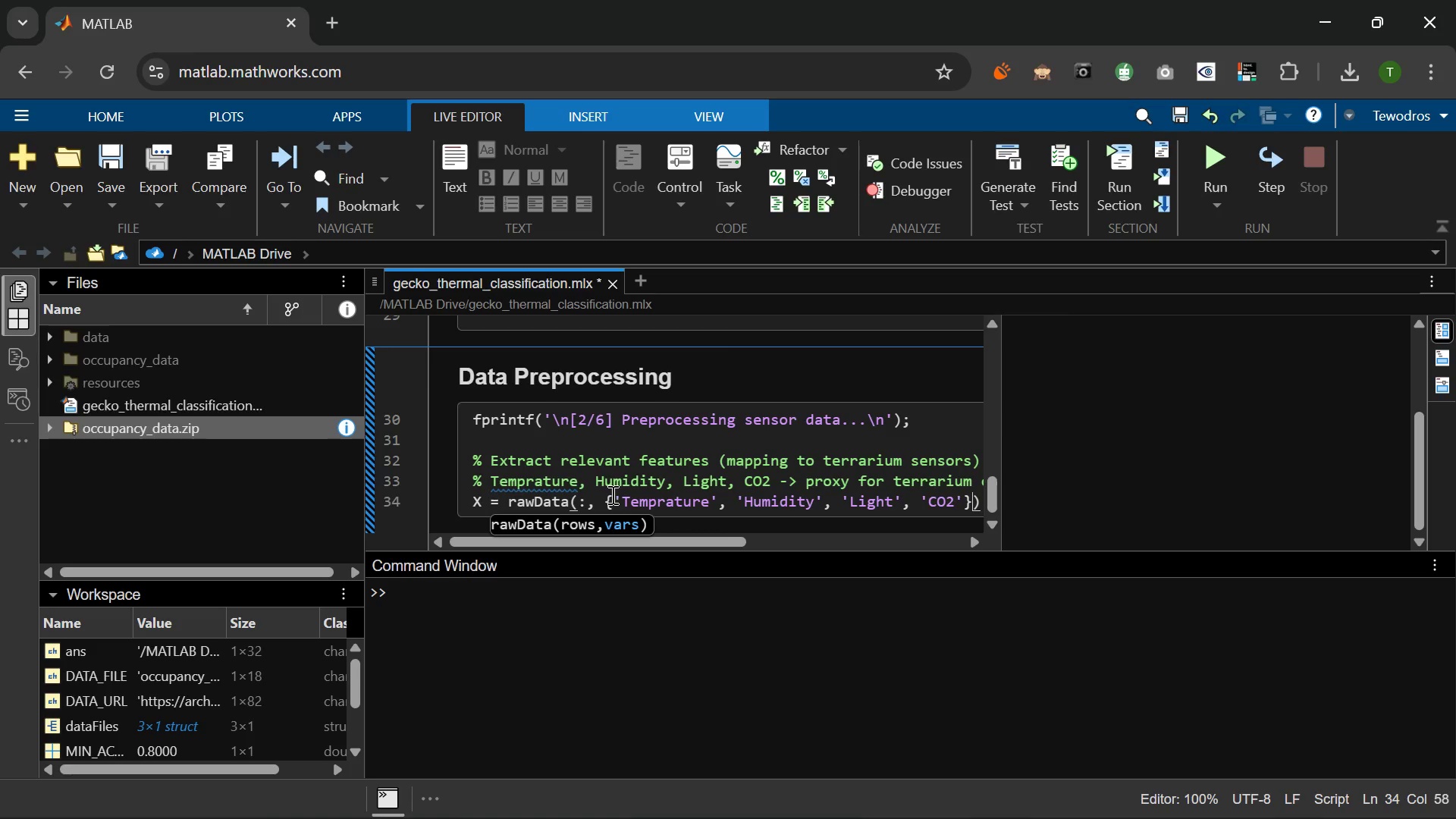 
key(ArrowRight)
 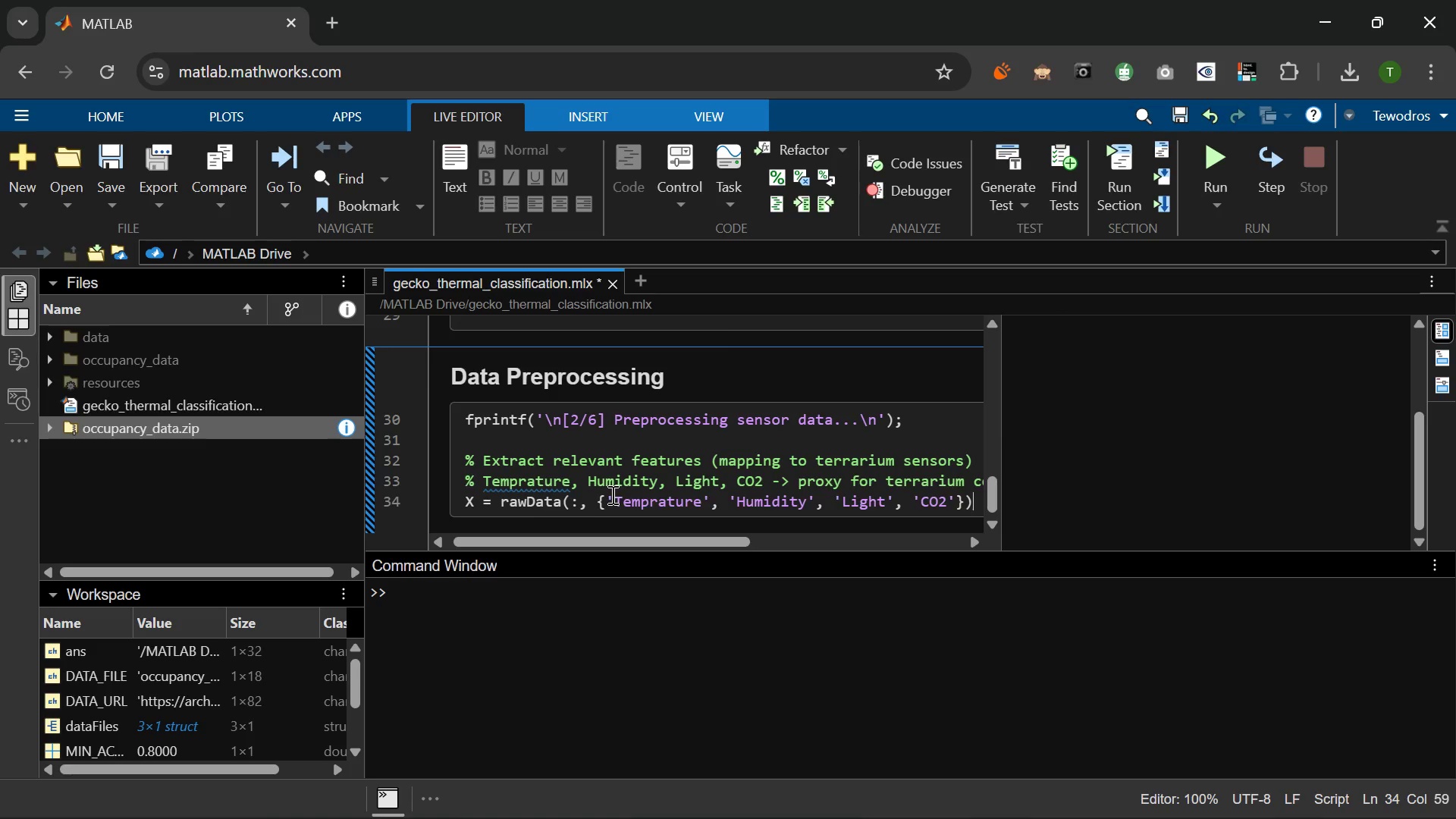 
key(Semicolon)
 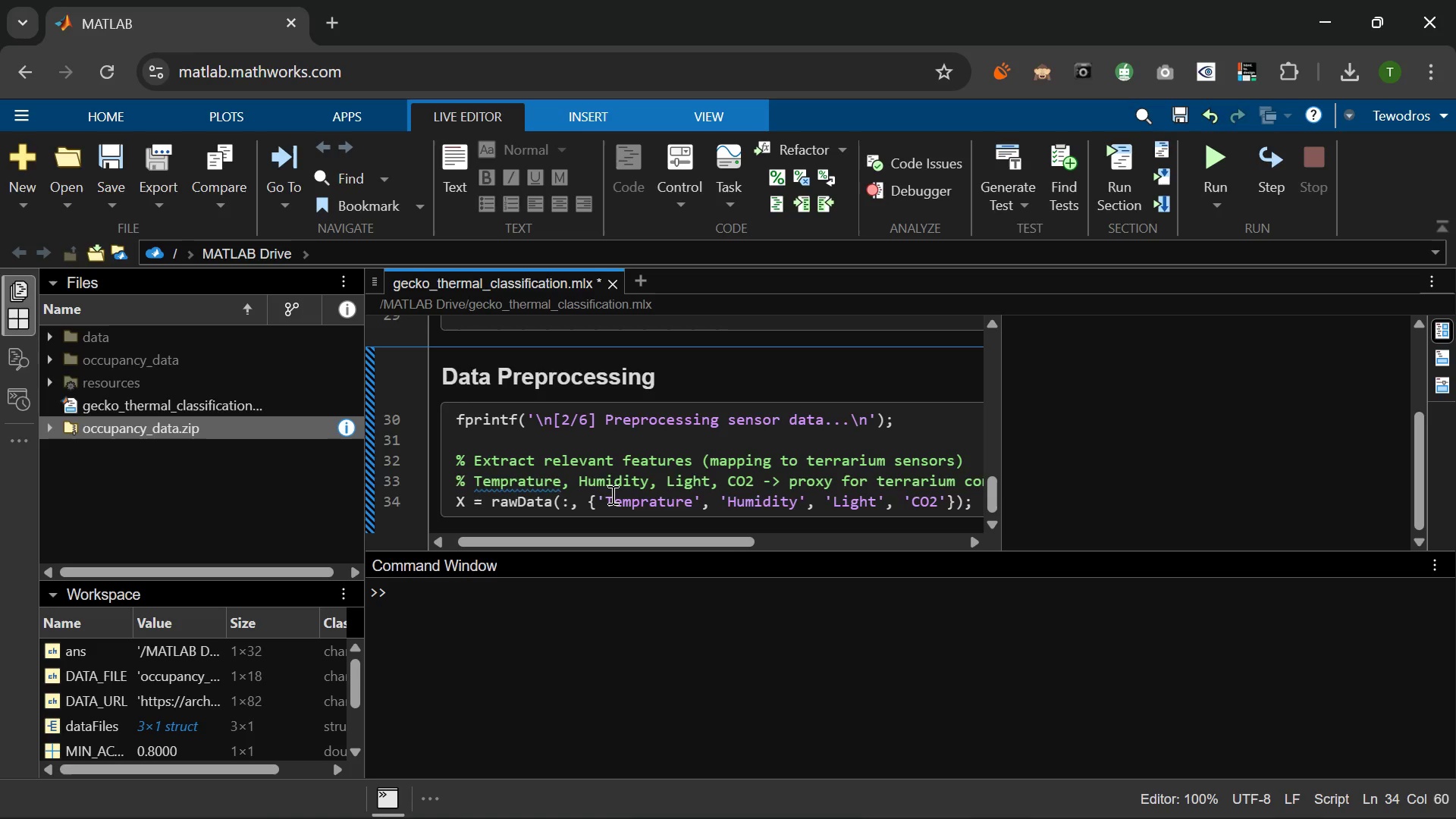 
key(Enter)
 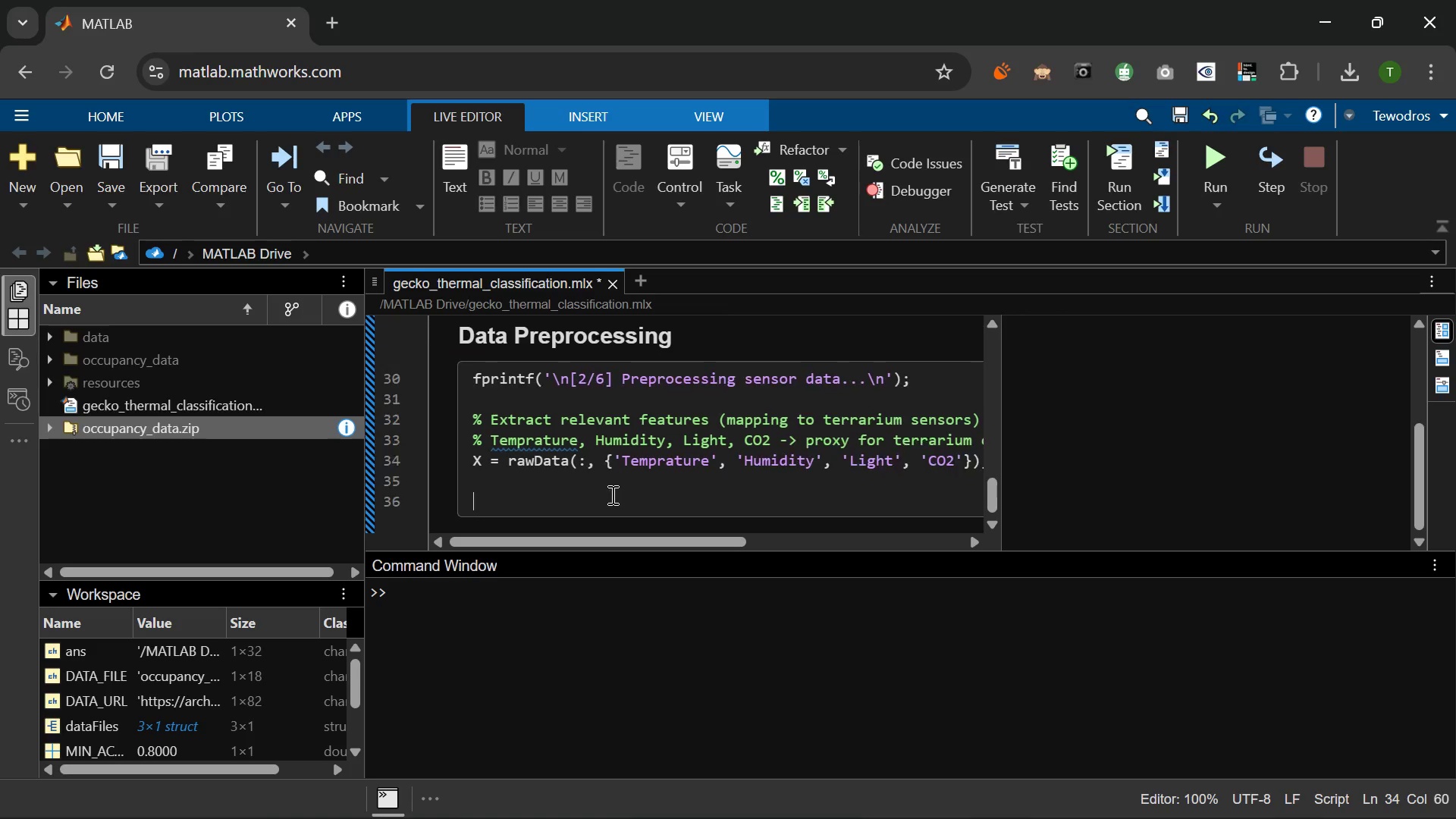 
key(Enter)
 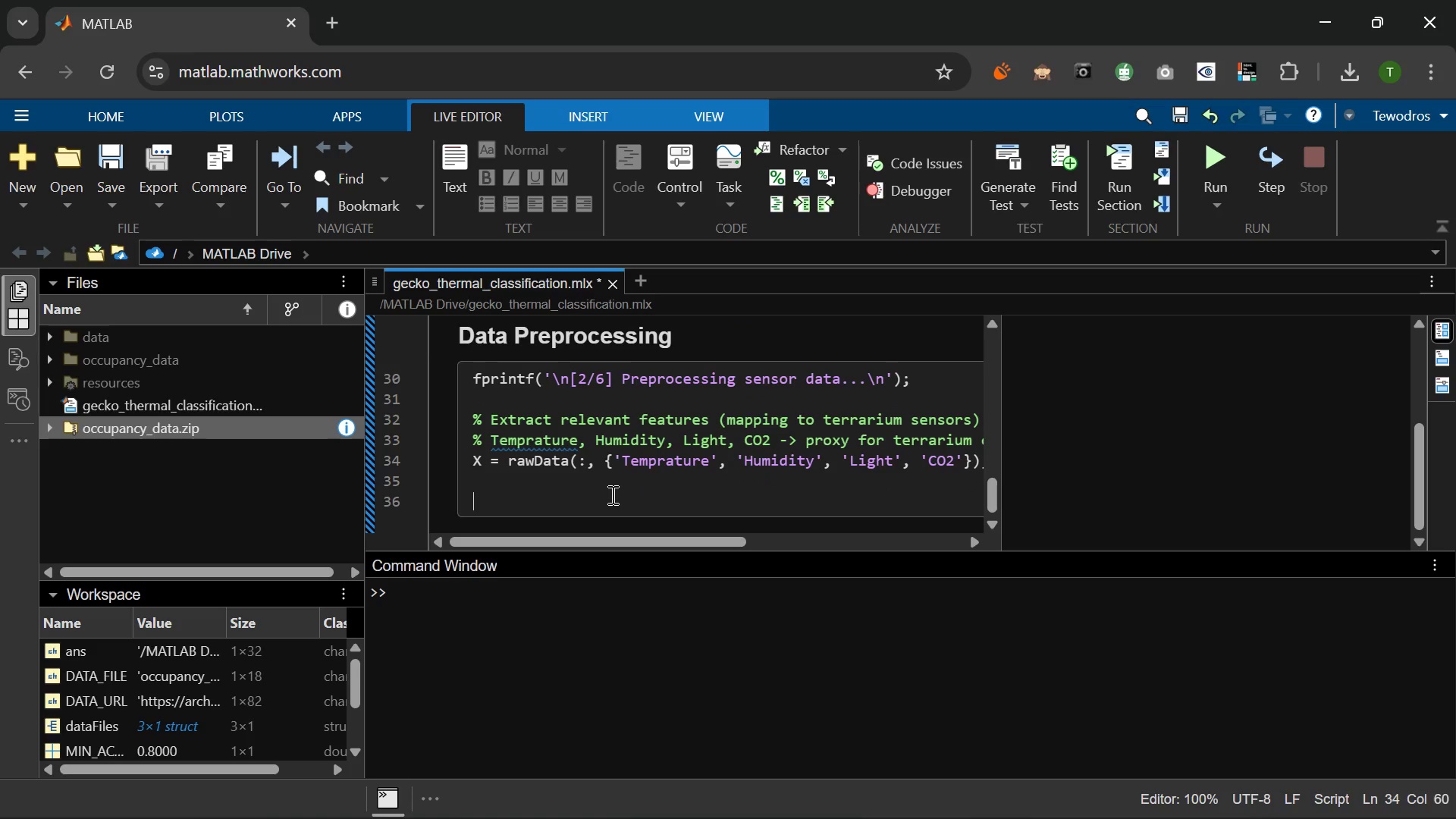 
type(5 Create bilo)
key(Backspace)
key(Backspace)
 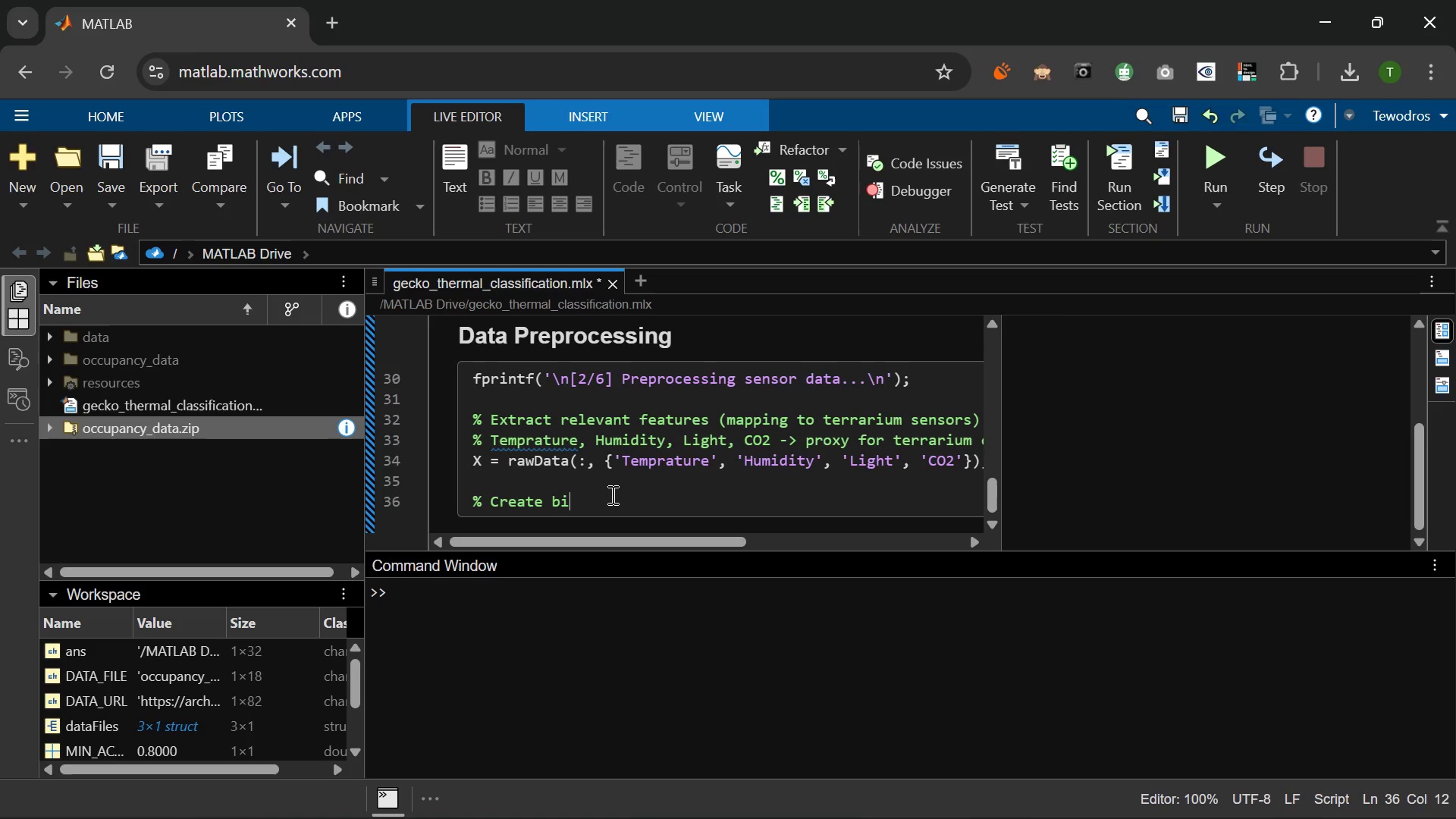 
wait(18.78)
 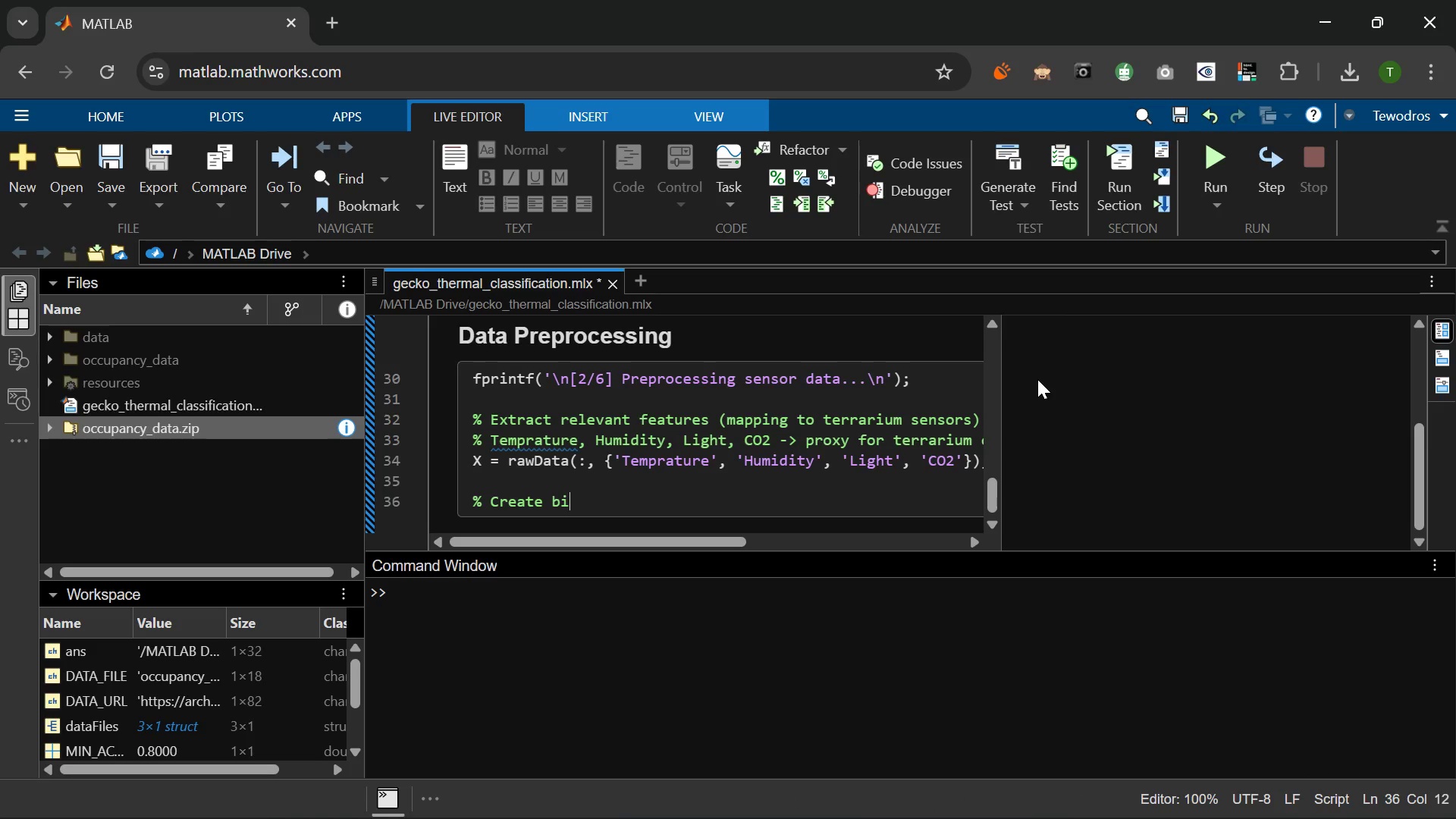 
type(ologically0)
key(Backspace)
type(-meaningful theram)
key(Backspace)
key(Backspace)
type(mal state labels)
 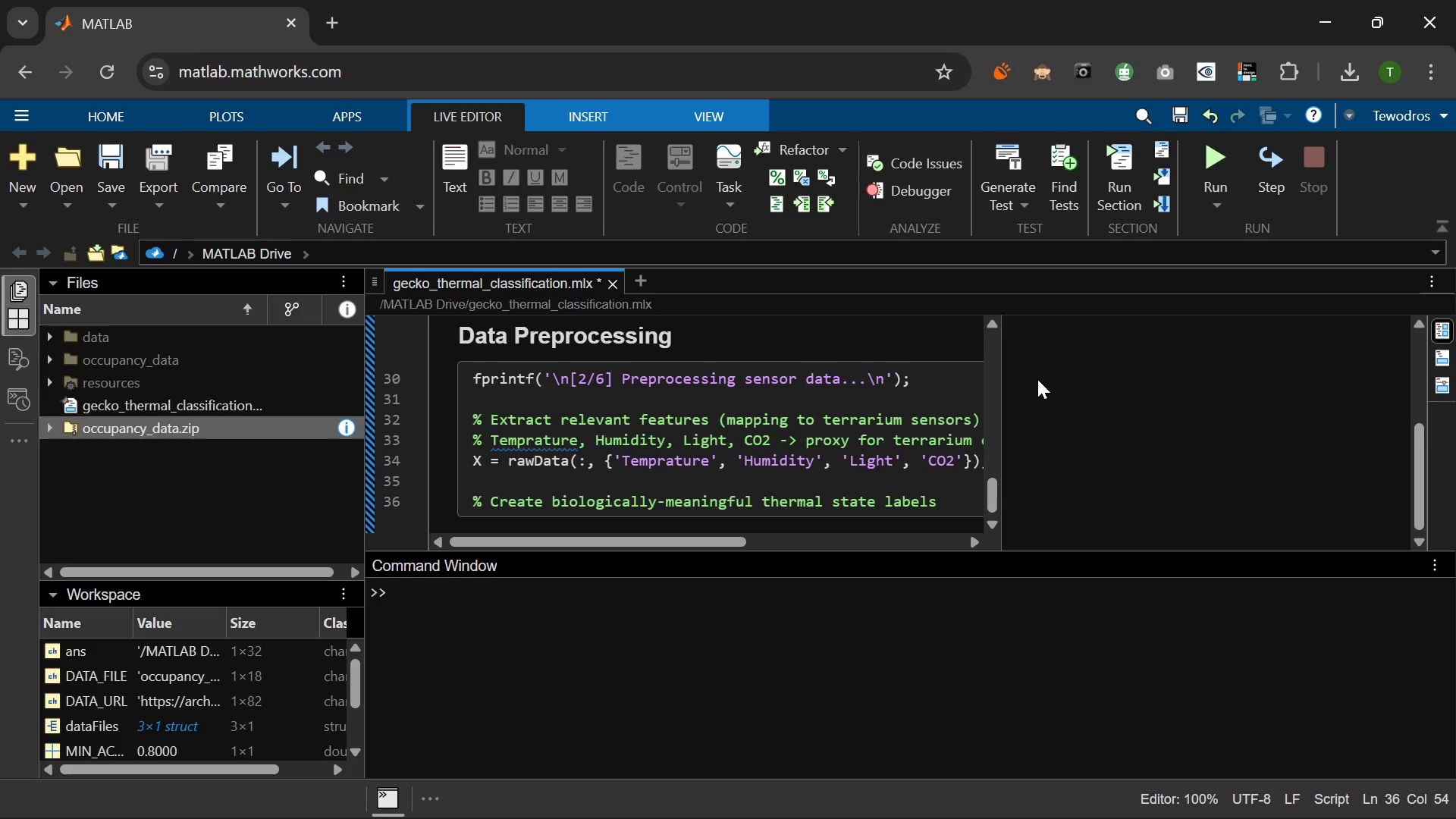 
key(Enter)
 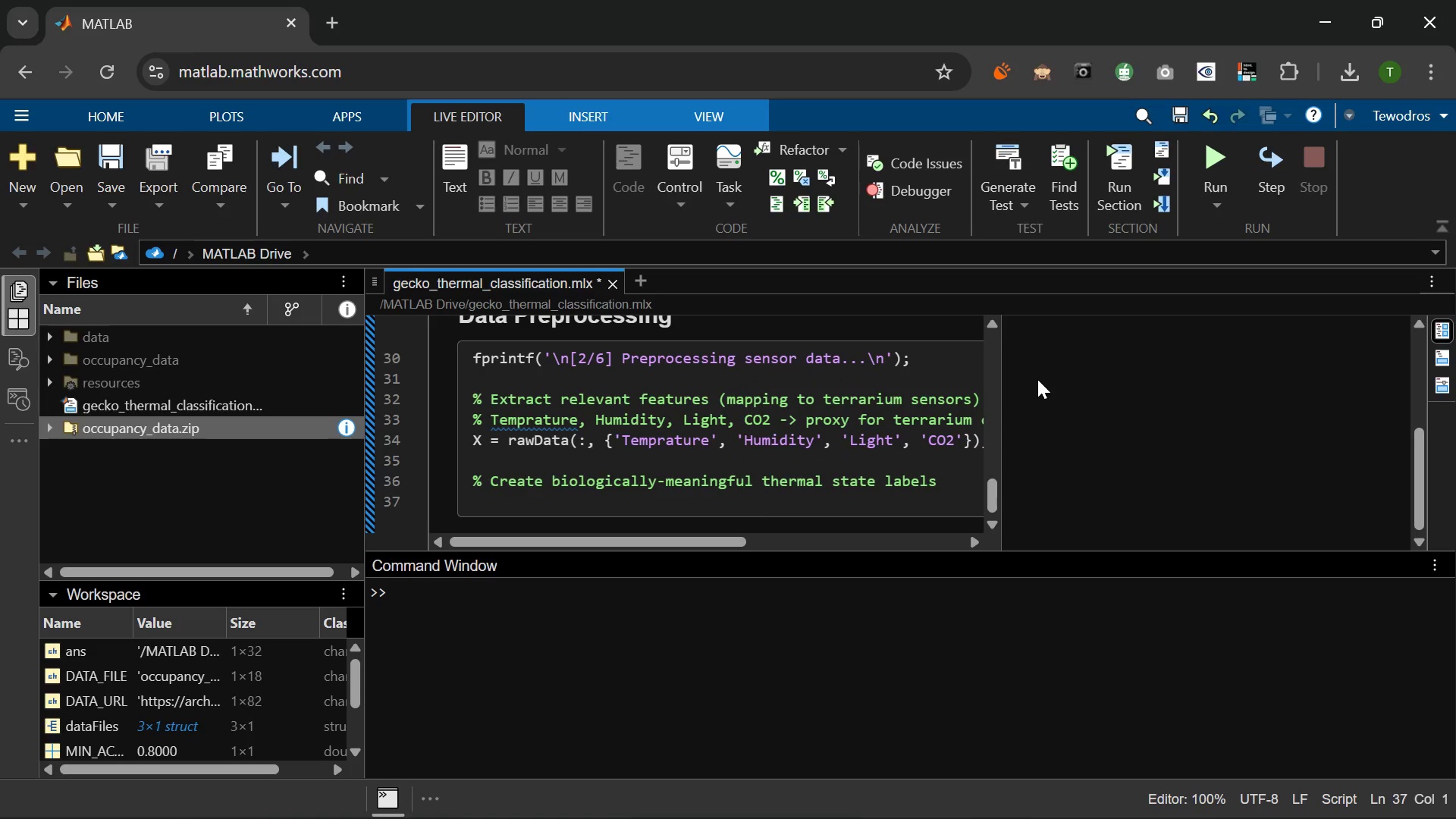 
hold_key(key=ShiftRight, duration=0.61)
 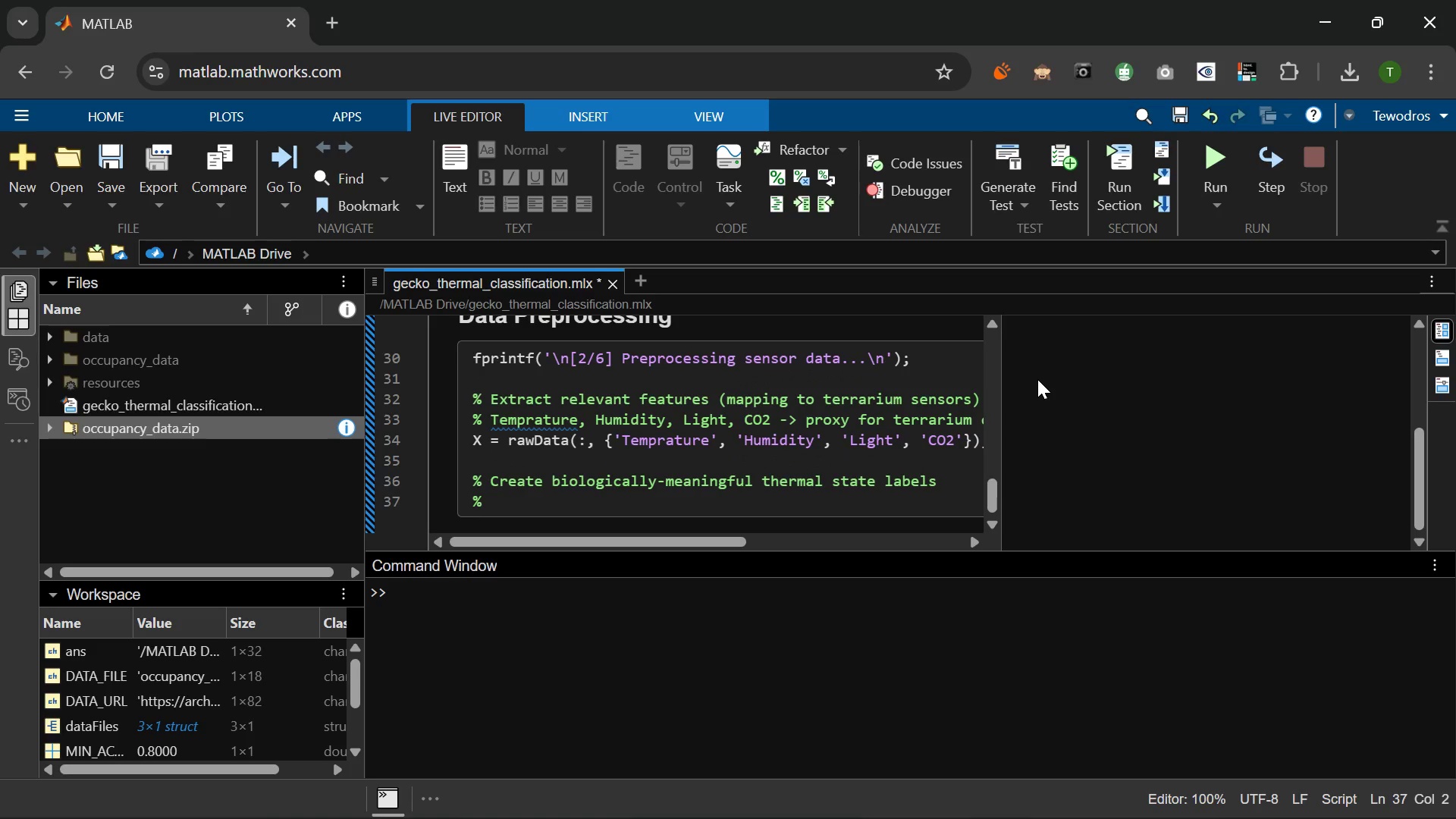 
key(5)
 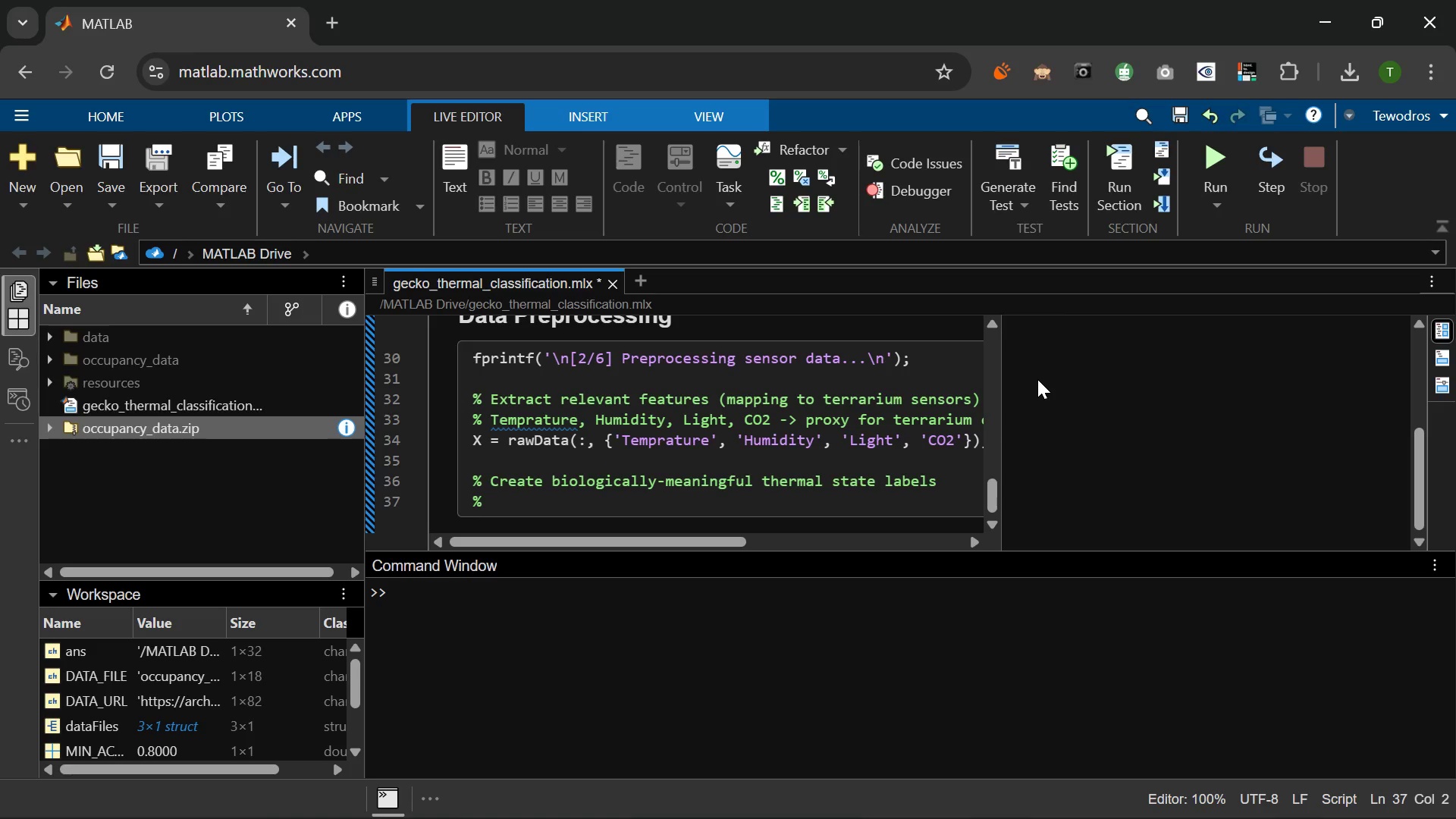 
wait(16.56)
 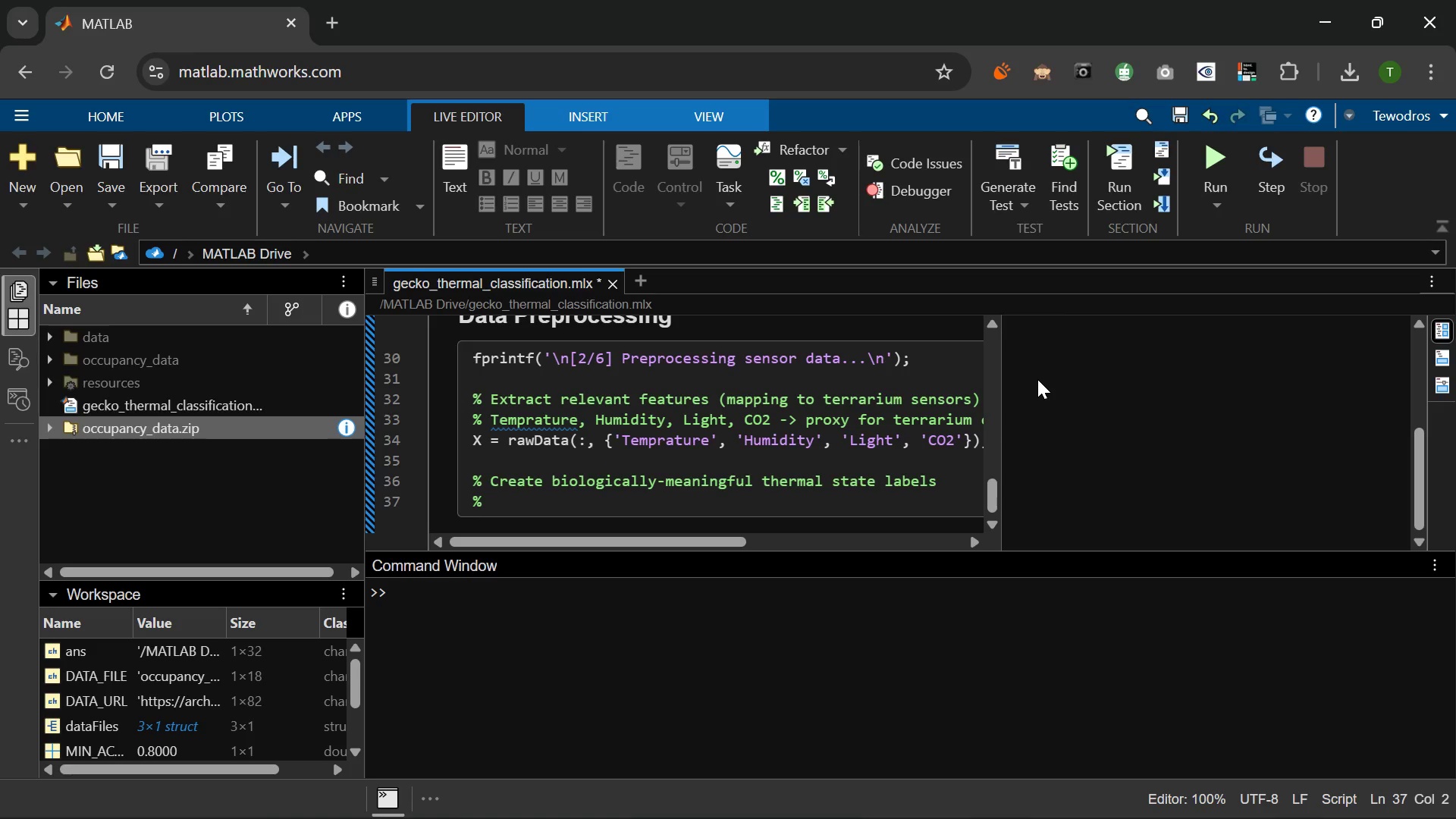 
type( Based on lea)
key(Backspace)
type(opard gecko husbandry guidelines:)
 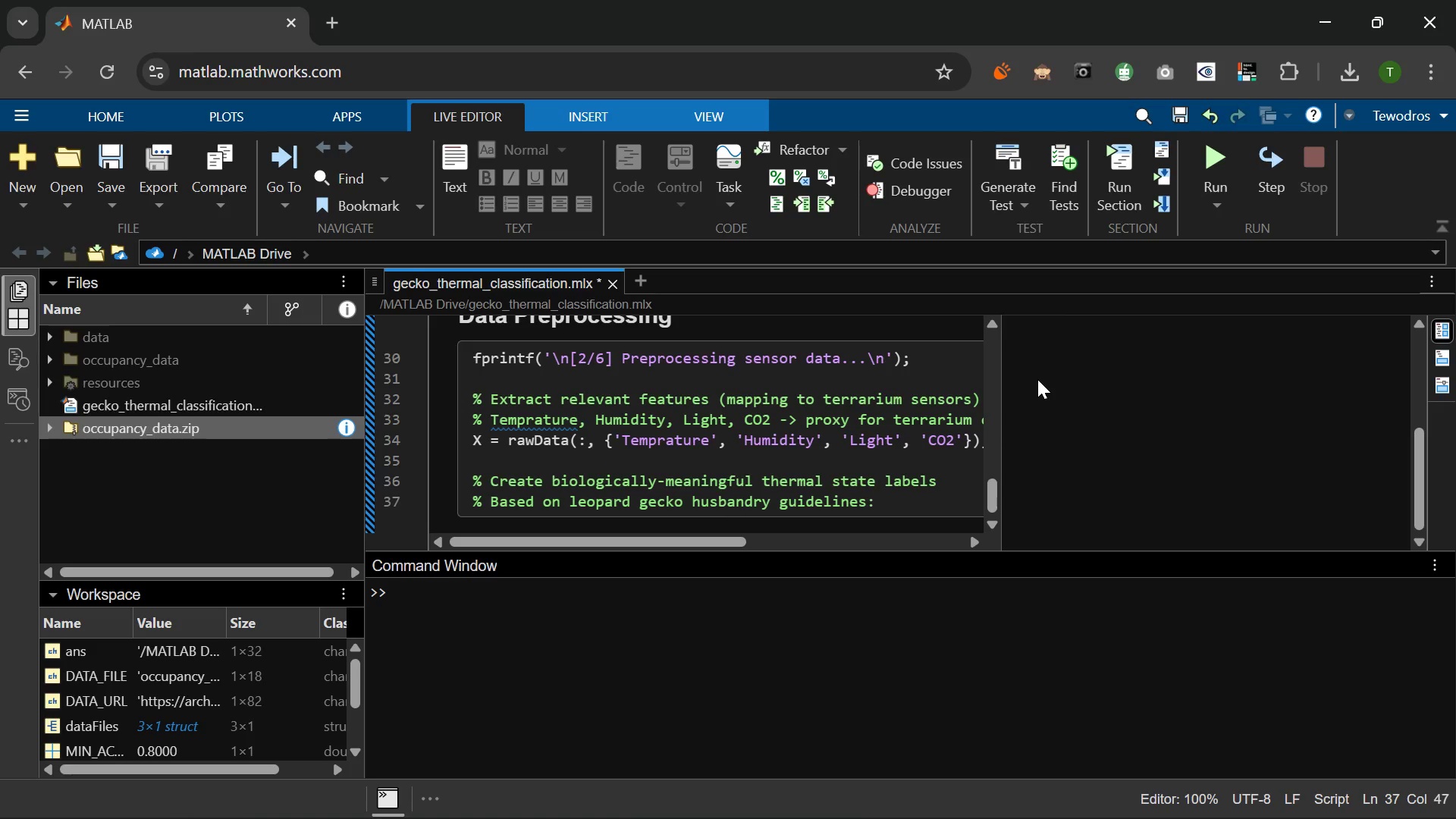 
key(Enter)
 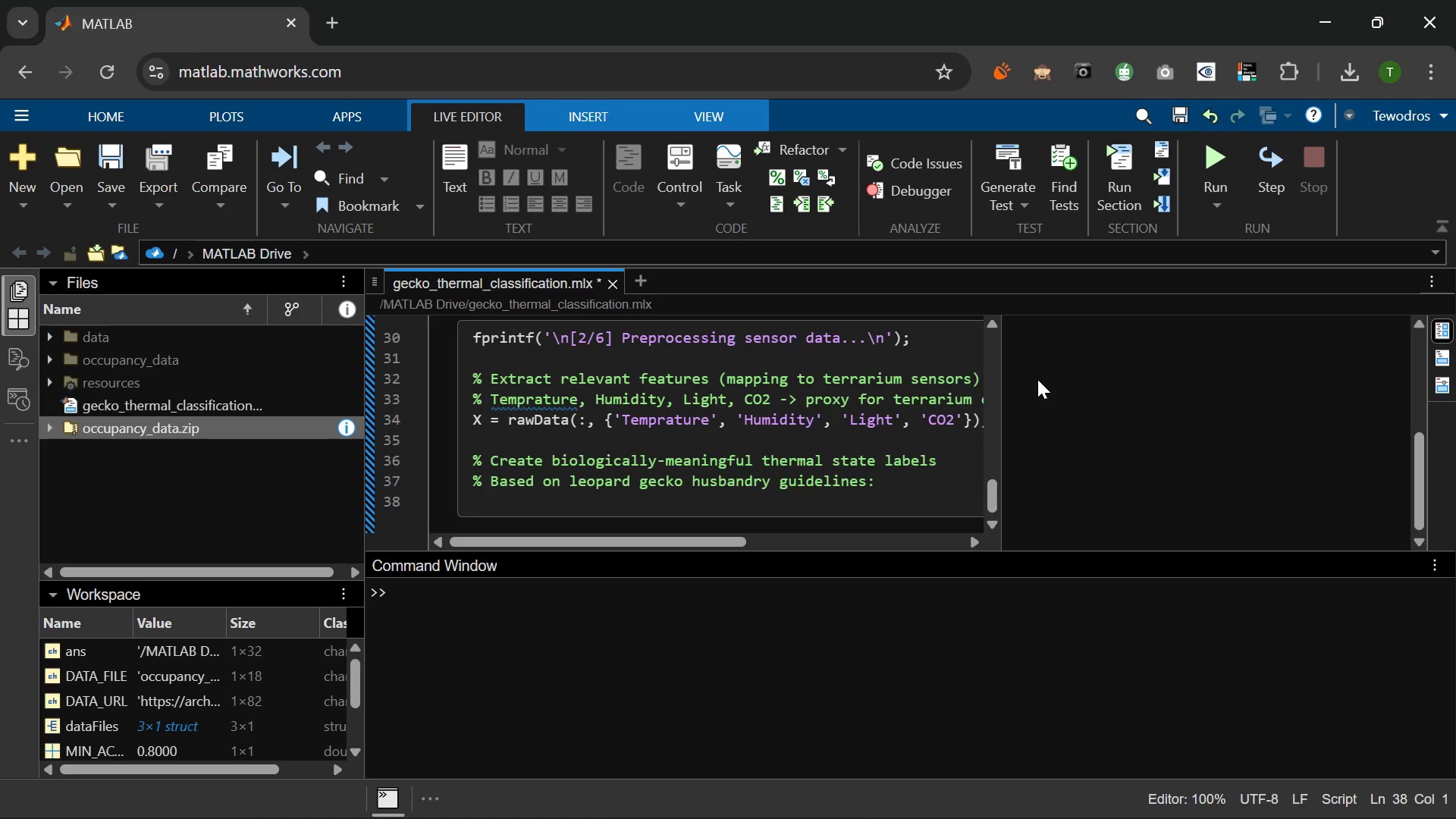 
type(% Optimal )
key(Backspace)
type(: 88-92 degree F ()
 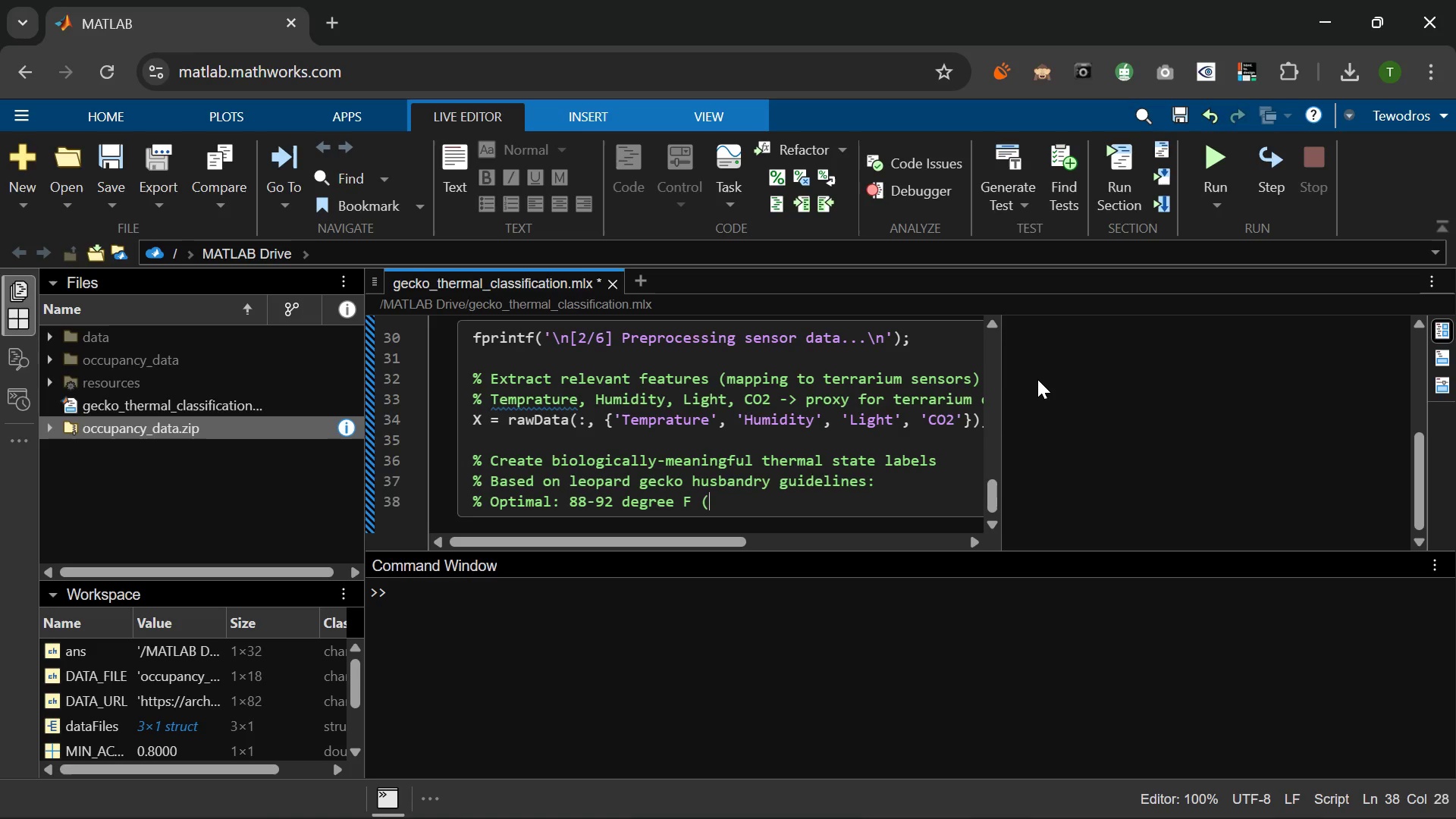 
type(31-33 degree C))
 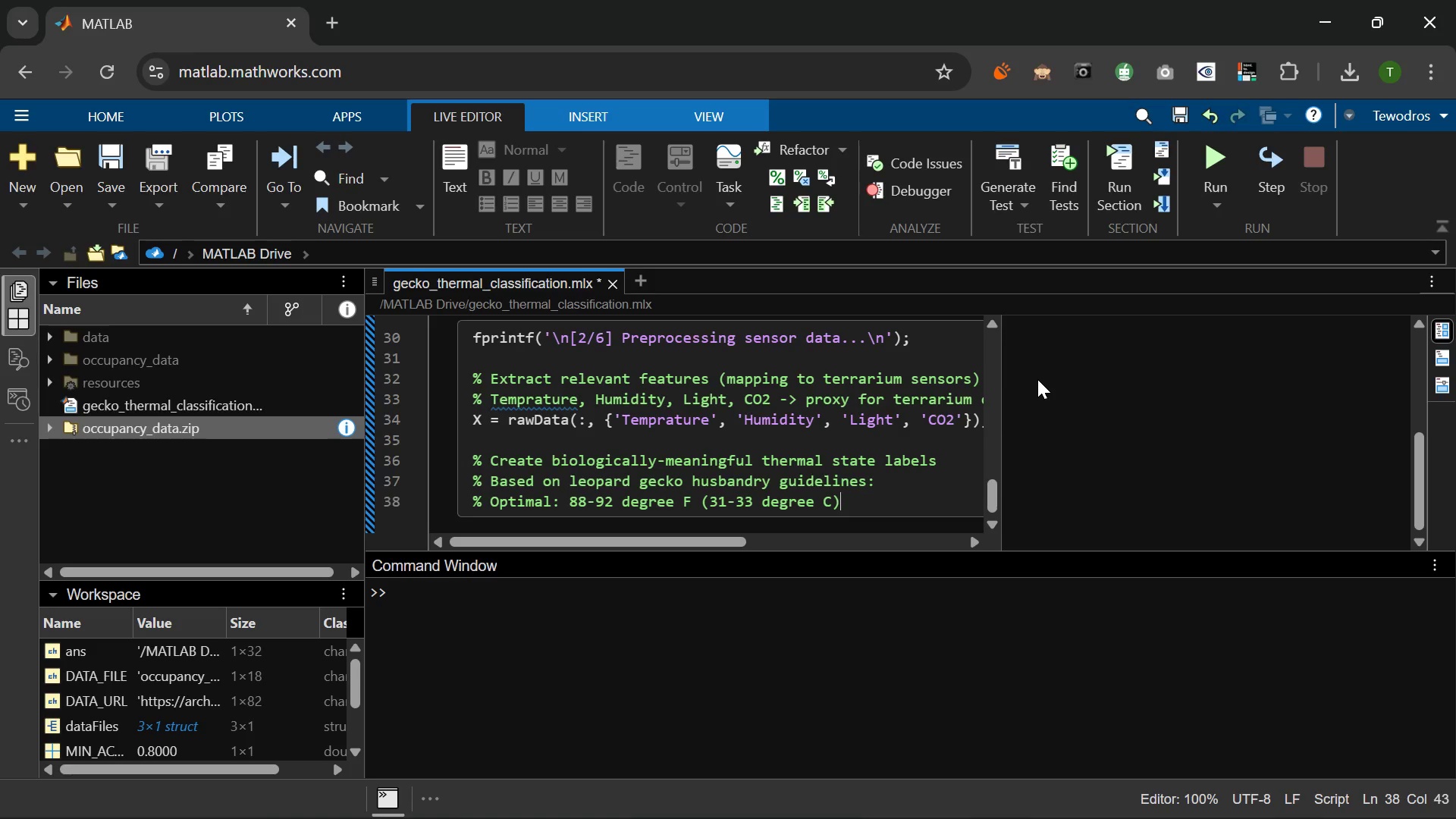 
type( warm side, 30-)
 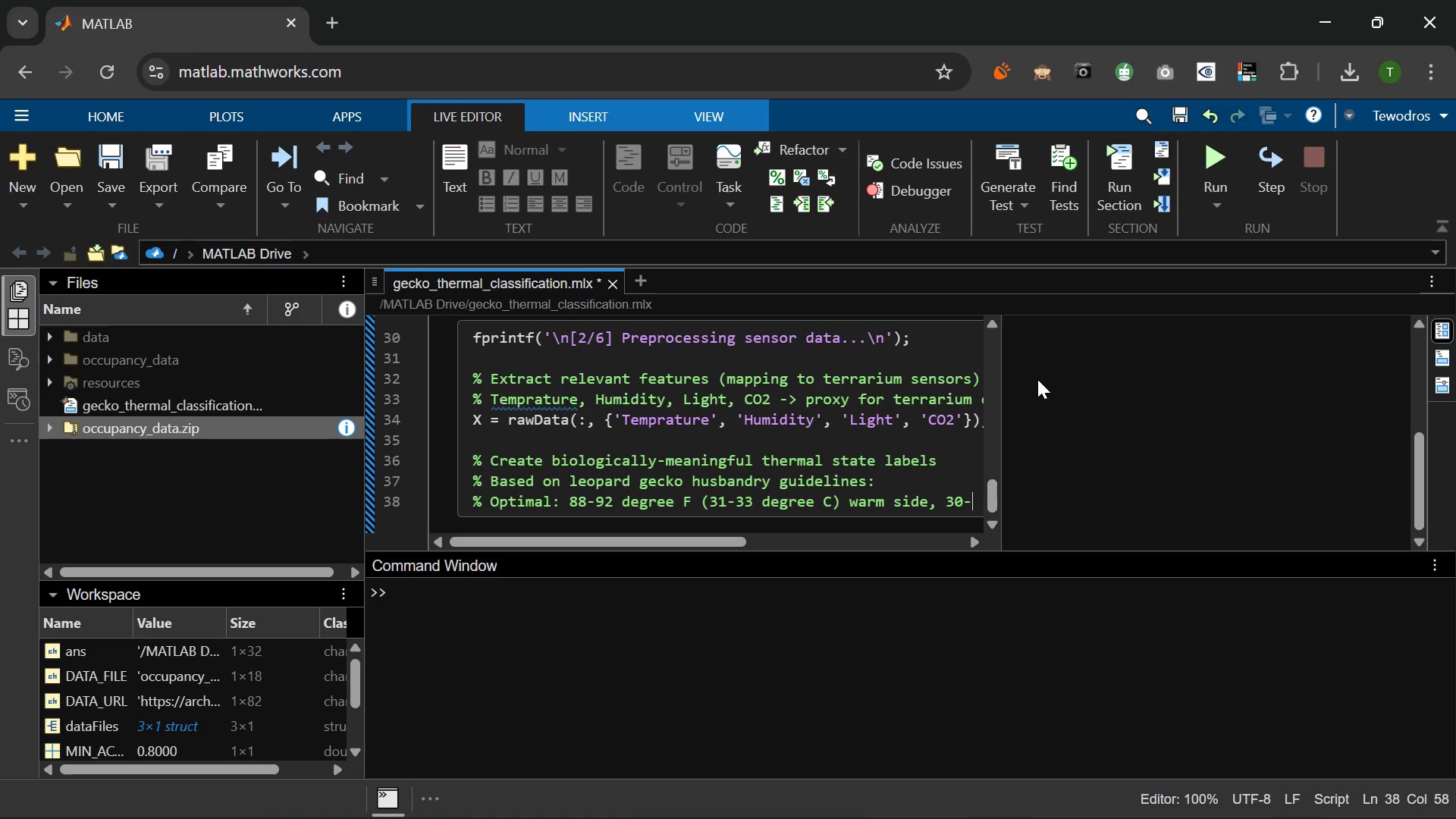 
type(40)
 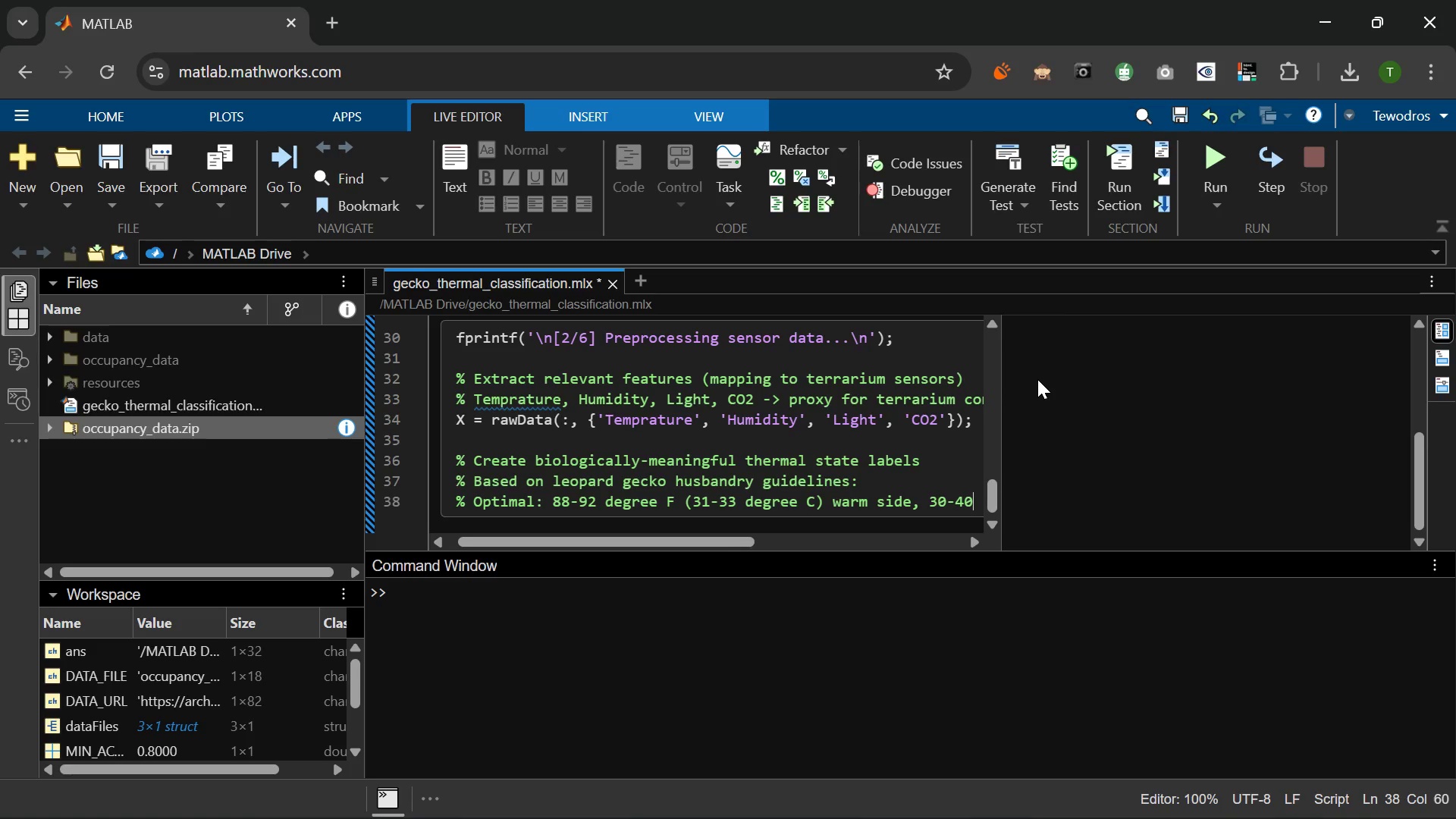 
type(% humidity)
 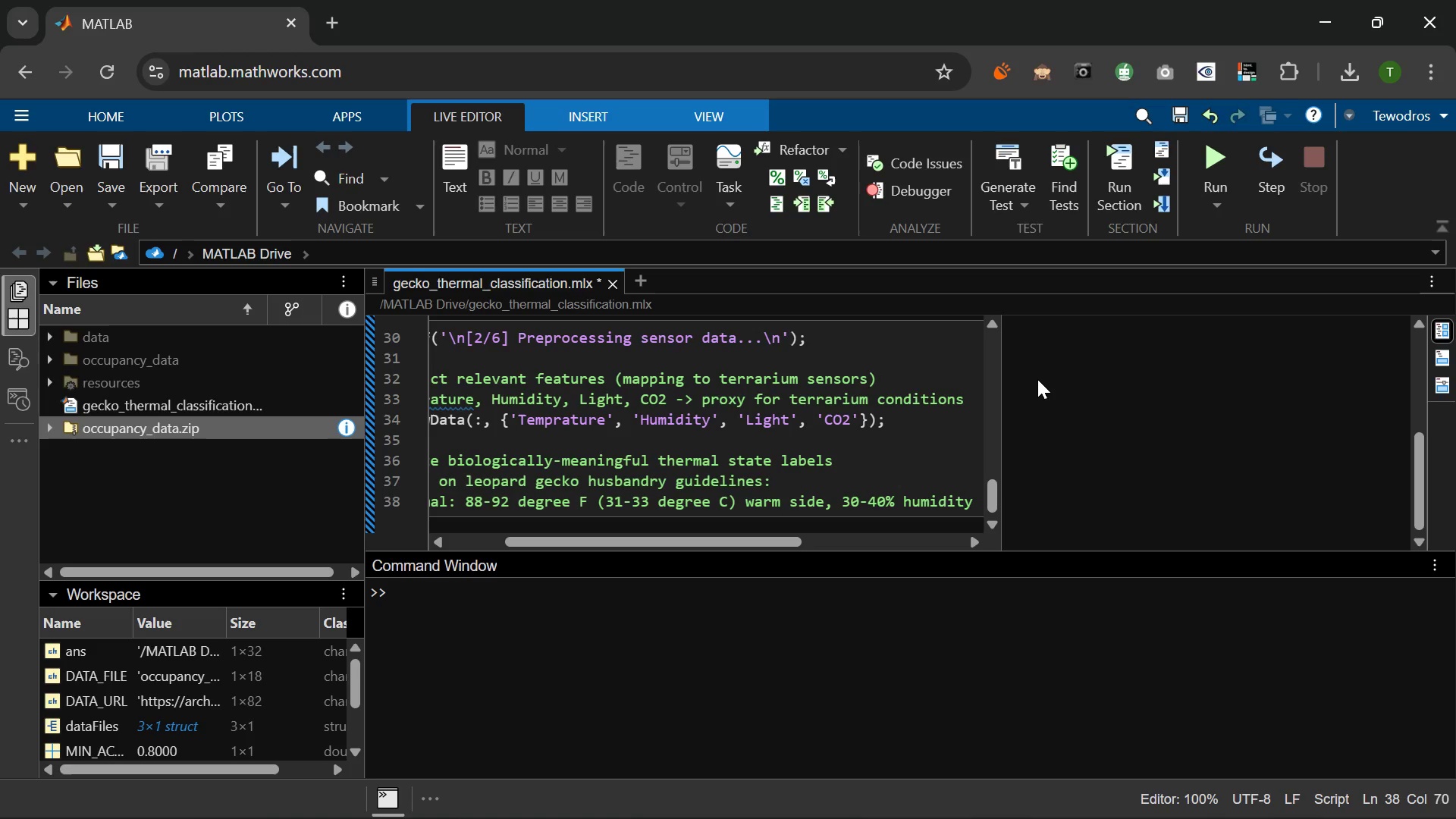 
wait(8.27)
 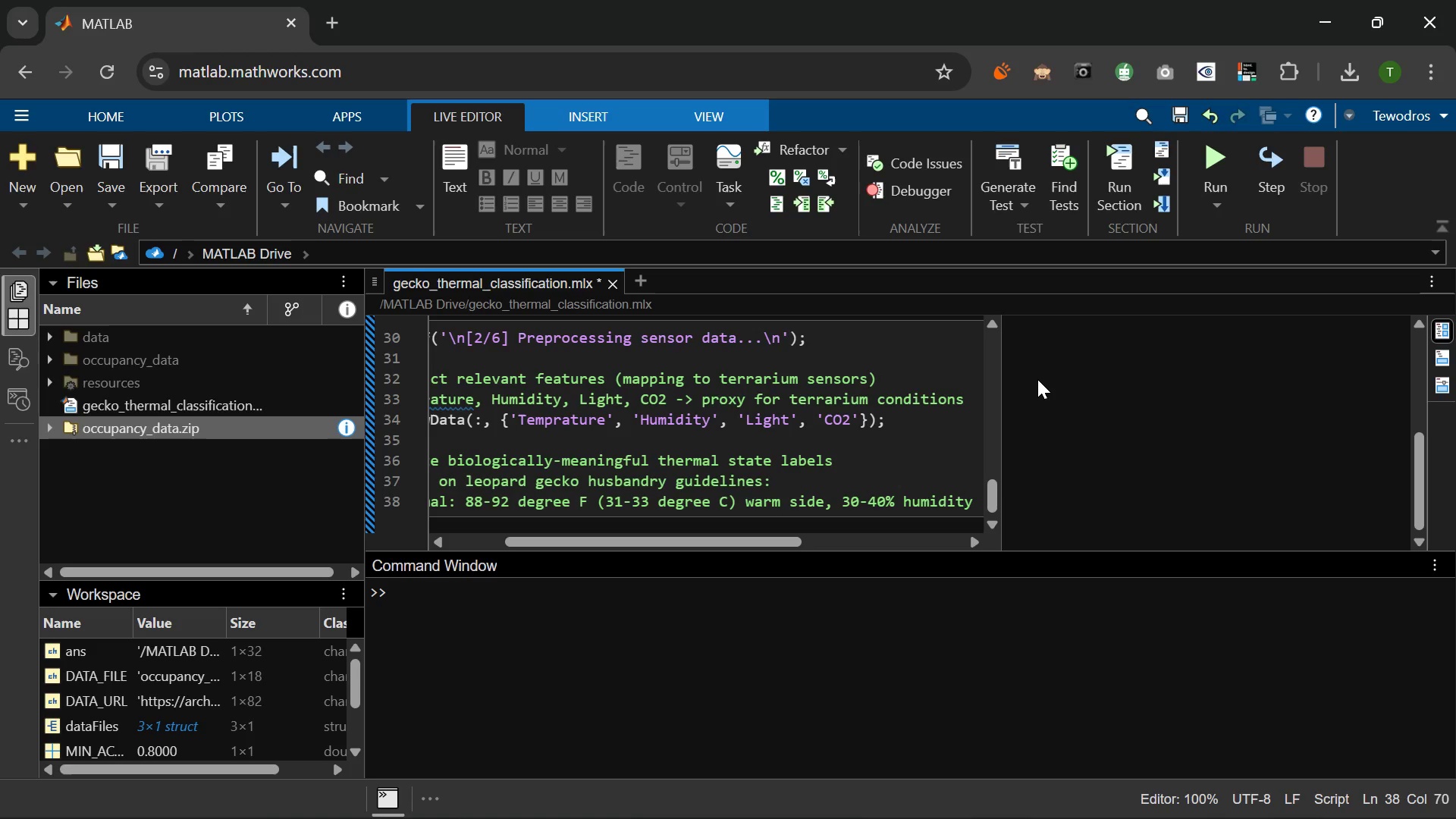 
key(Enter)
 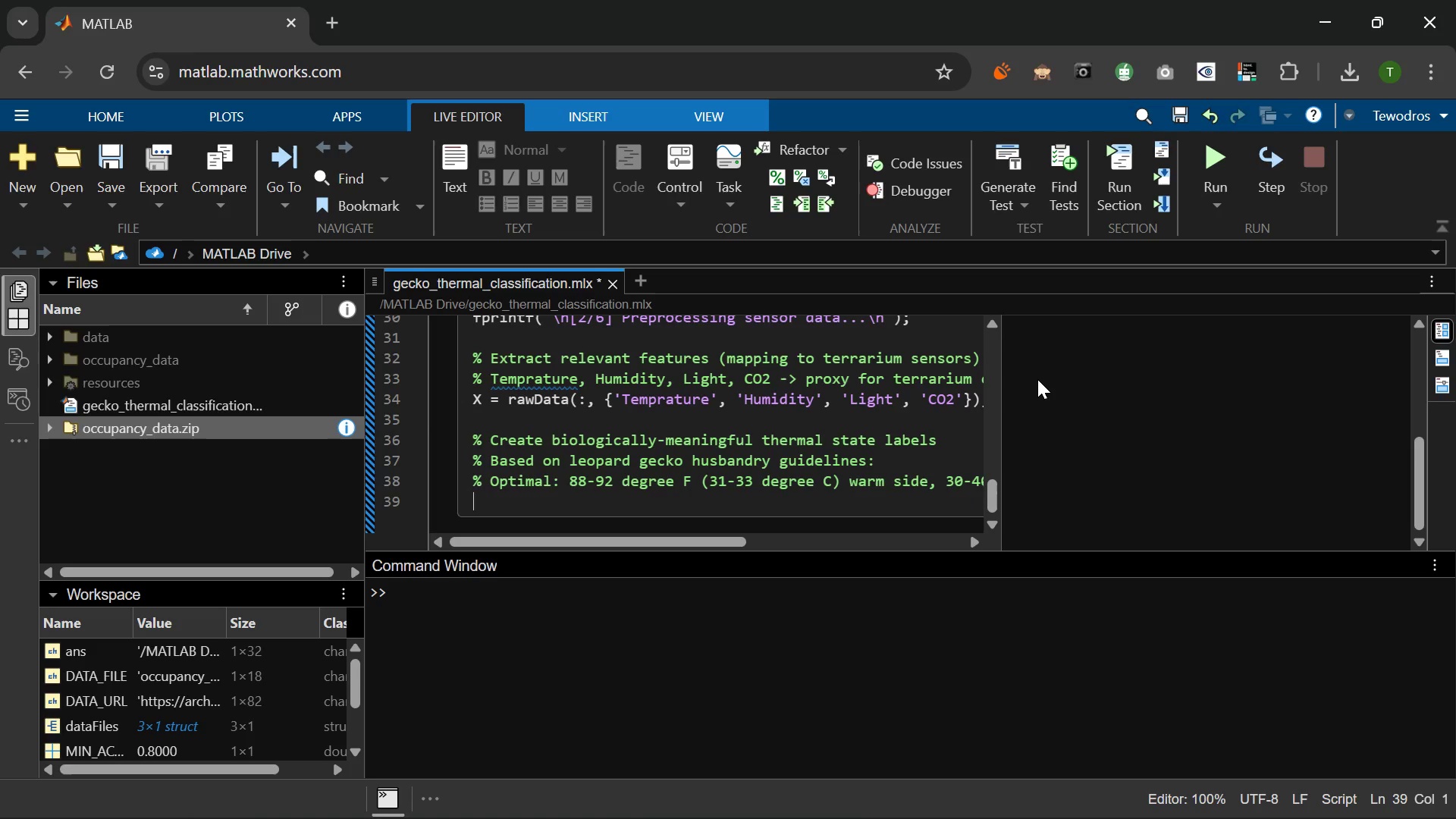 
key(Shift+T)
 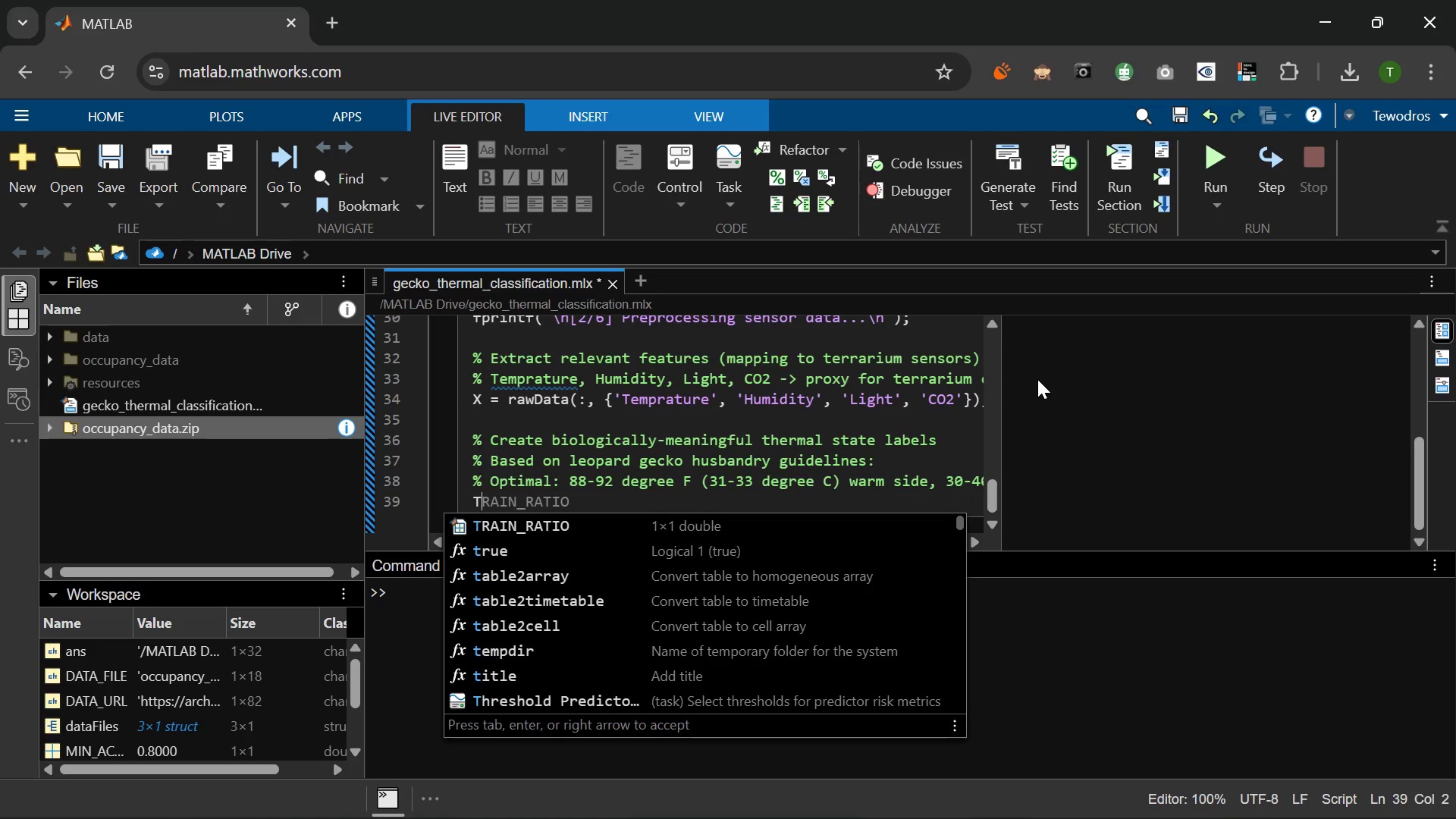 
key(Backspace)
 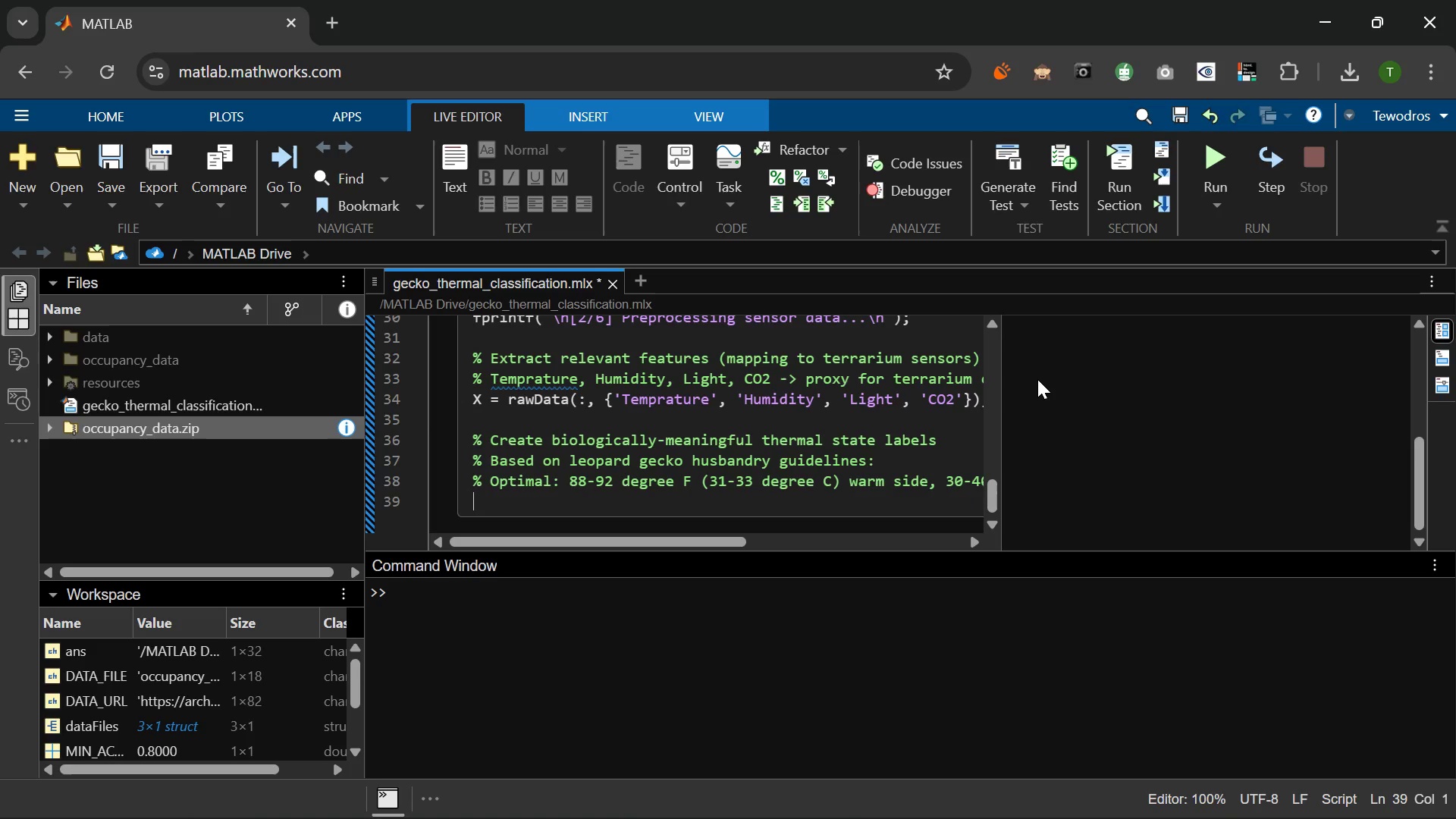 
type(% Subp)
key(Backspace)
type(optimal: 85-88 degree F ro )
key(Backspace)
key(Backspace)
key(Backspace)
type(or 92-)
 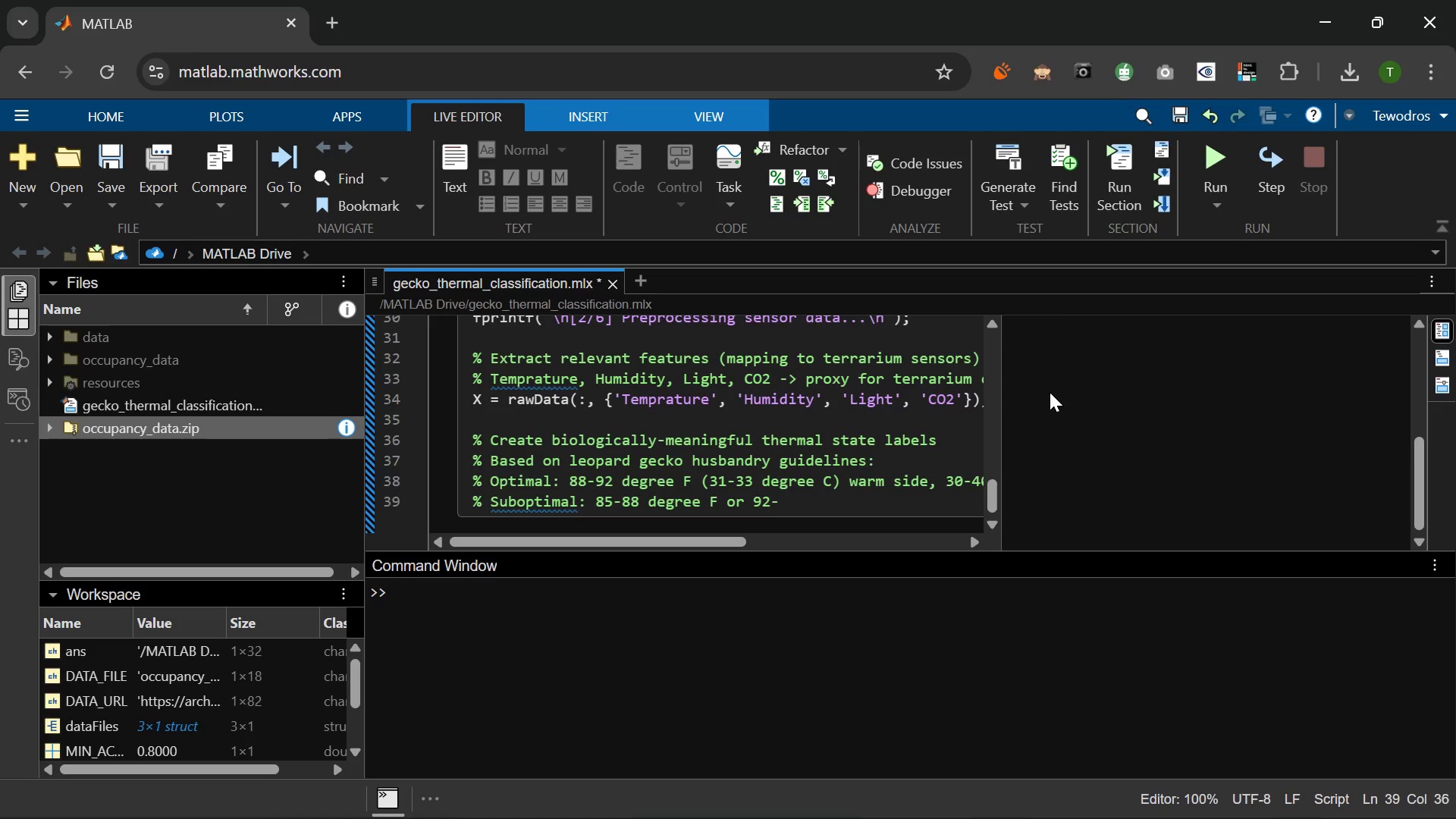 
type(95 degree F)
 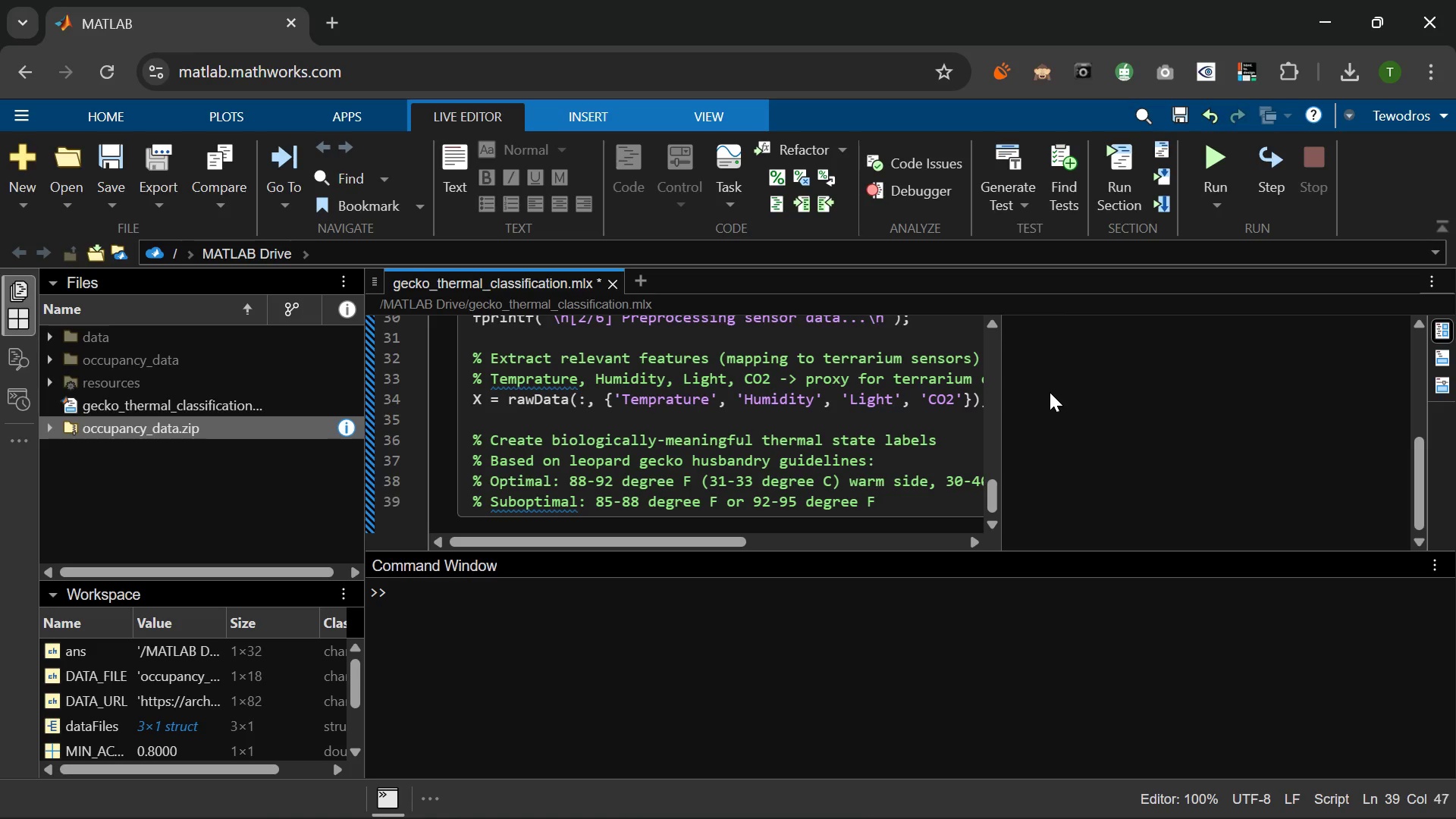 
wait(13.88)
 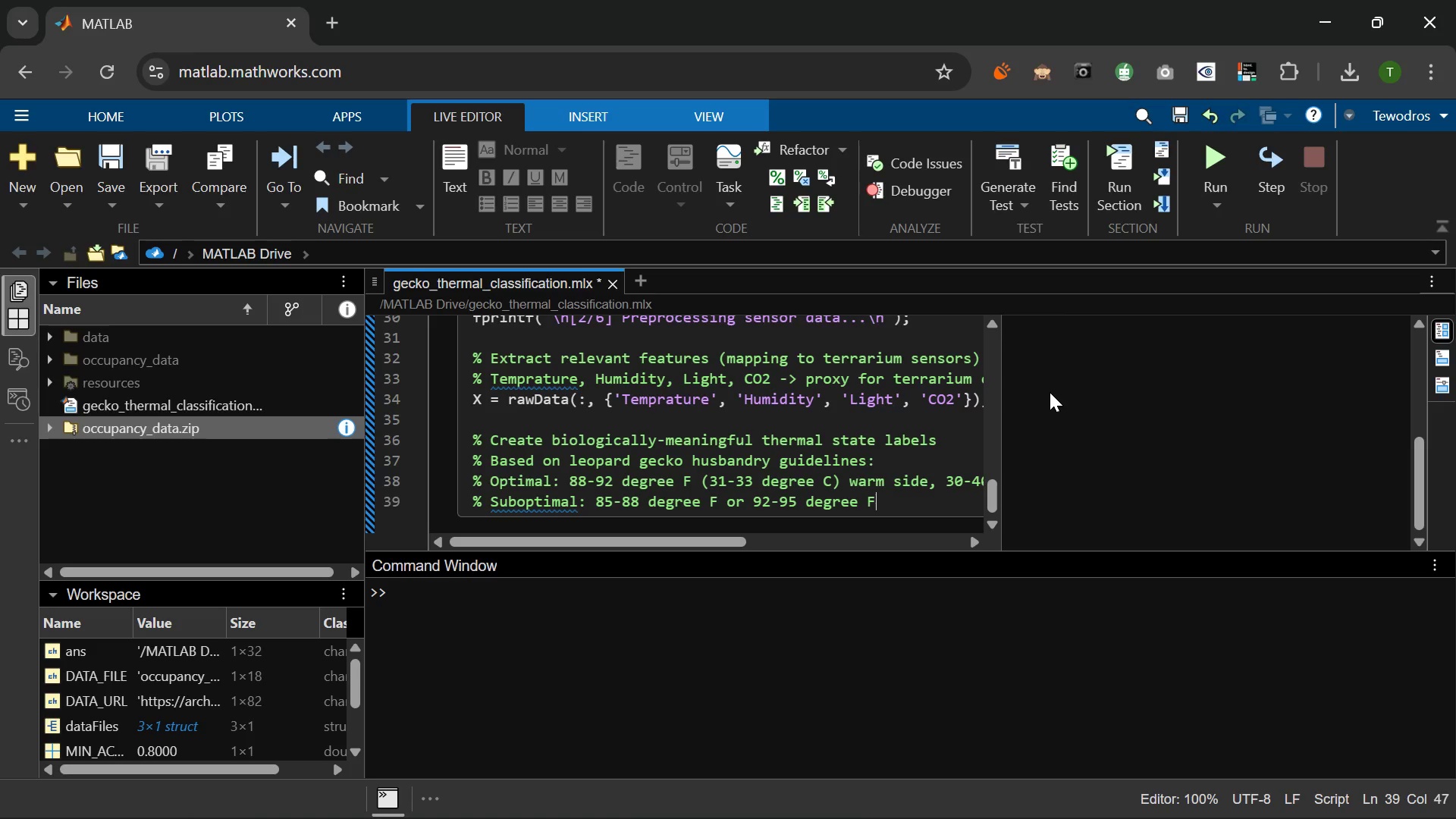 
type(, 25-30% or 40-50% humidity)
 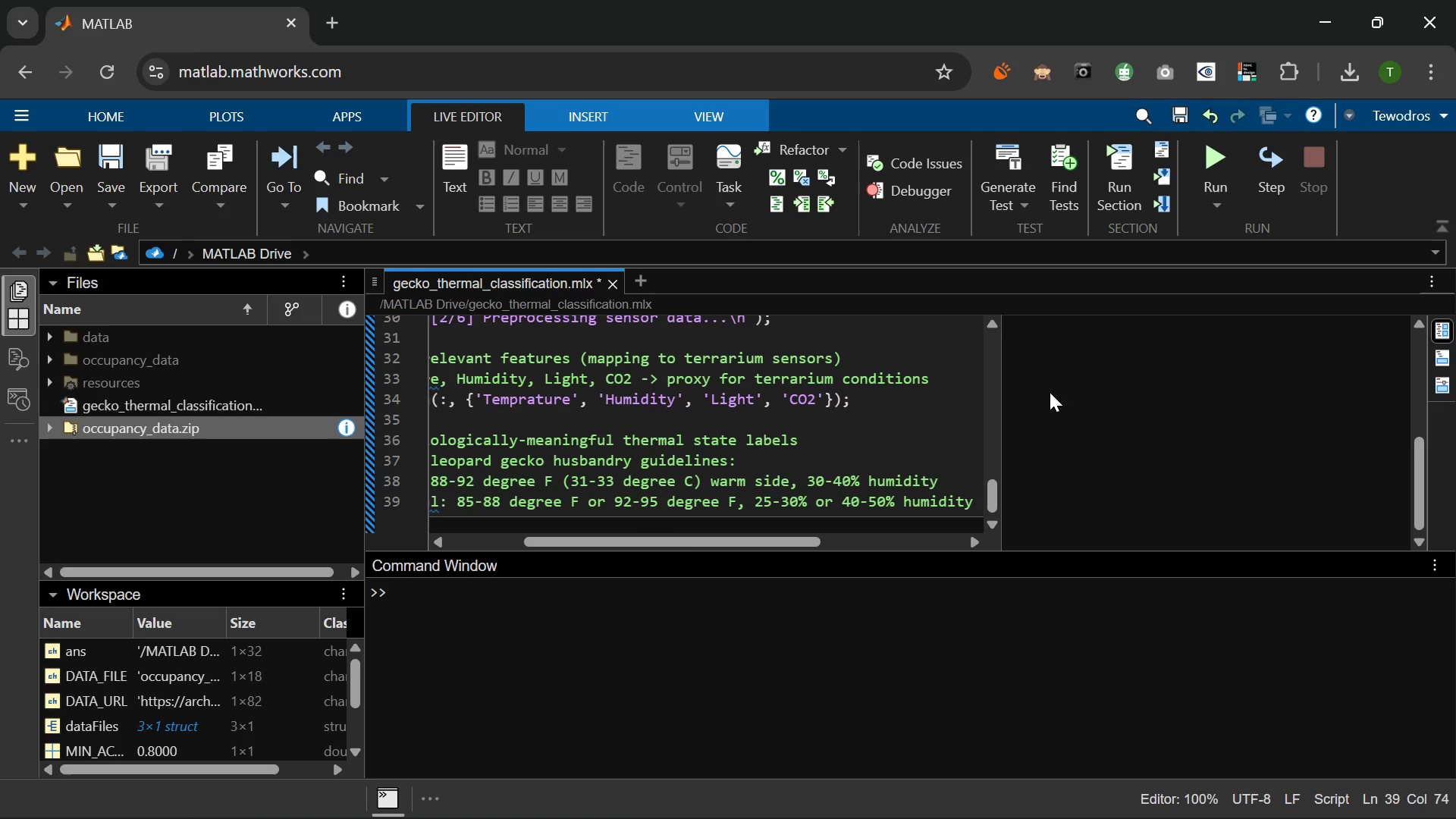 
wait(7.16)
 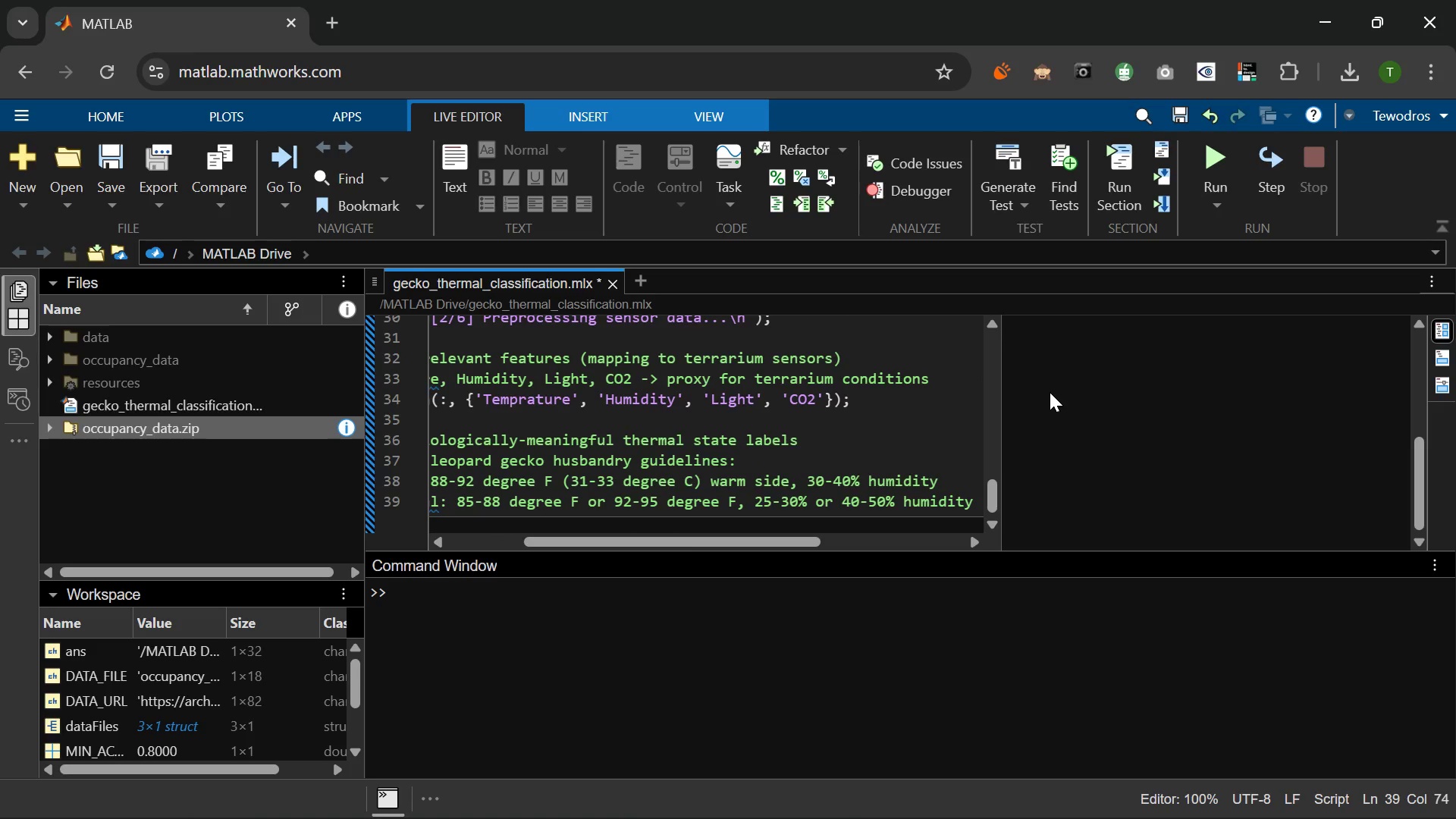 
key(Enter)
 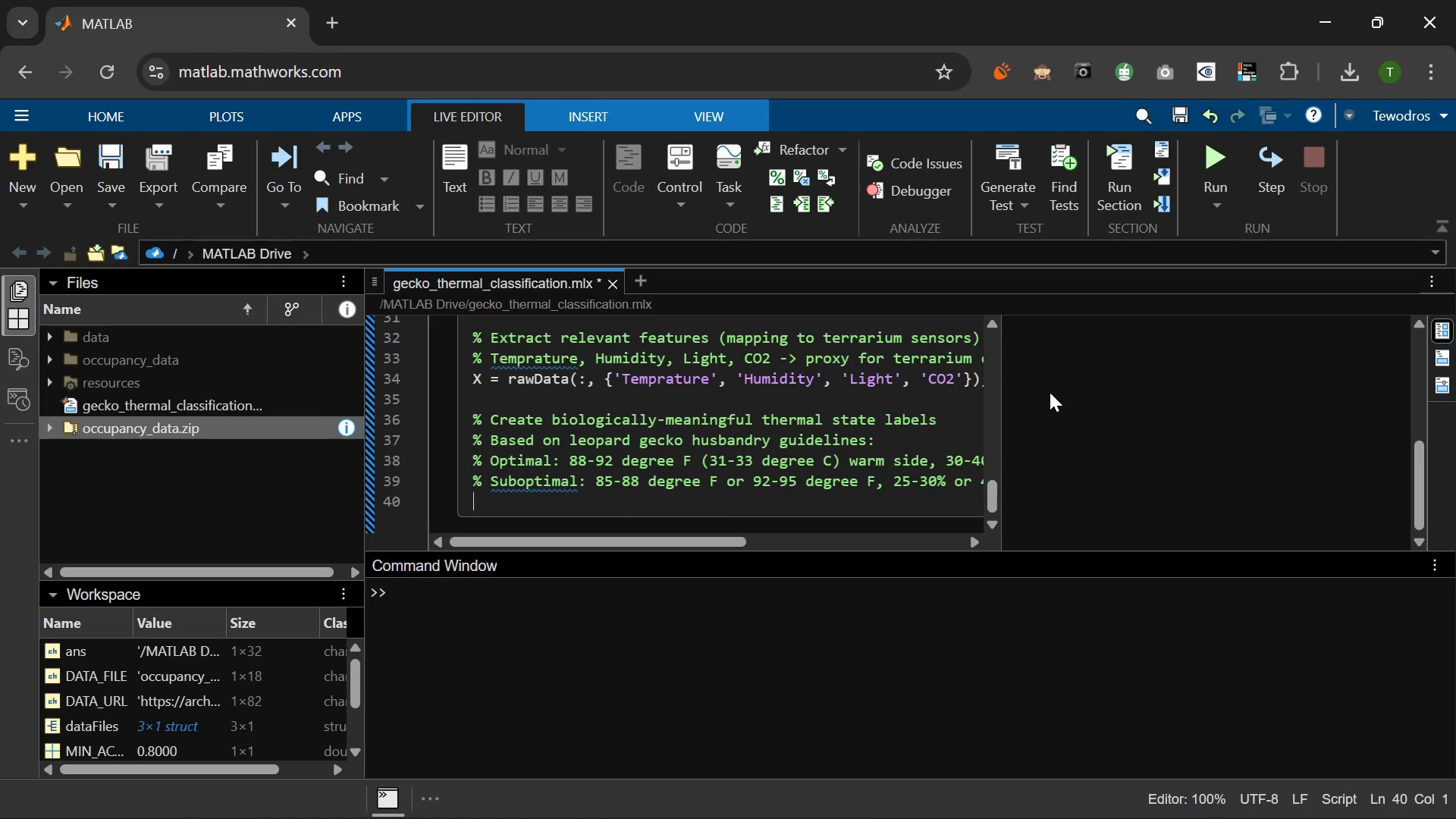 
key(Shift+5)
 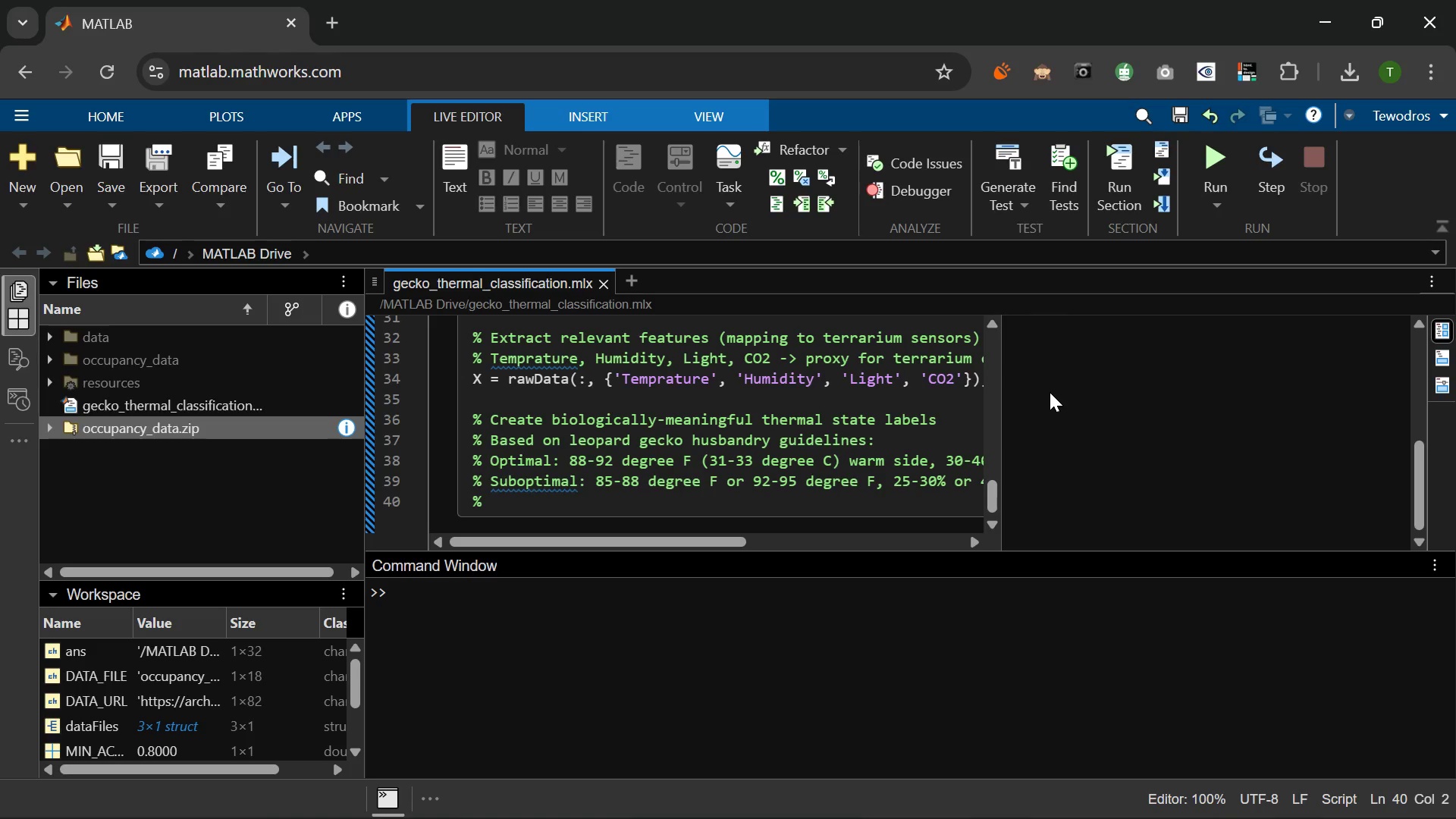 
type( High-Risk: <<)
key(Backspace)
type( )
key(Backspace)
type(85 degree F or > )
key(Backspace)
type(95 degree F, <25% or >50)
 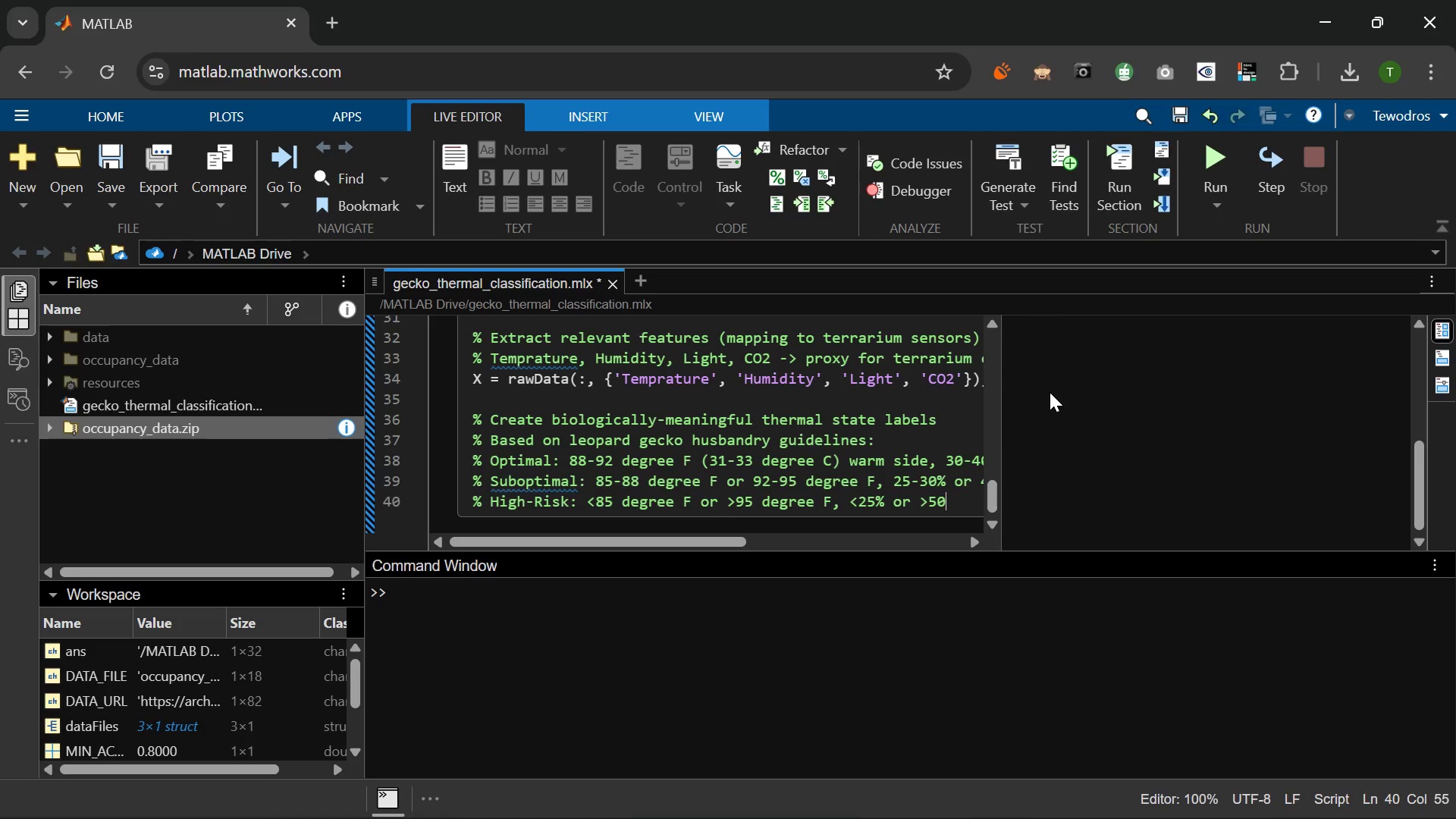 
type(% humidity)
 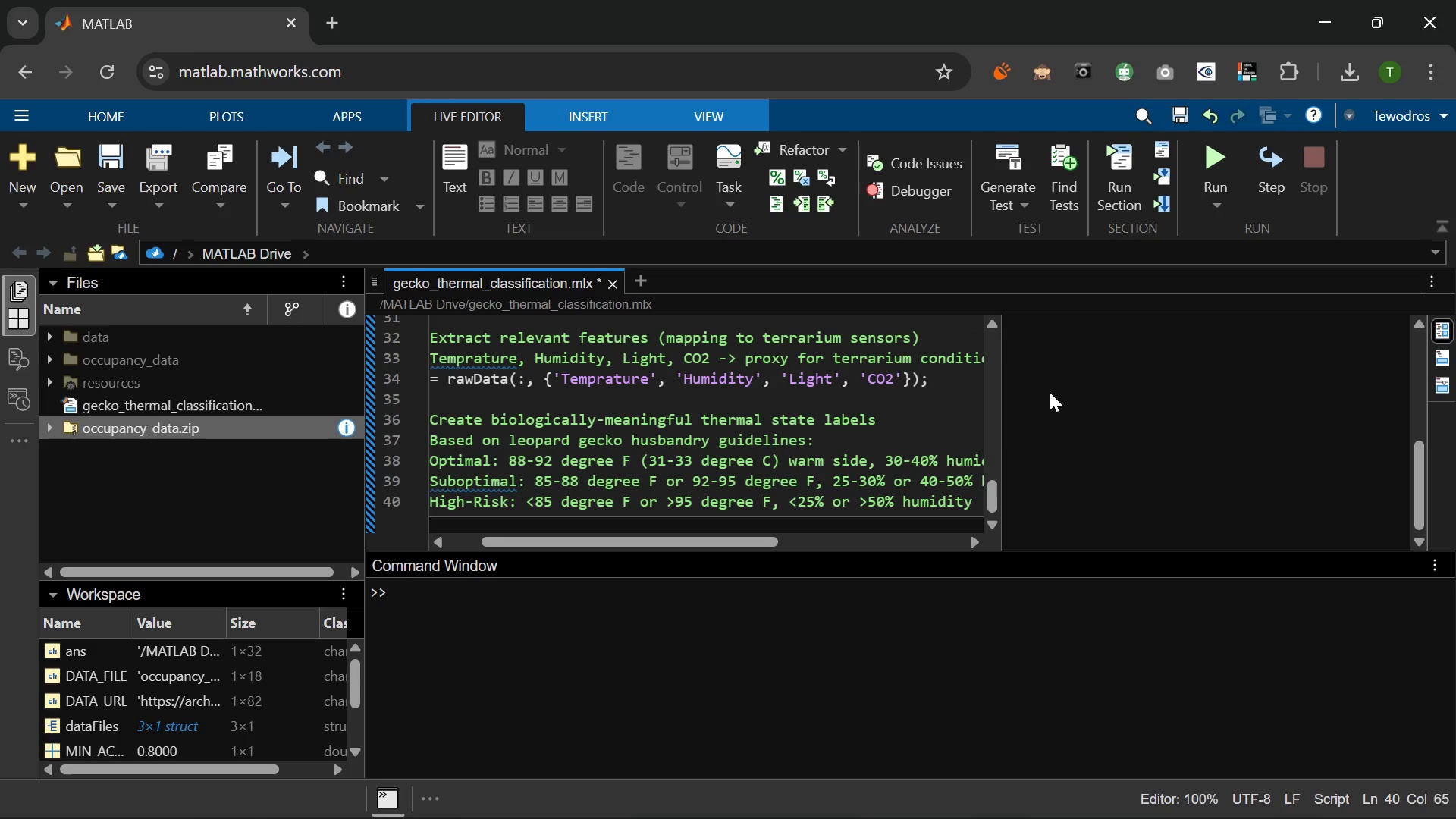 
key(Enter)
 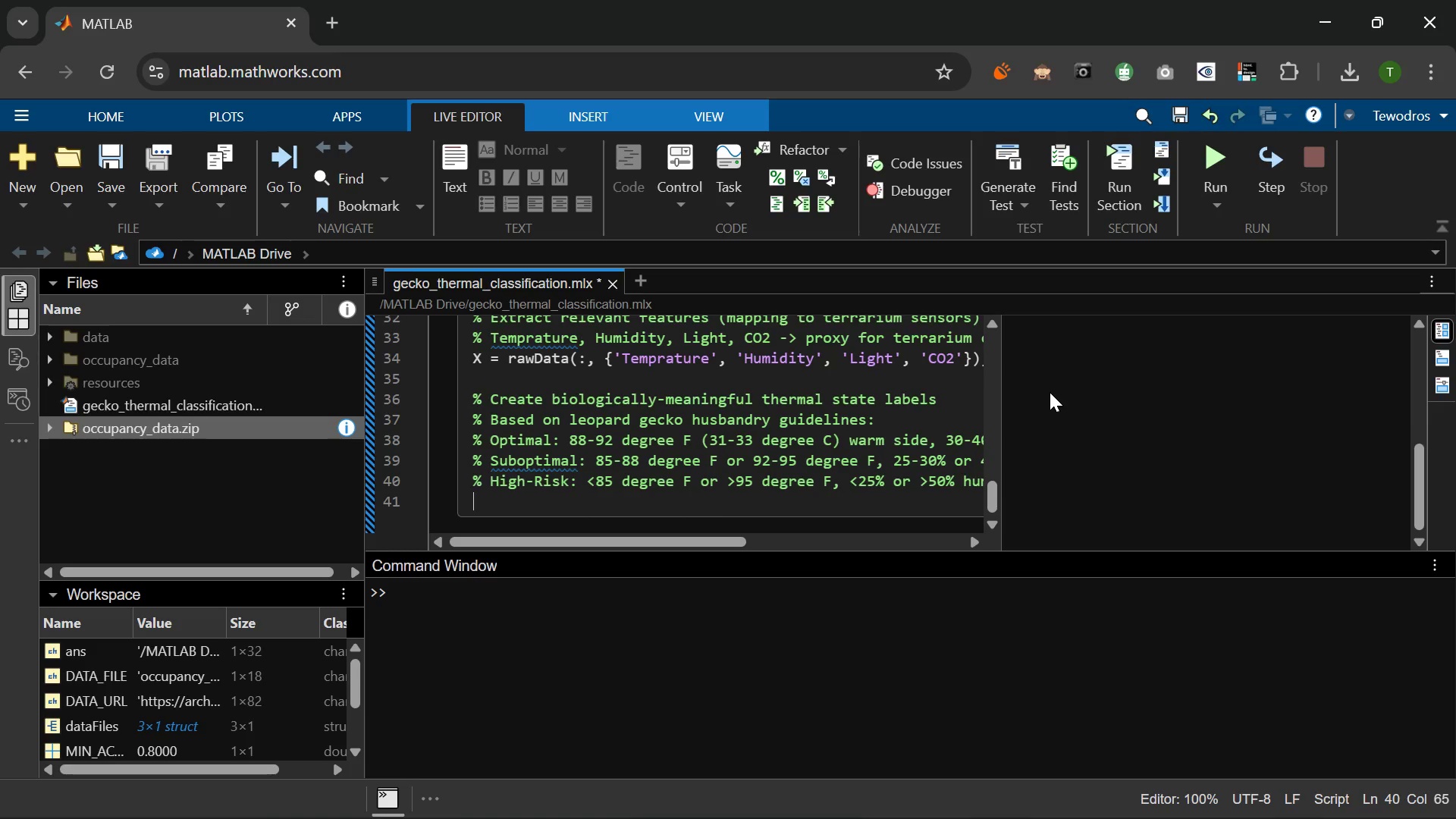 
key(Enter)
 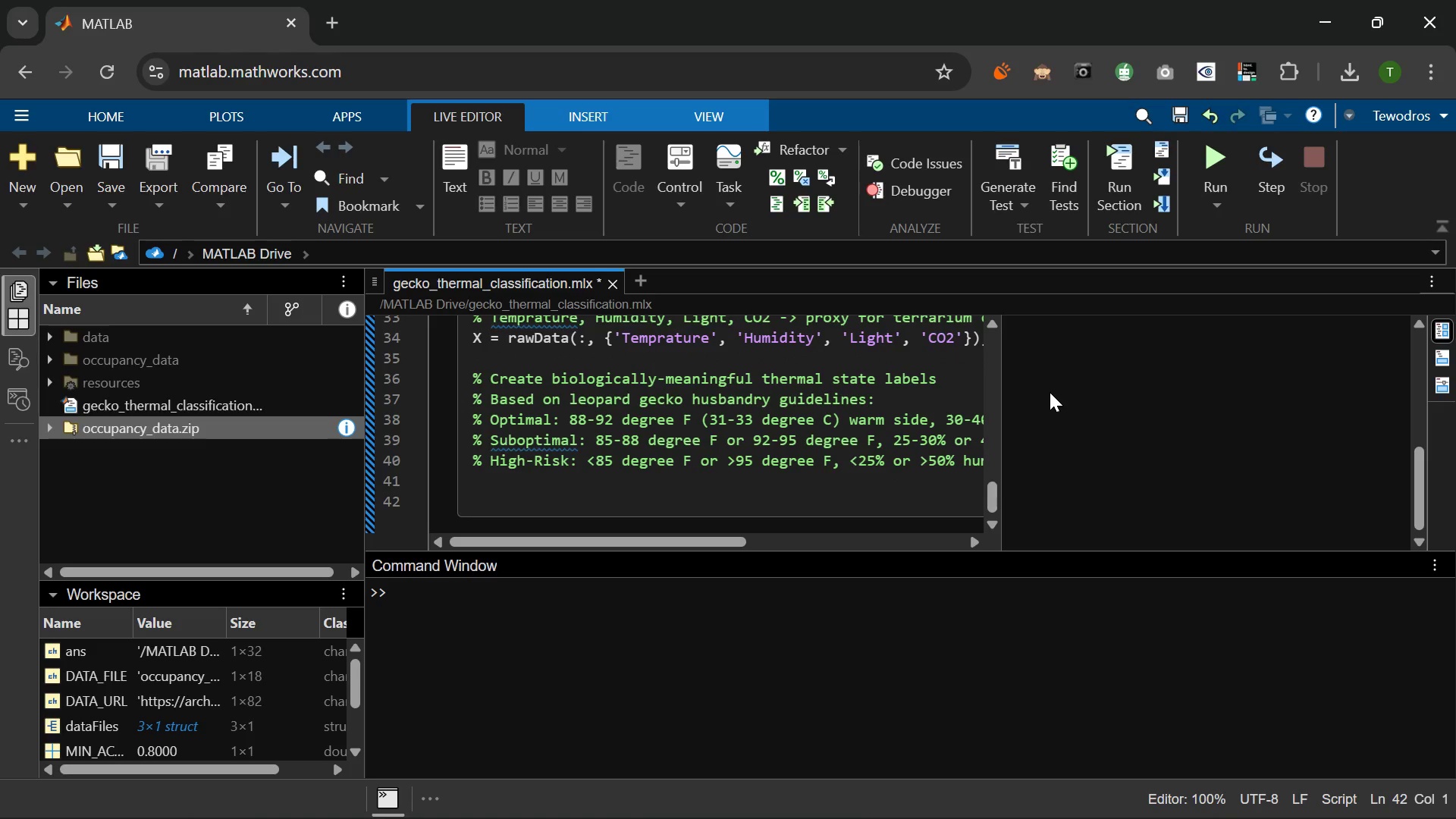 
type(Te)
key(Backspace)
key(Backspace)
type(temp = X.)
 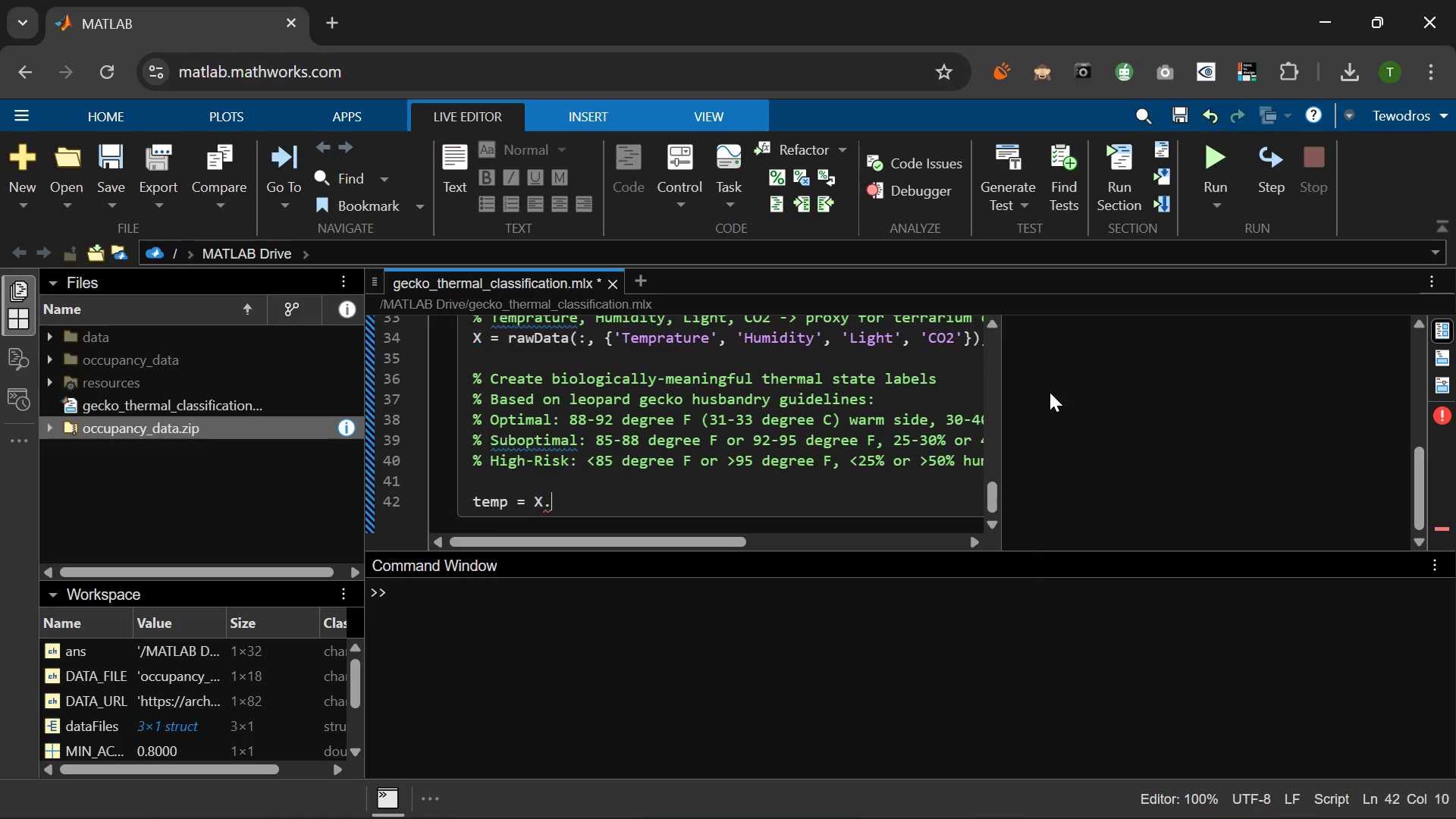 
key(Shift+Enter)
 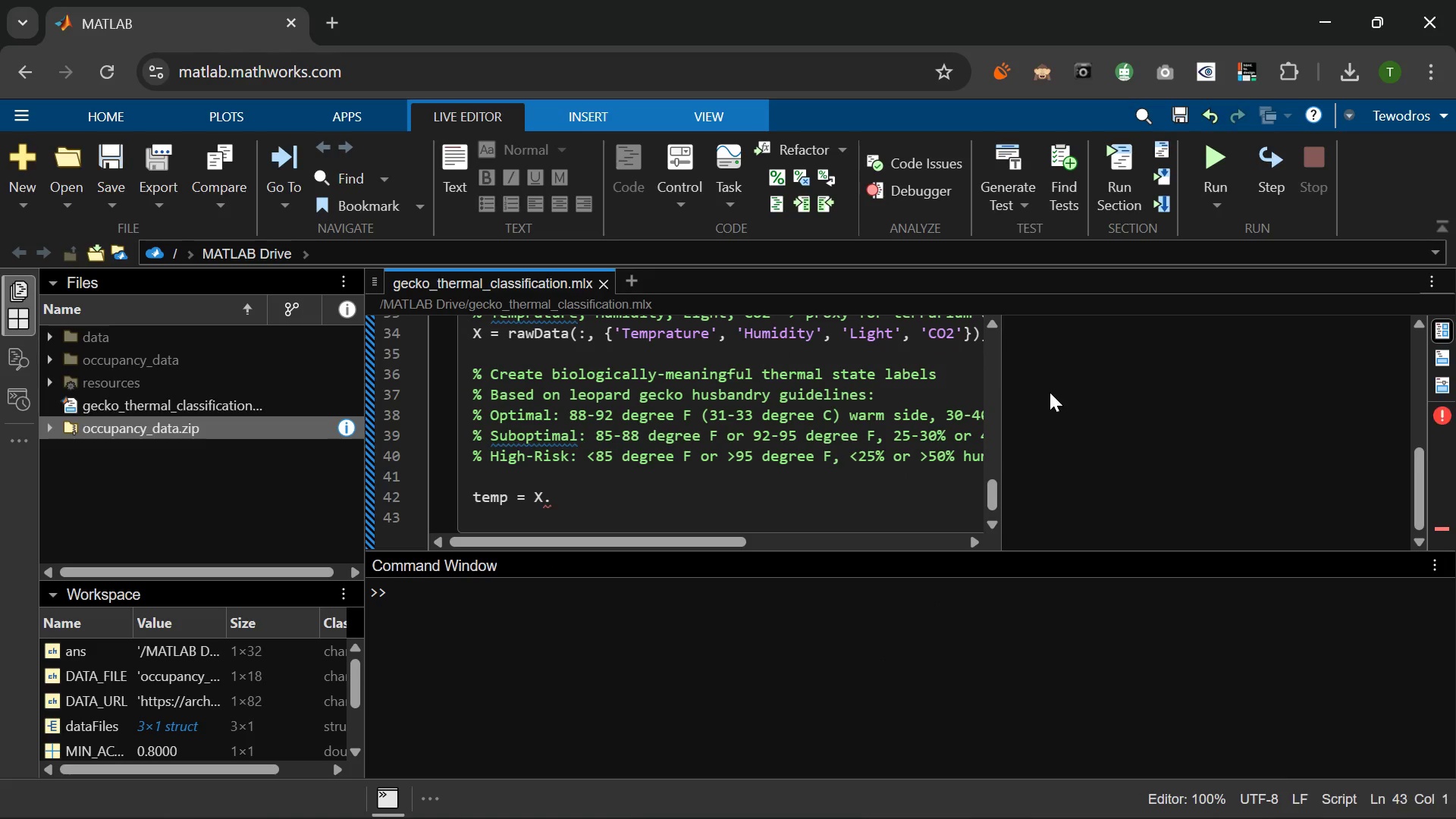 
key(Backspace)
type(Temprature;)
 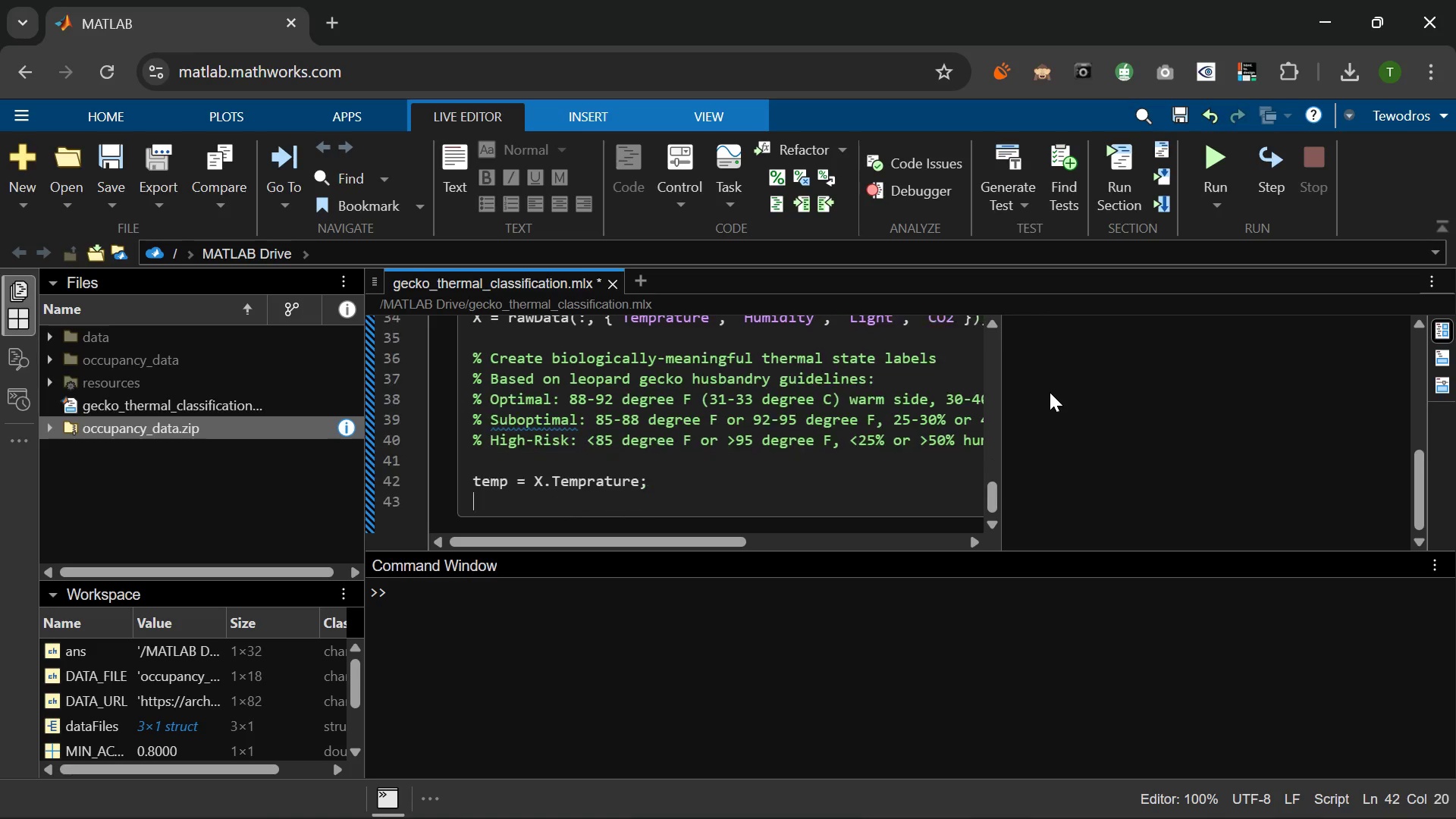 
 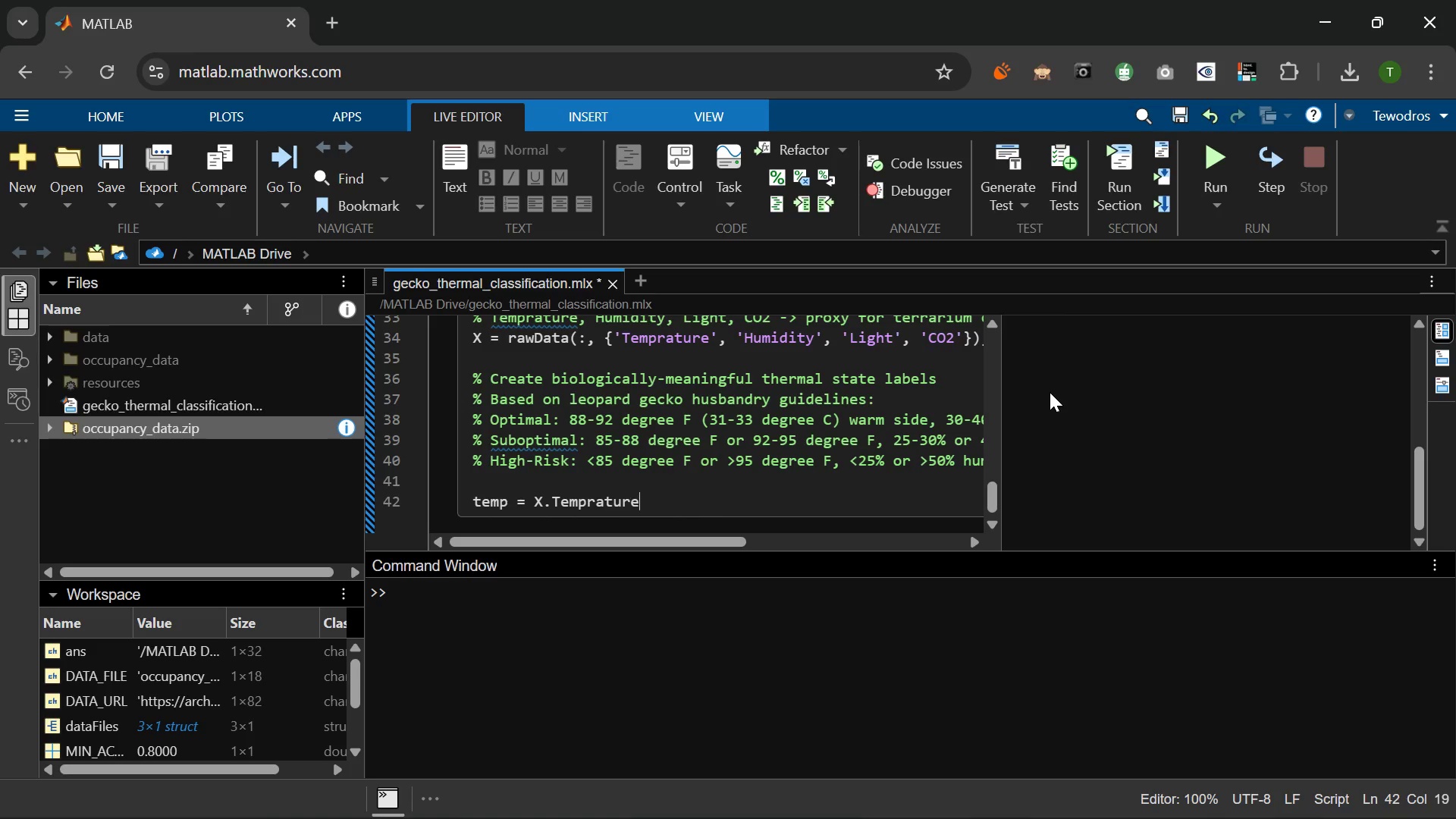 
key(Enter)
 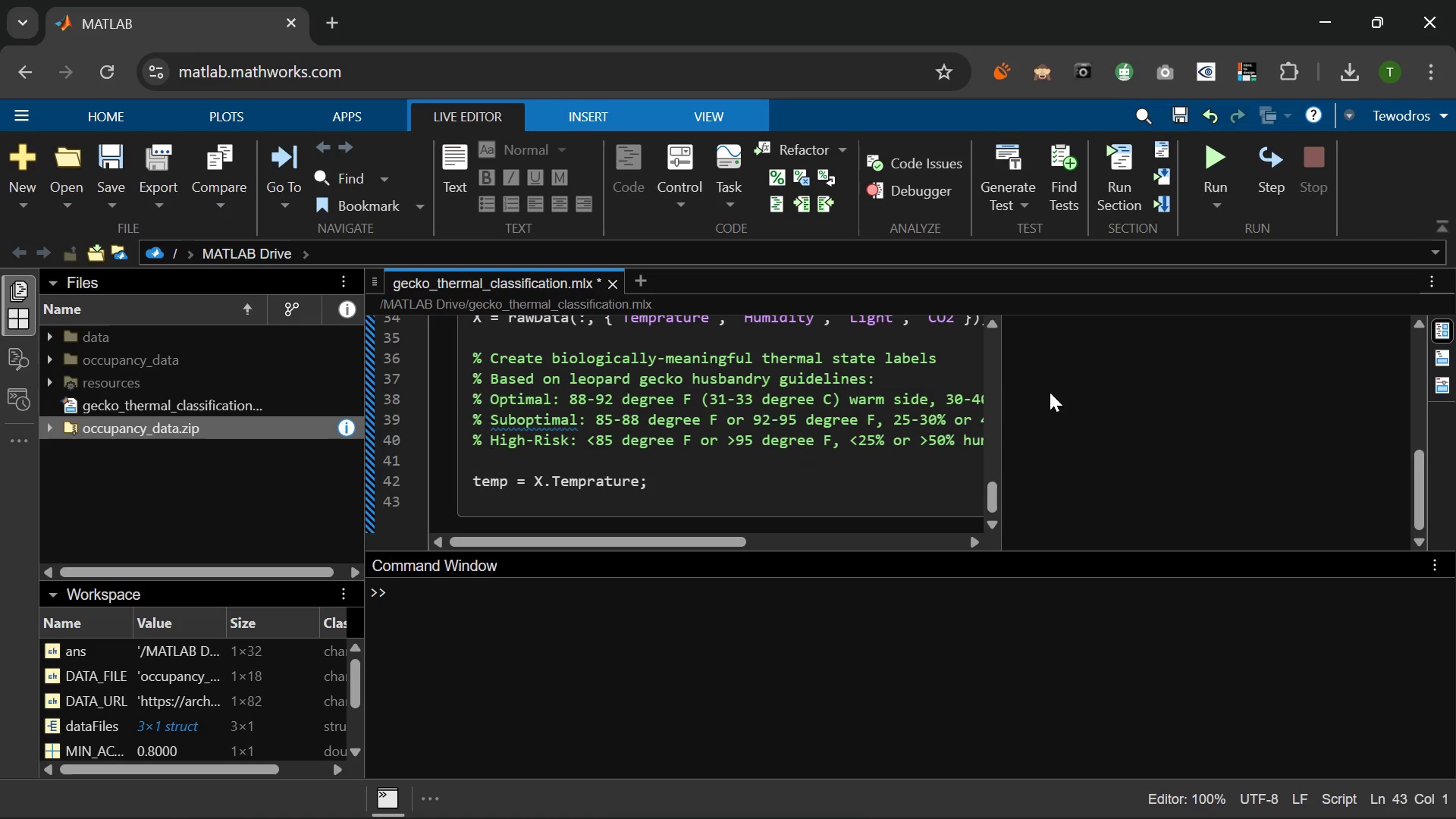 
type(humid = X.Humidity;)
 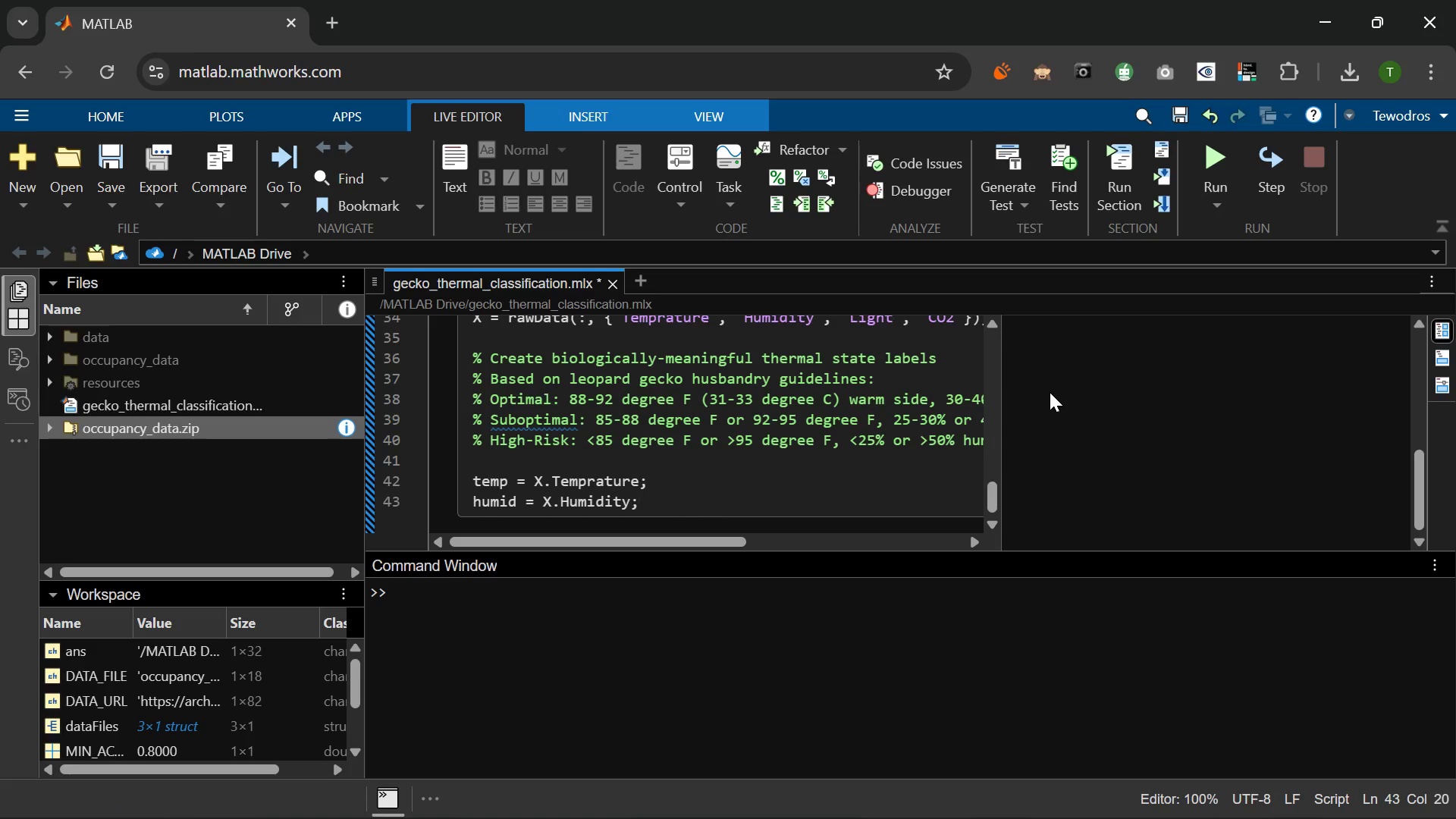 
key(Enter)
 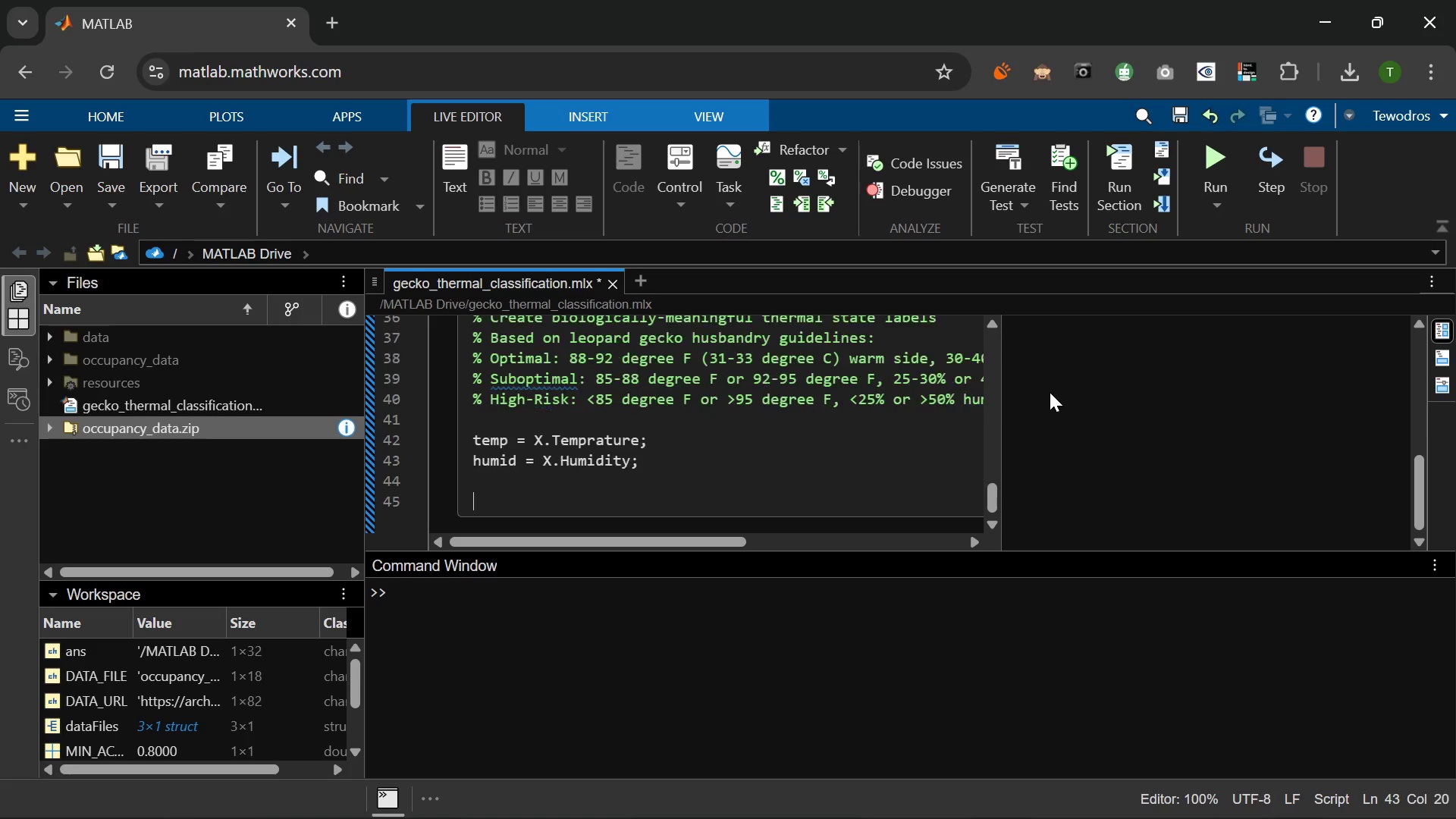 
key(Enter)
 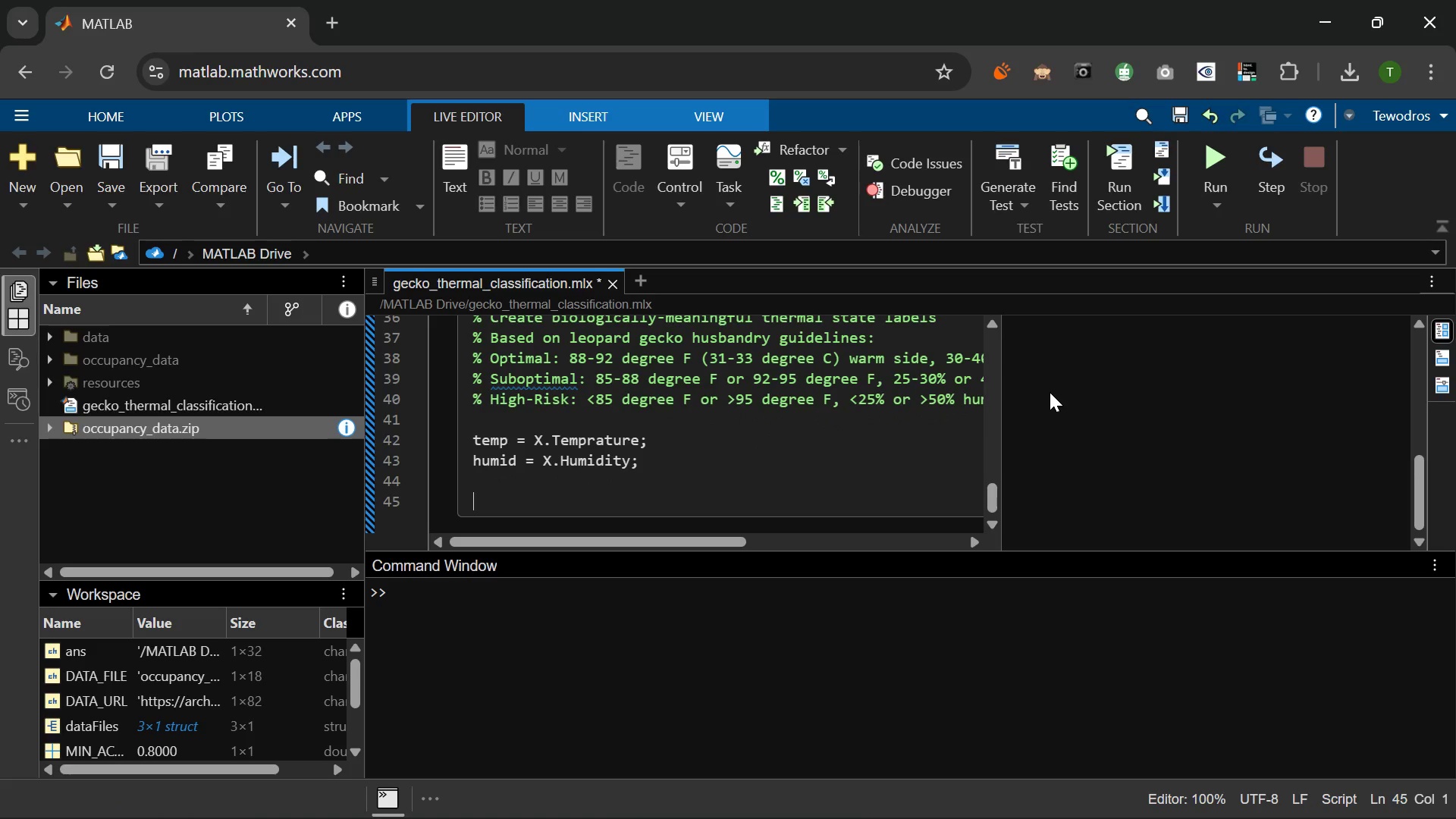 
type(% Convert to Fahrenheit aqu)
key(Backspace)
key(Backspace)
key(Backspace)
type(equivalent for)
 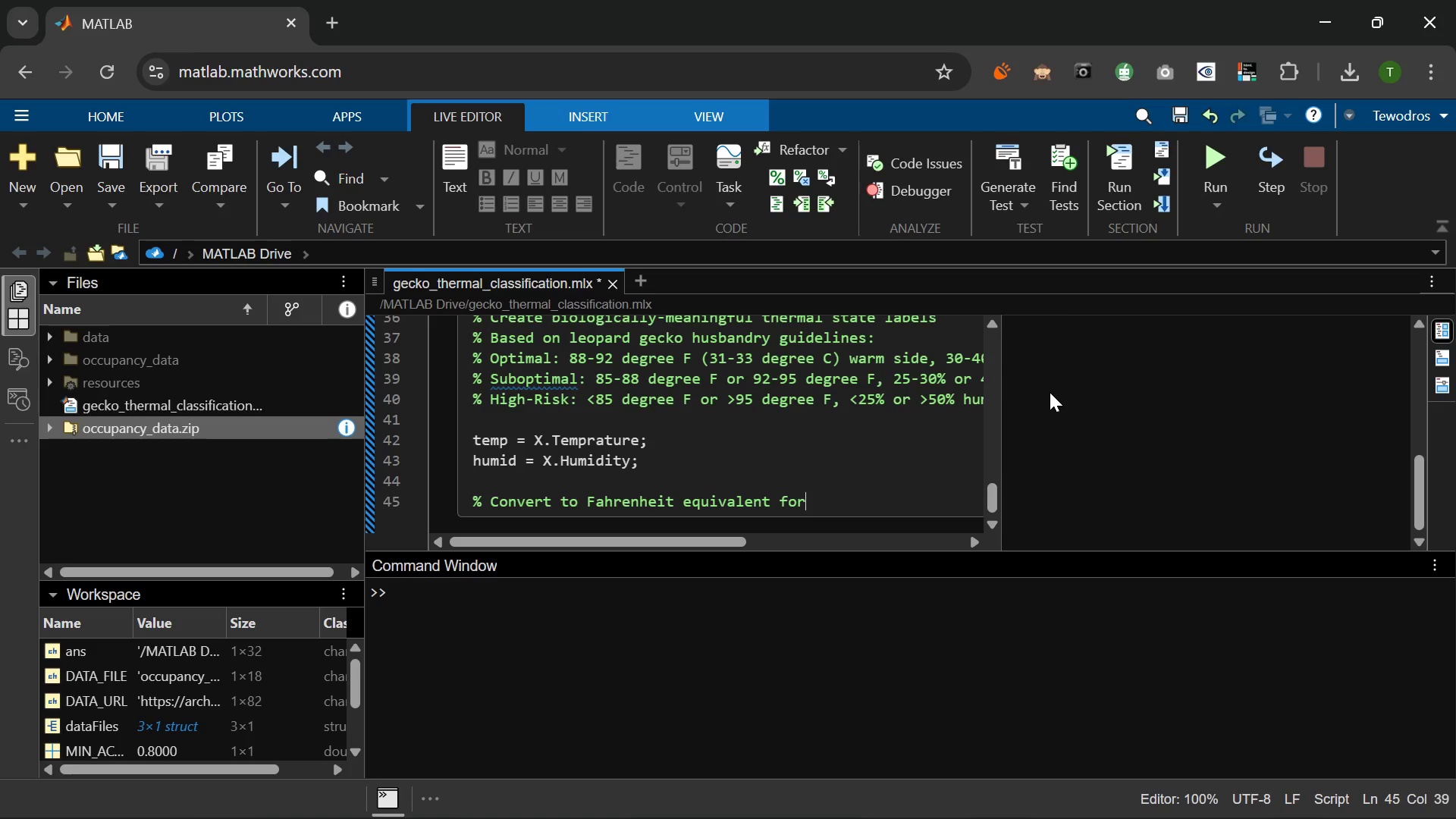 
wait(6.5)
 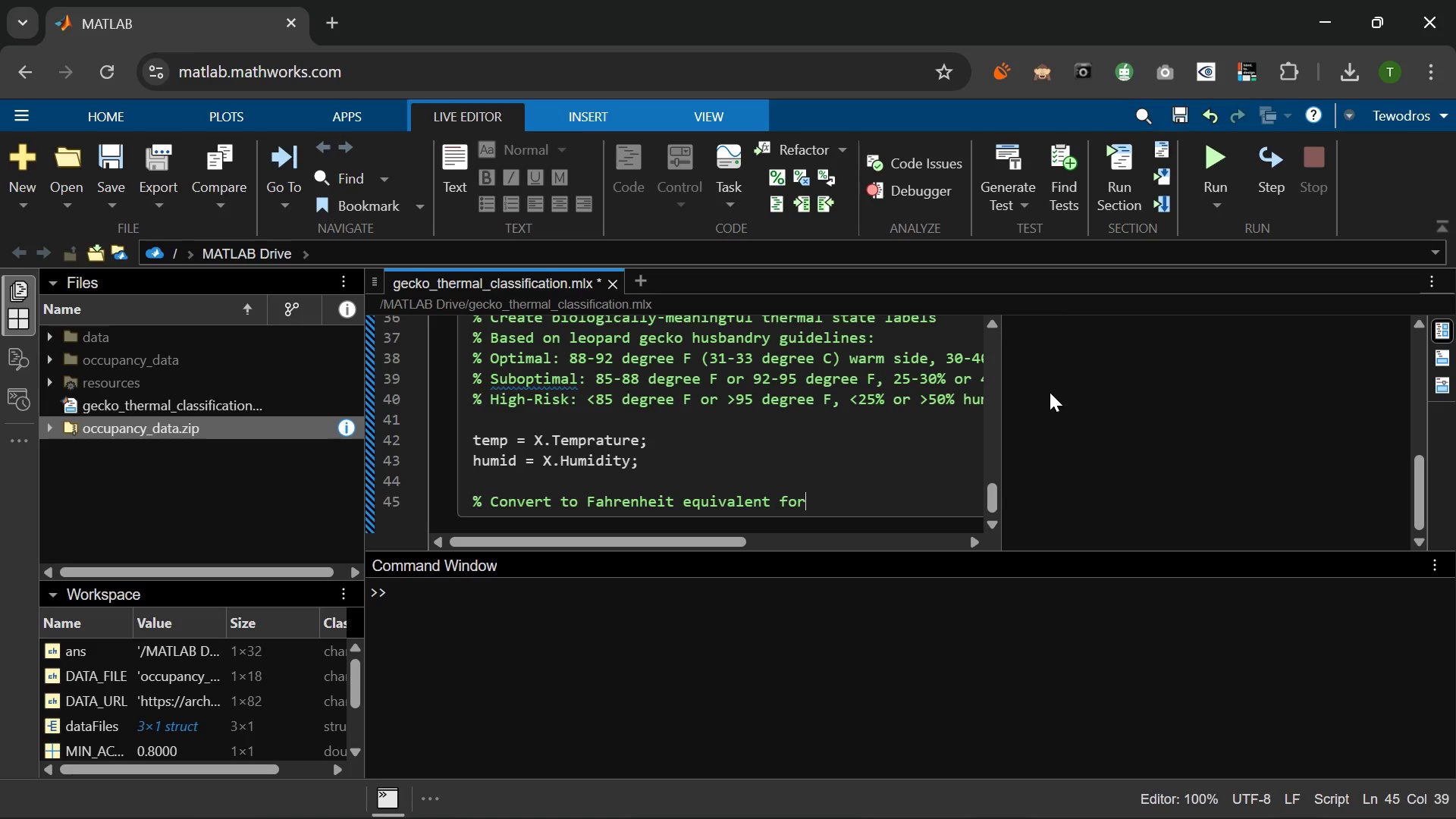 
type( classification)
 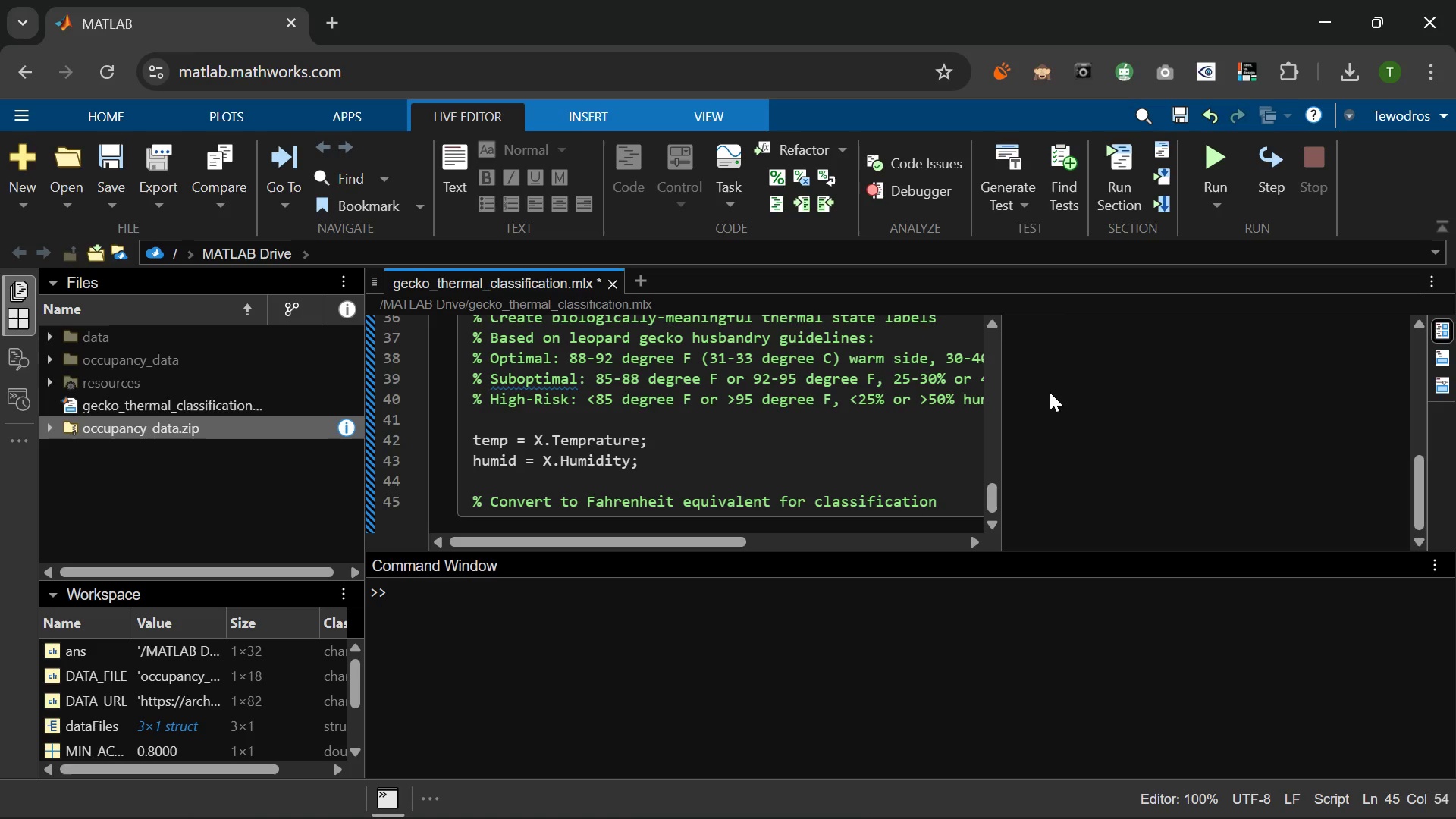 
wait(5.64)
 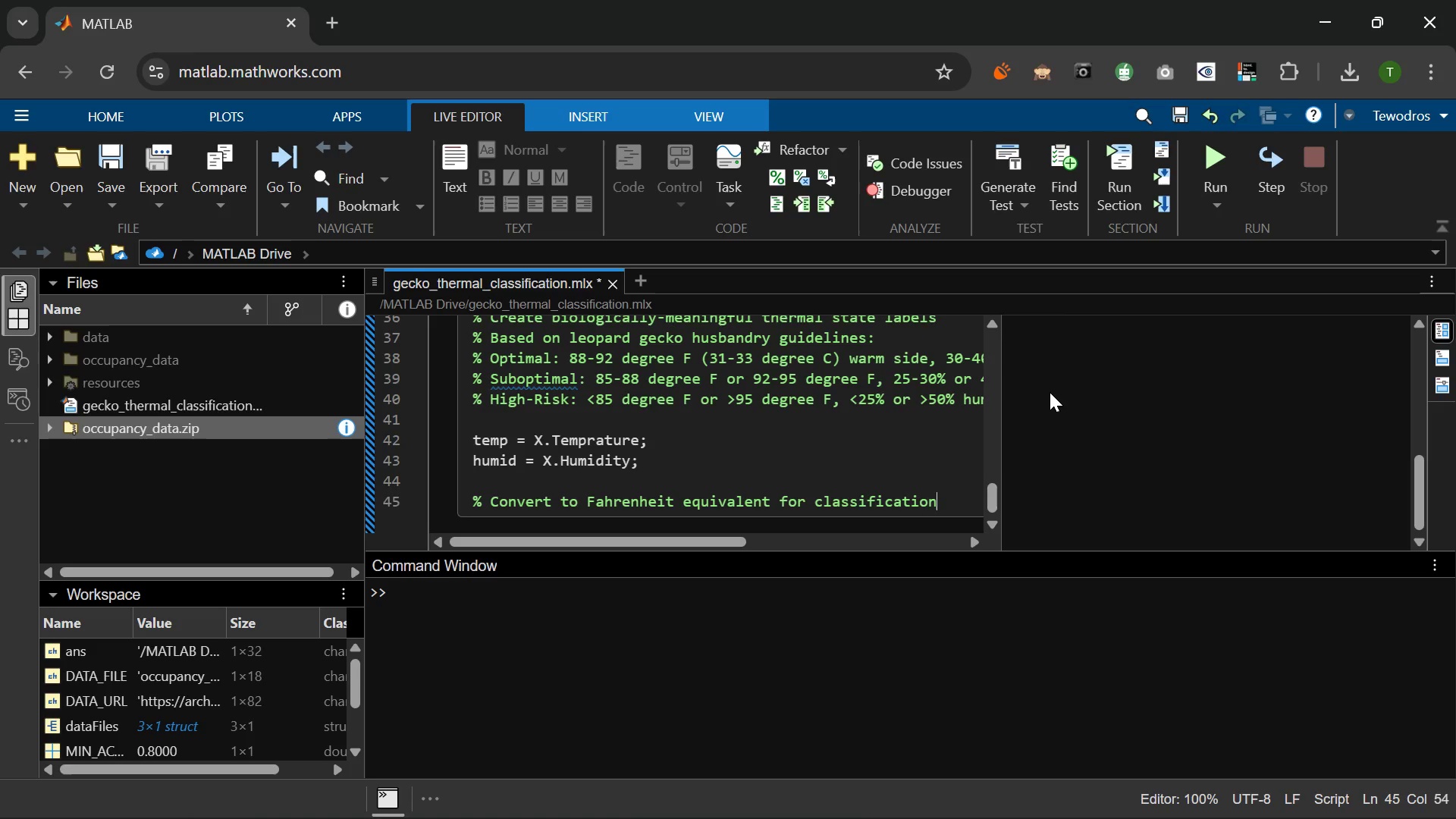 
key(Enter)
 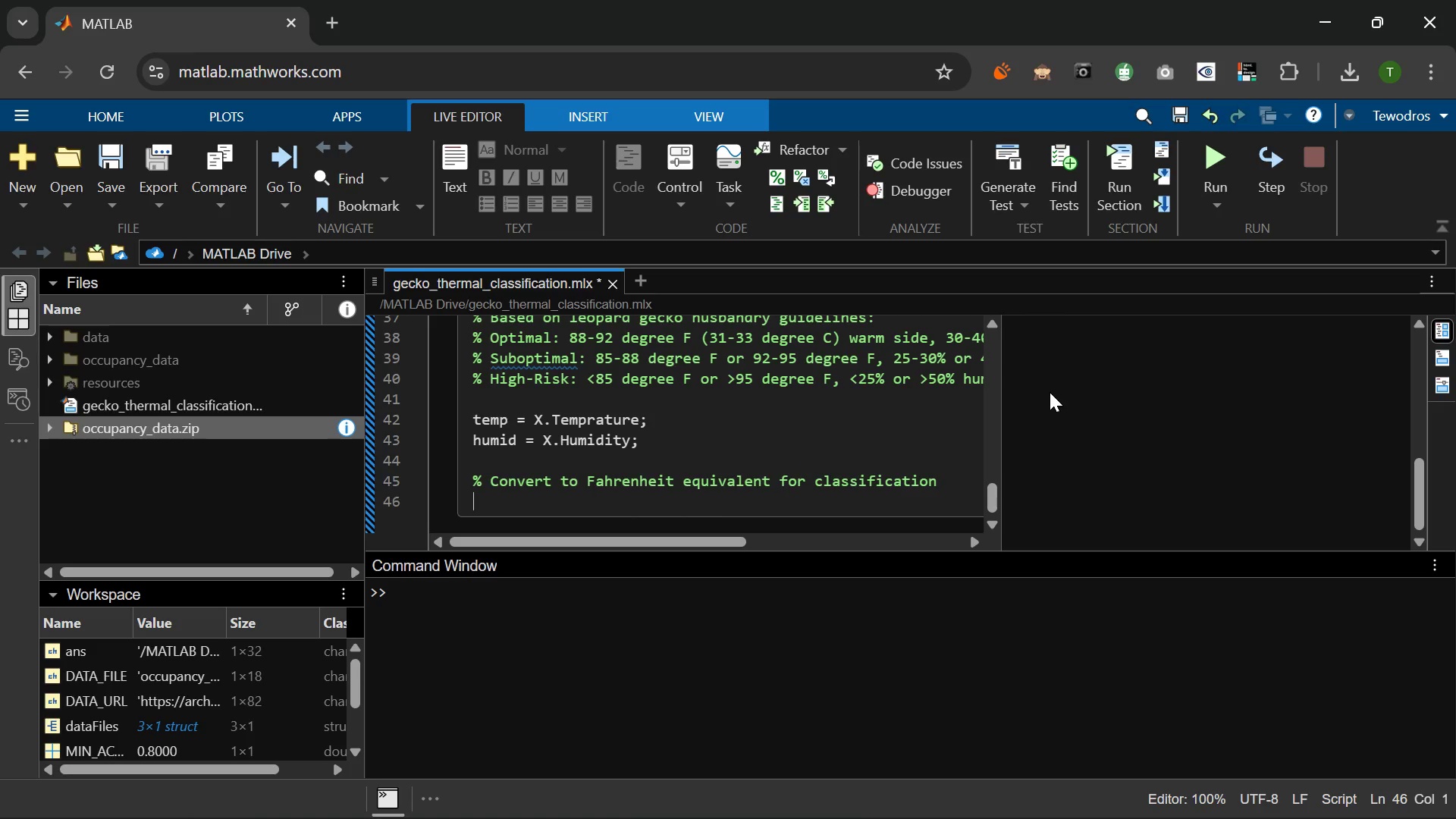 
type(tempF = (temp * 1.8)
 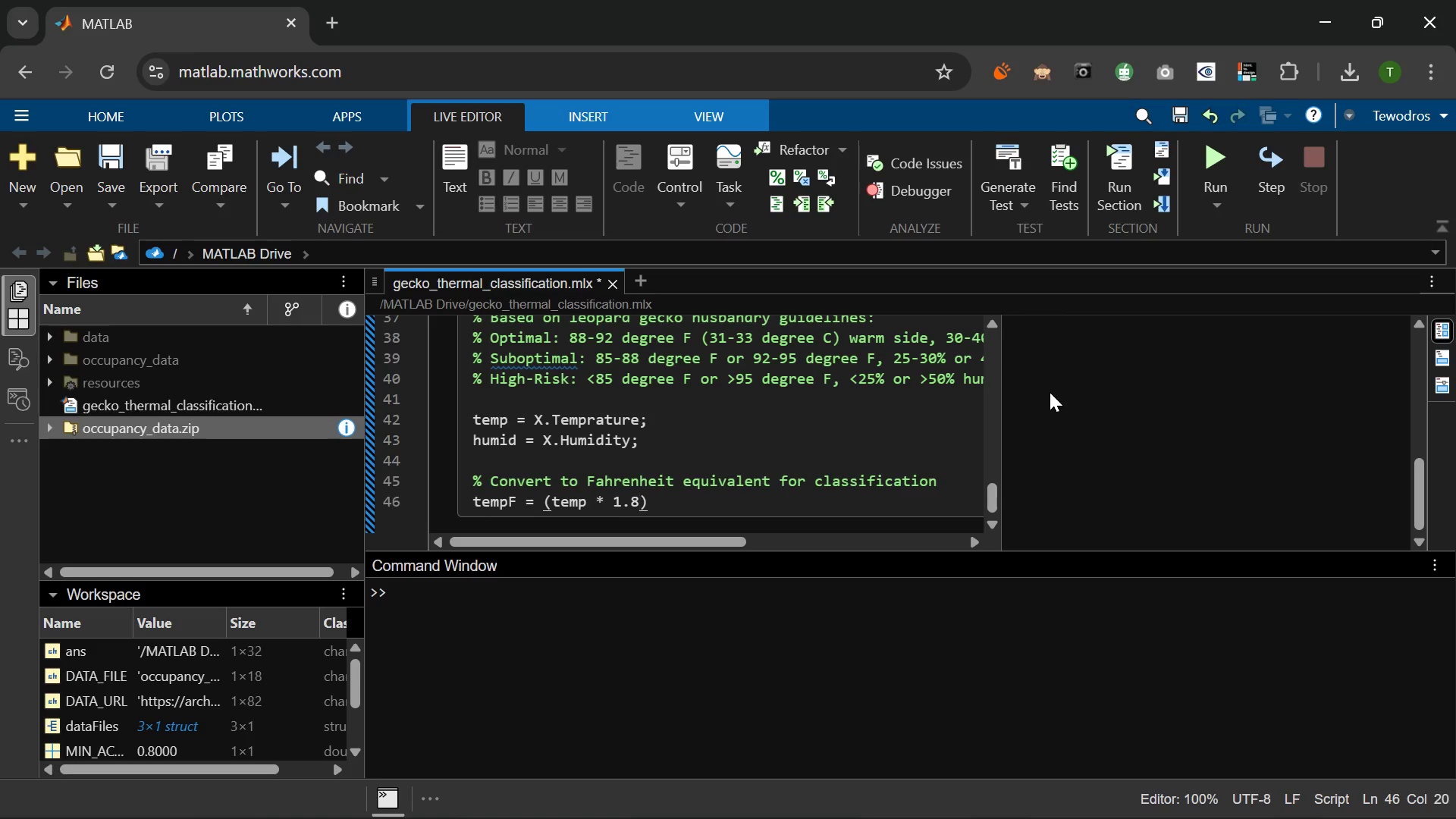 
key(ArrowRight)
 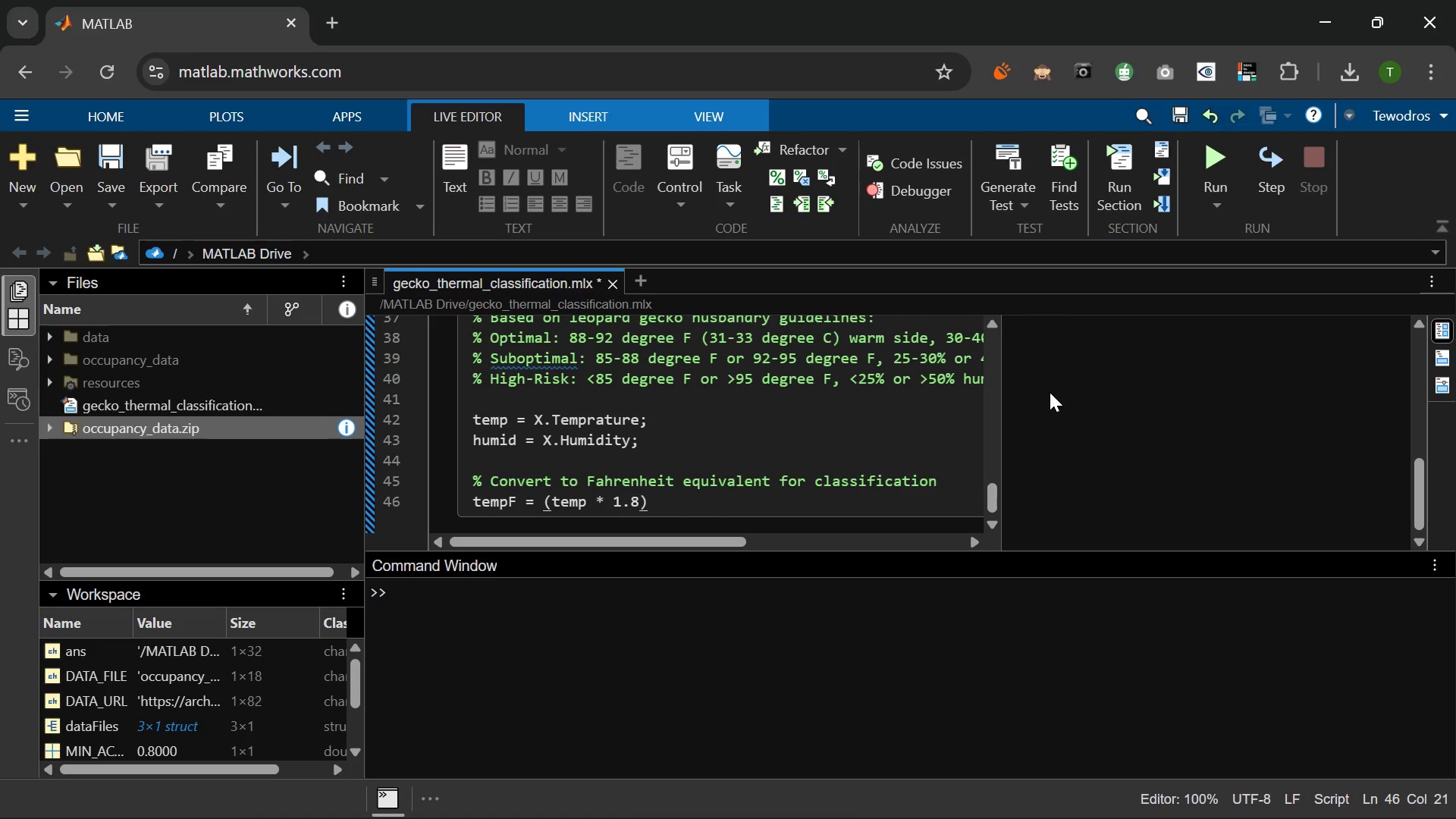 
type( + 32;)
 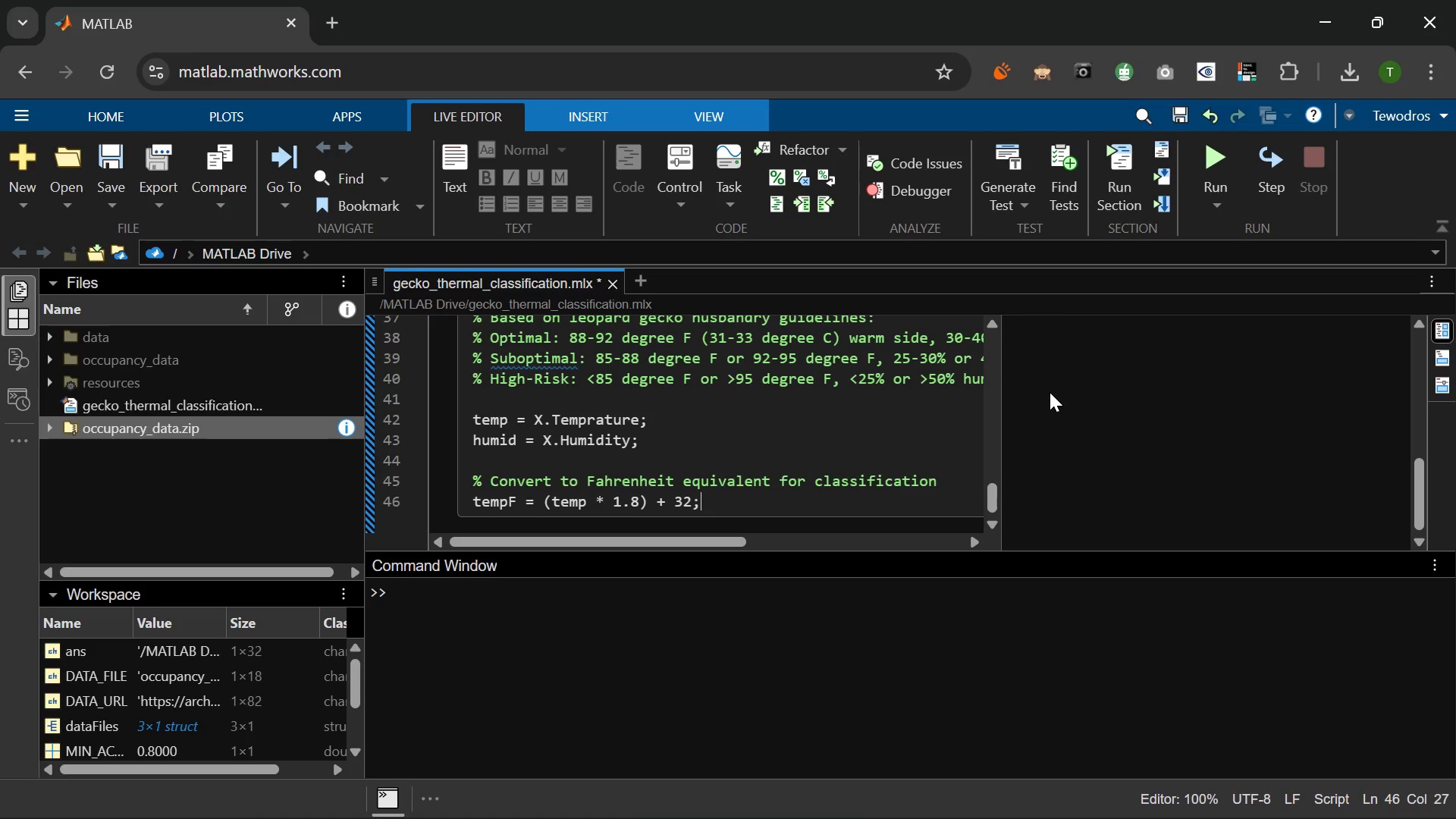 
key(Enter)
 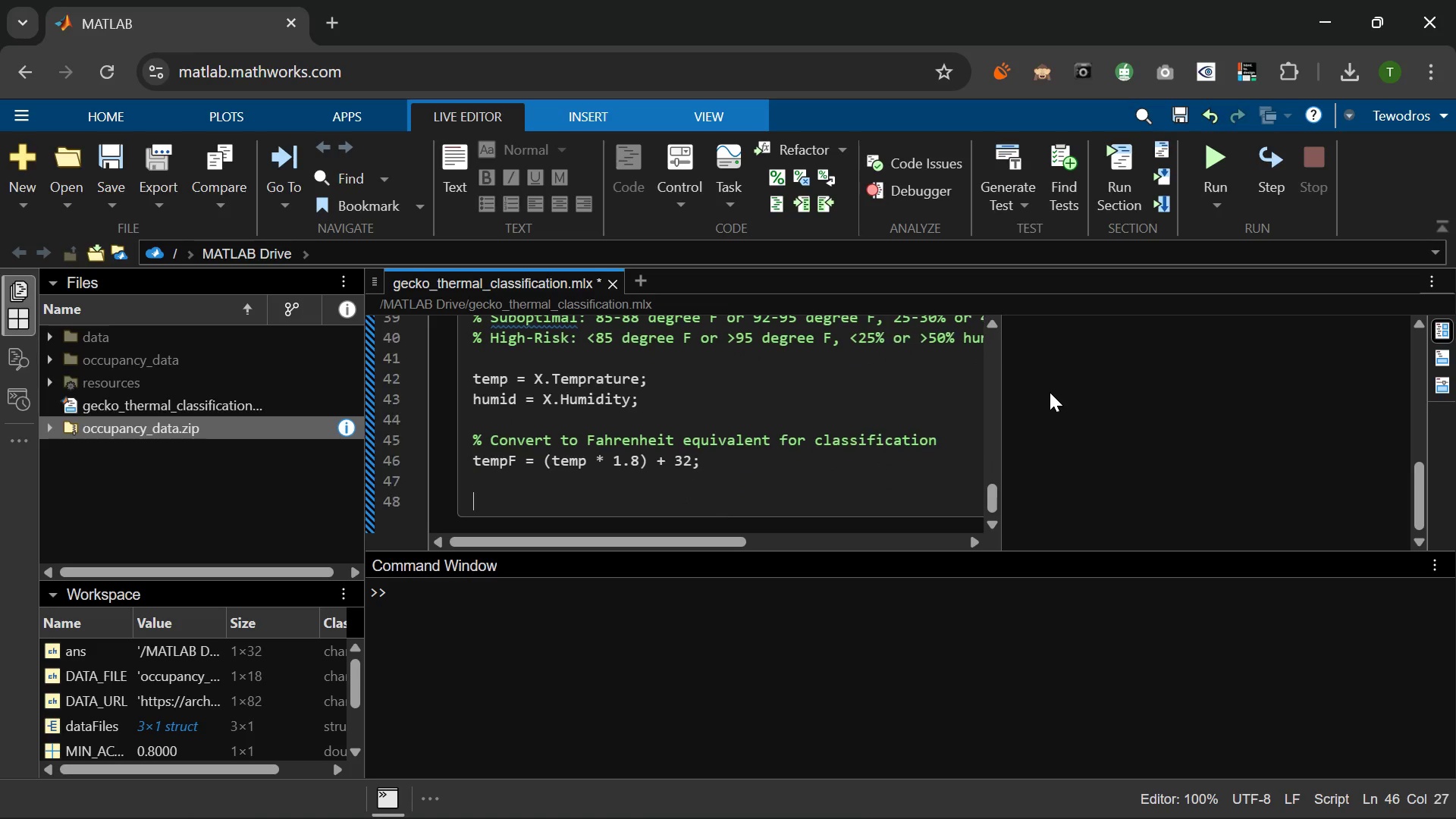 
key(Enter)
 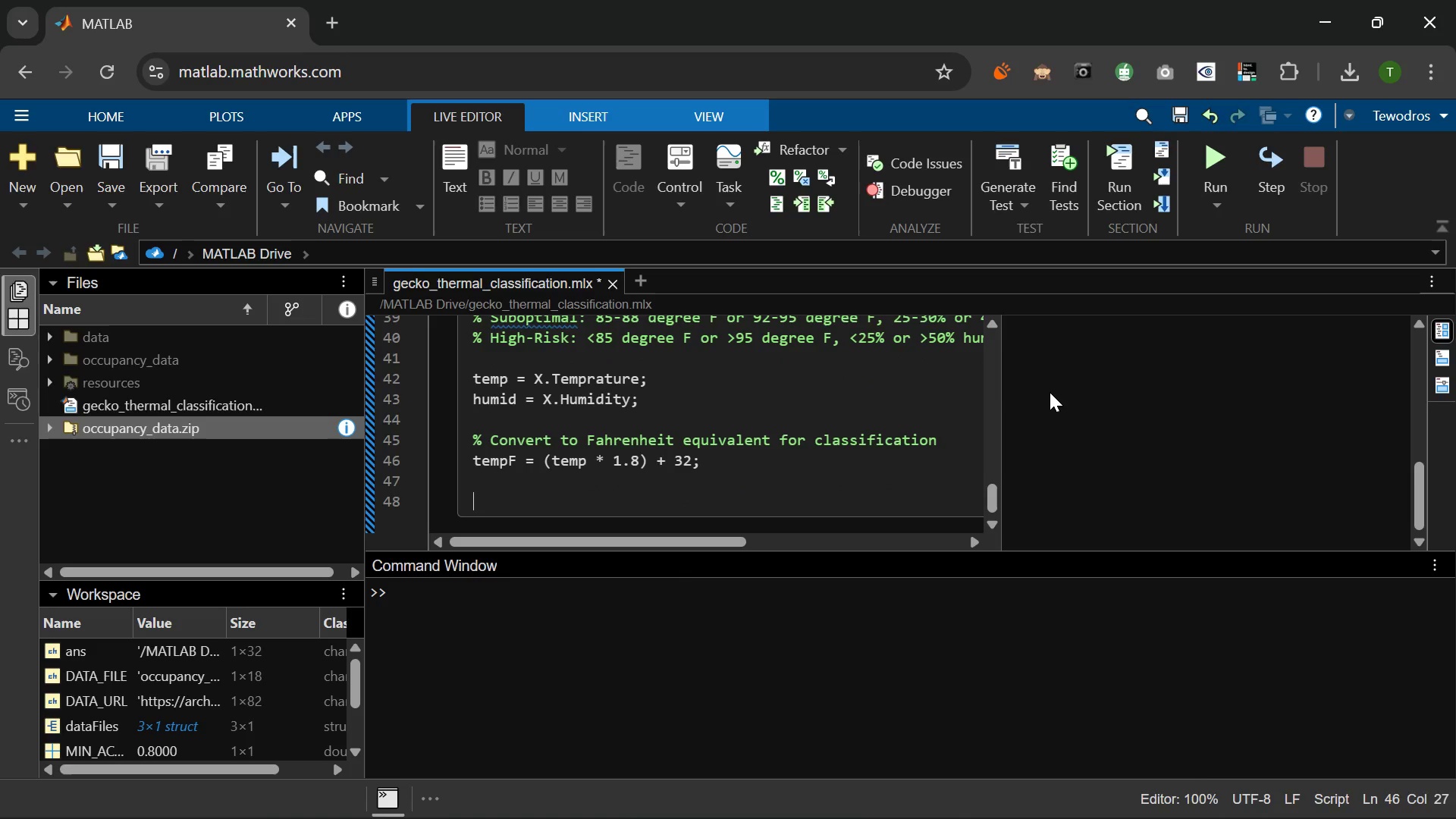 
type(% Inti)
key(Backspace)
key(Backspace)
type(itializa labels)
 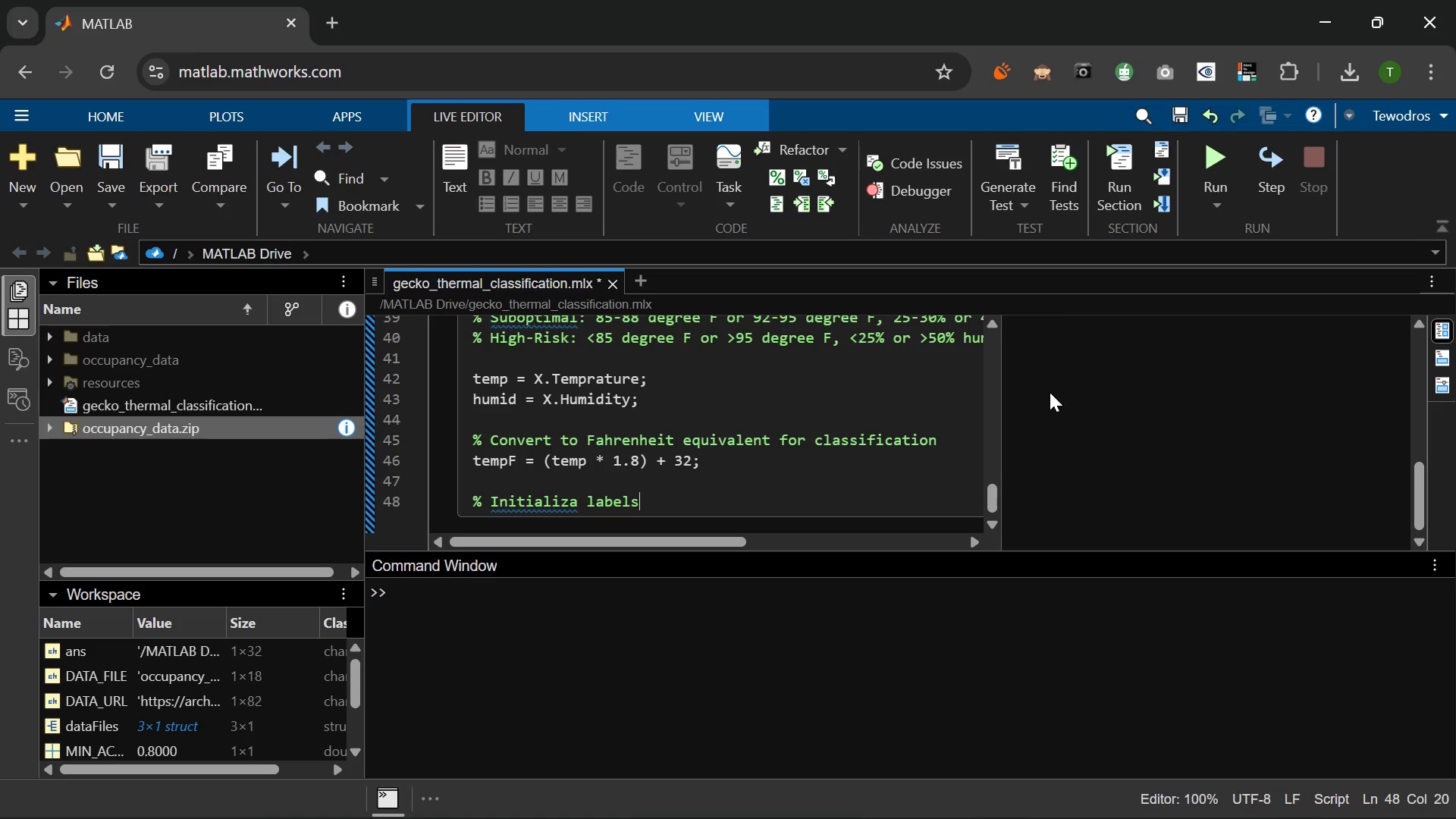 
key(Enter)
 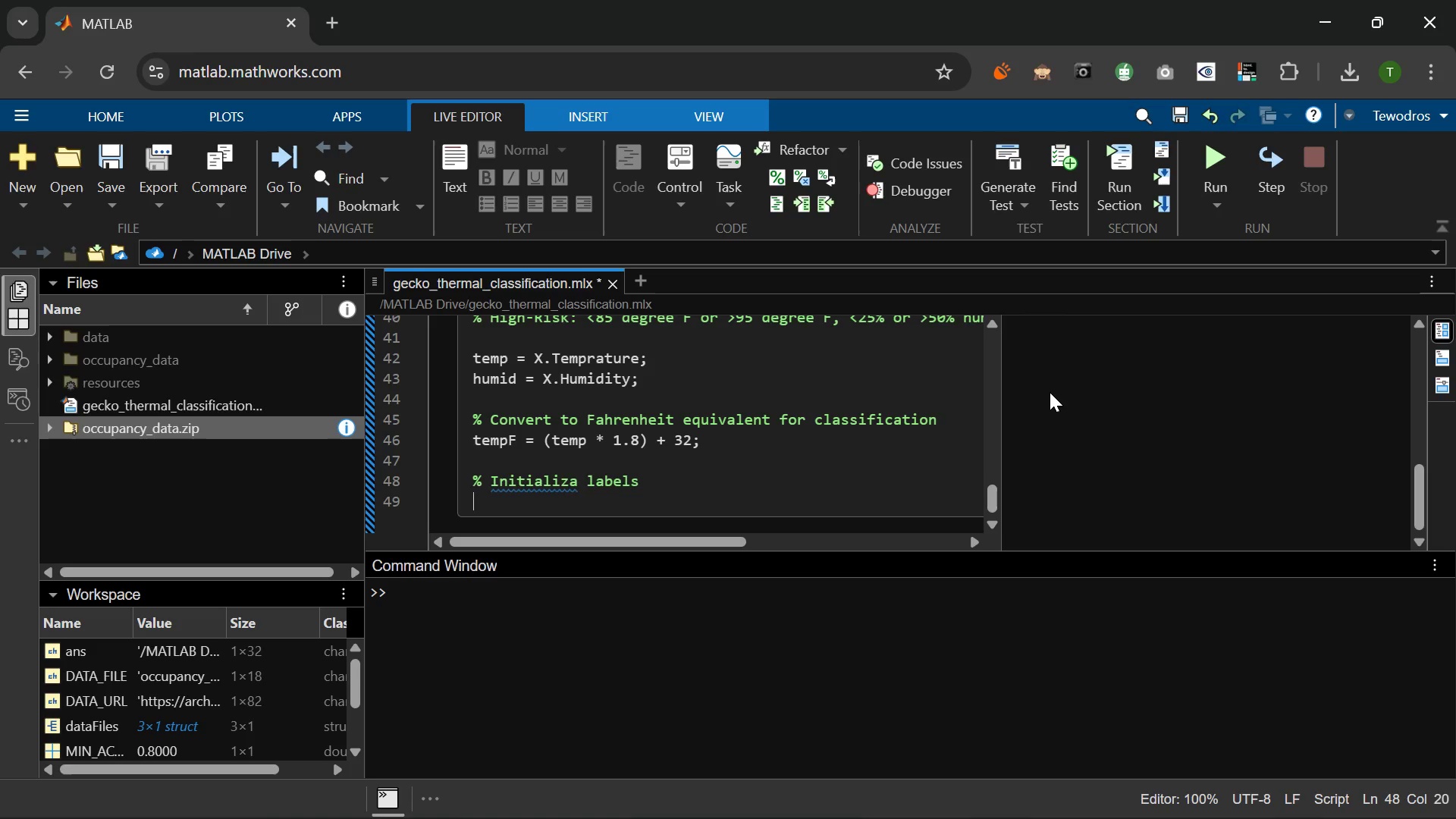 
type(thermals)
key(Backspace)
type(State = categorical(repmat("Suboptimal)
 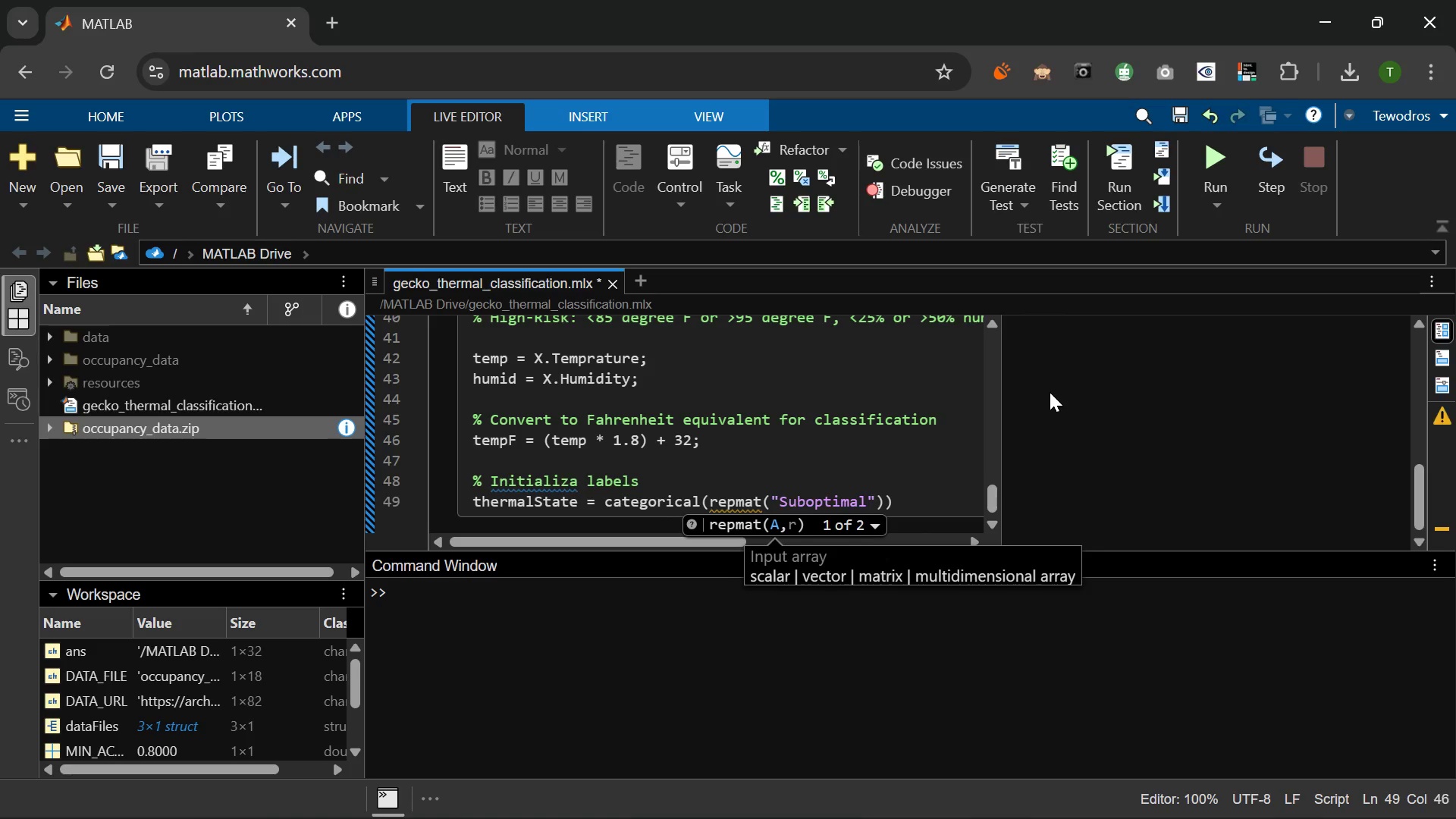 
key(ArrowRight)
 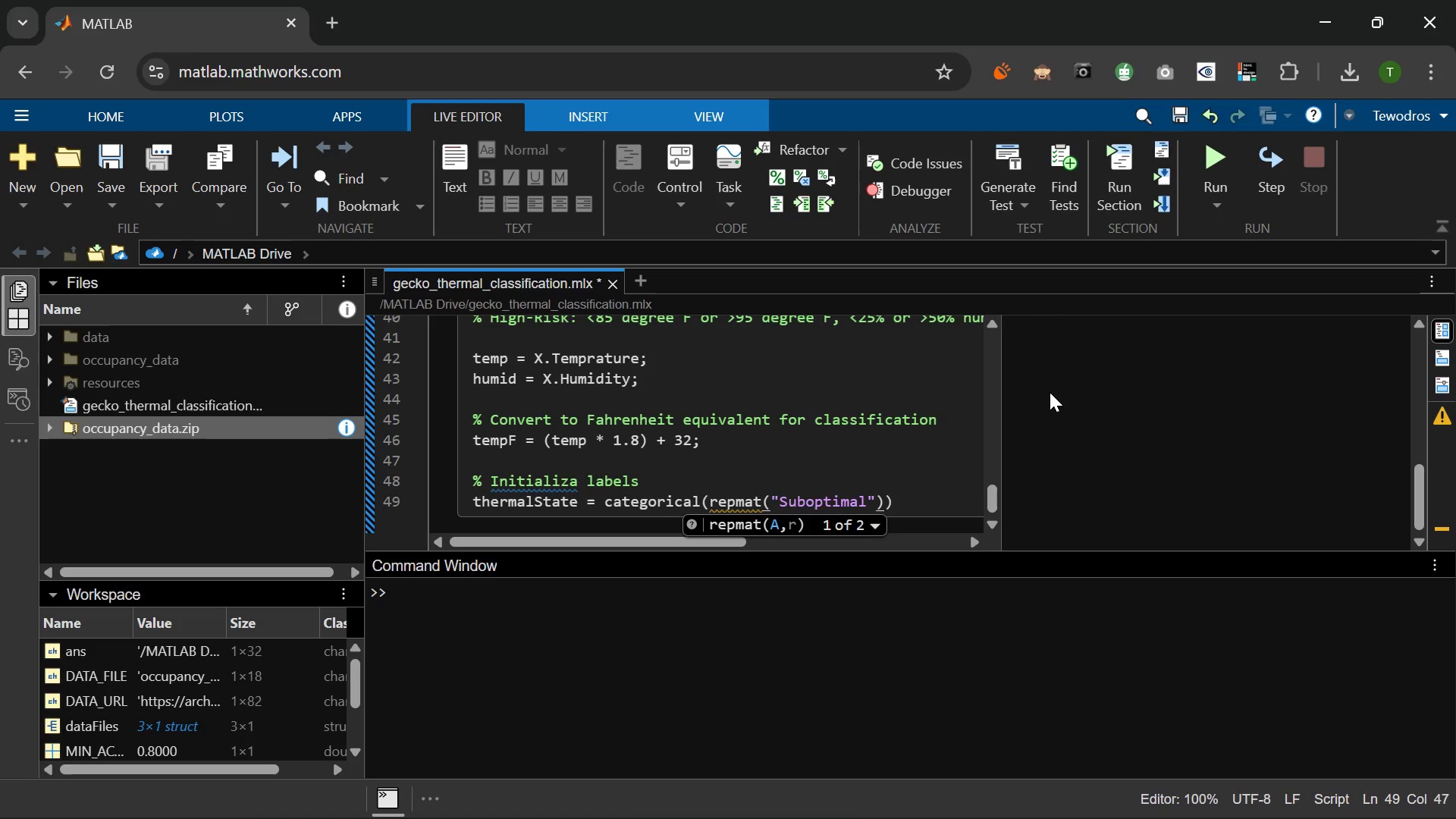 
type(, hi)
key(Backspace)
type(eight(X)
 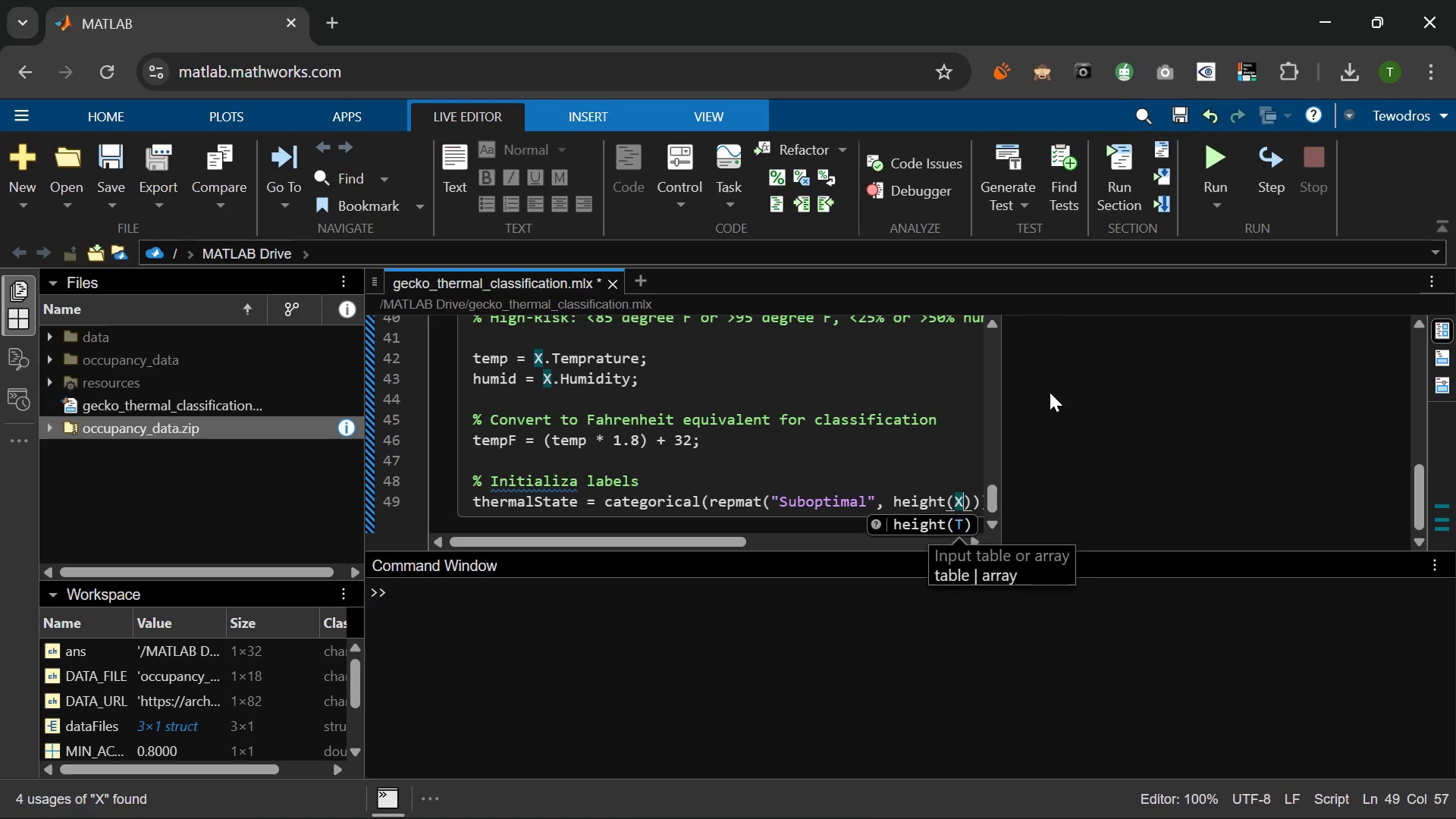 
key(ArrowRight)
 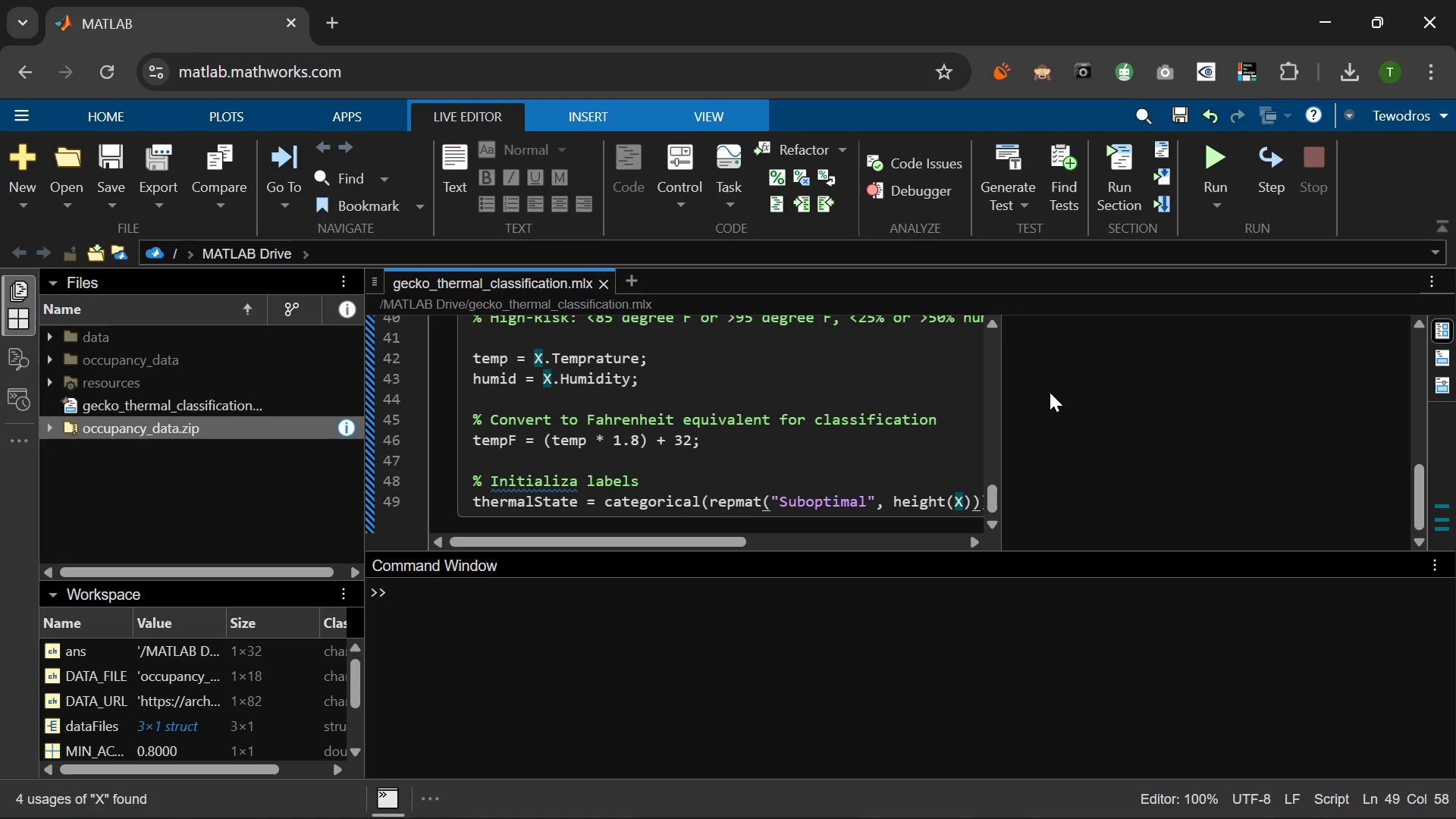 
key(Comma)
 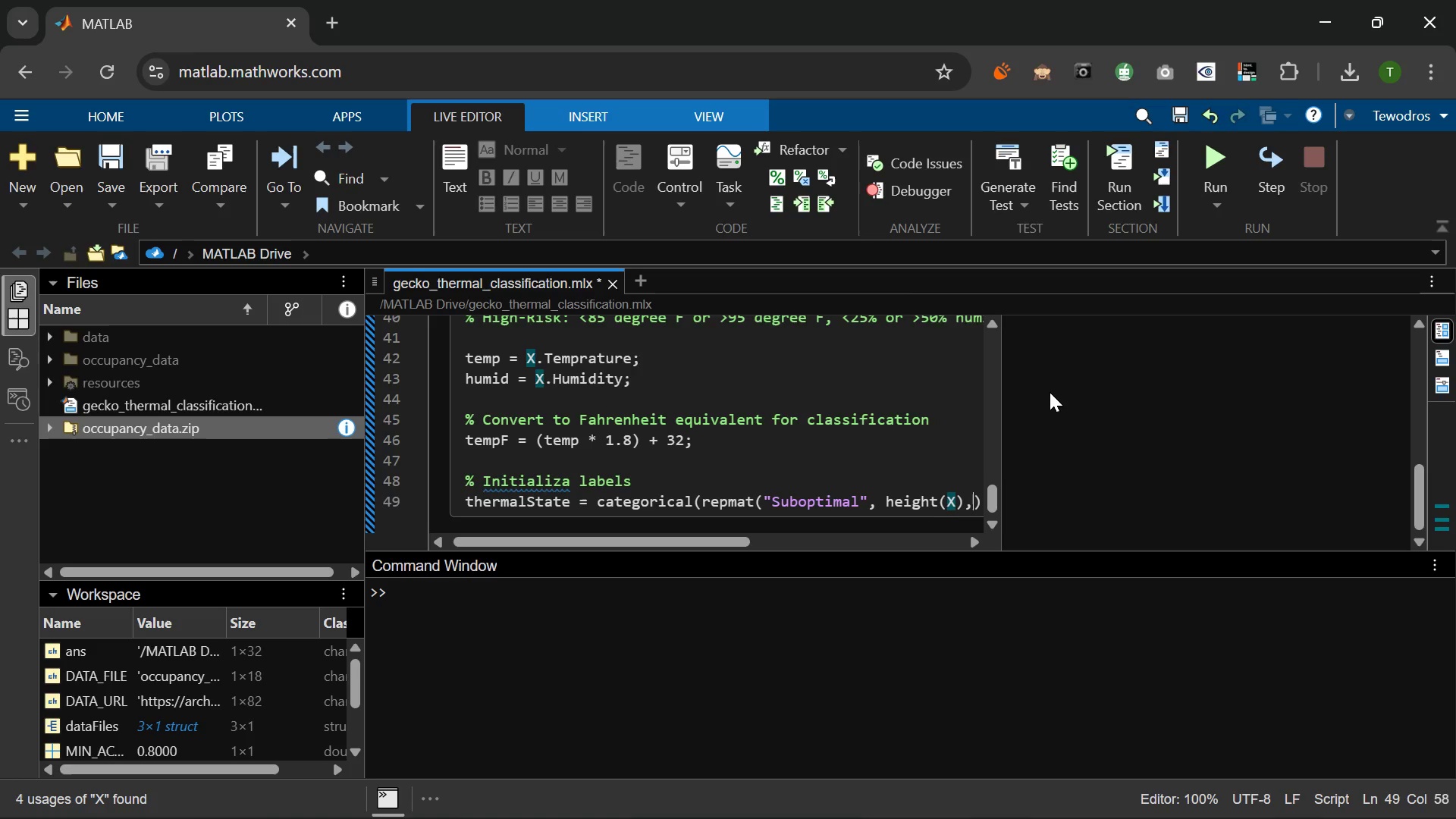 
key(Space)
 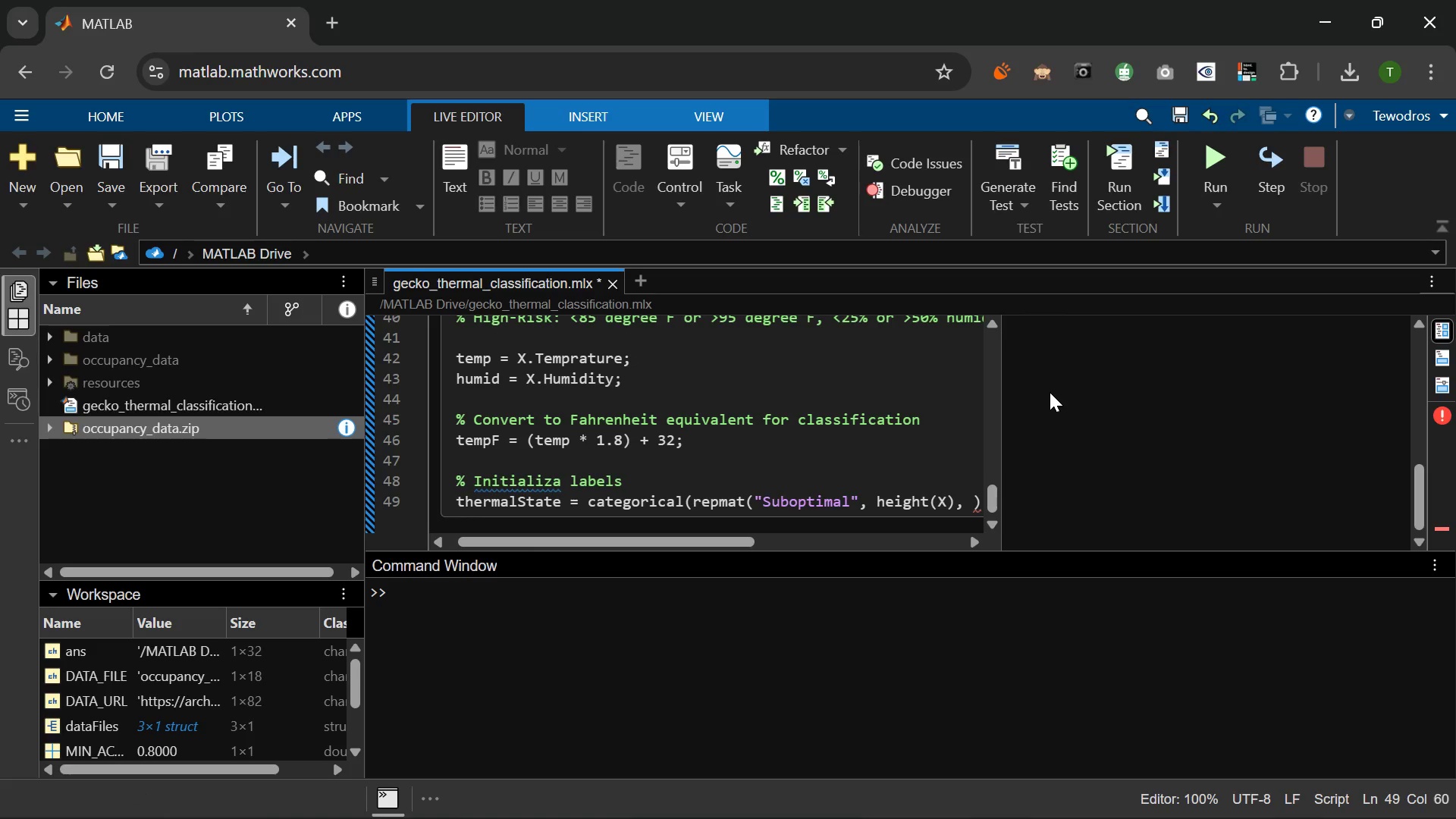 
key(1)
 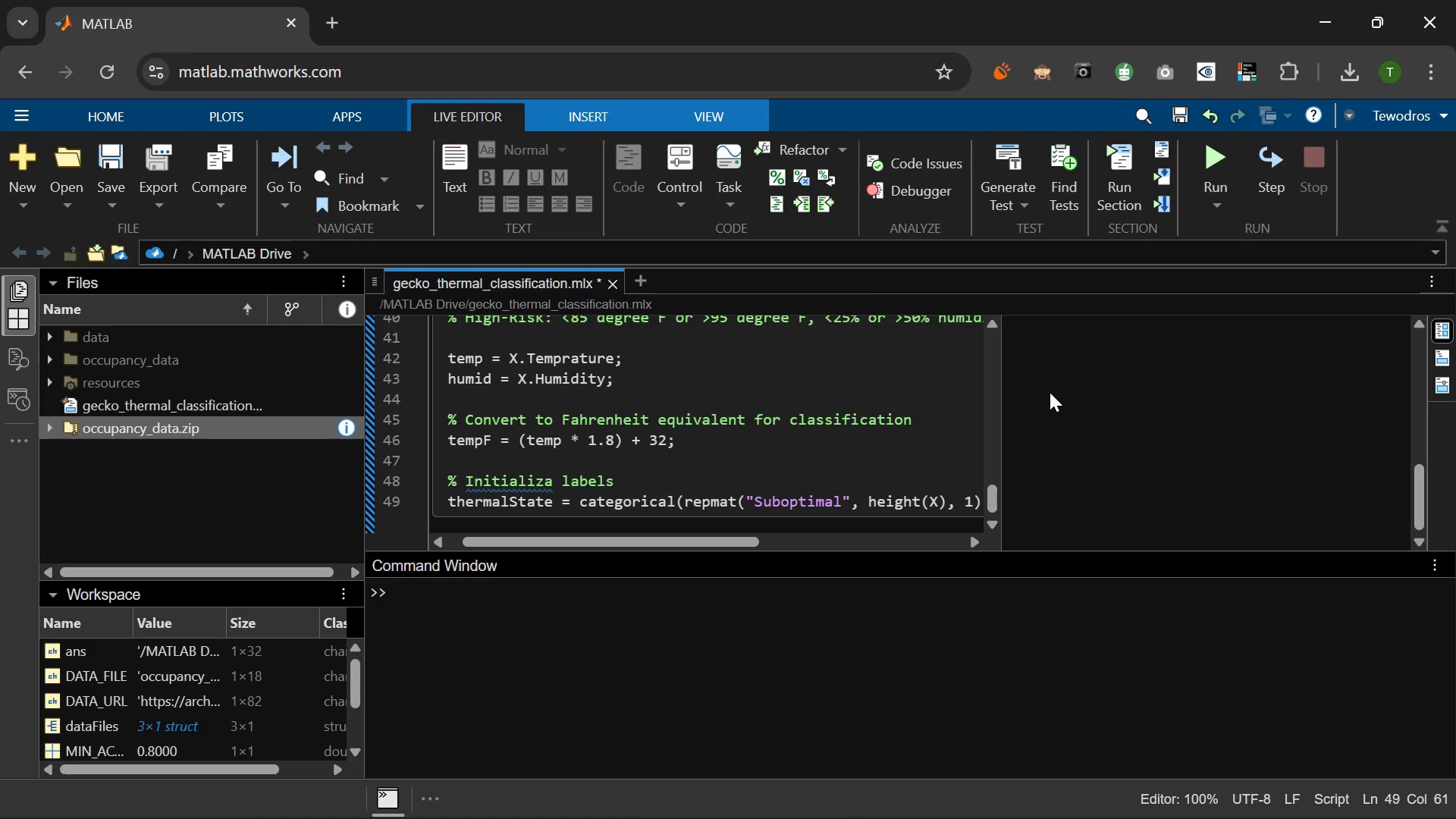 
key(ArrowRight)
 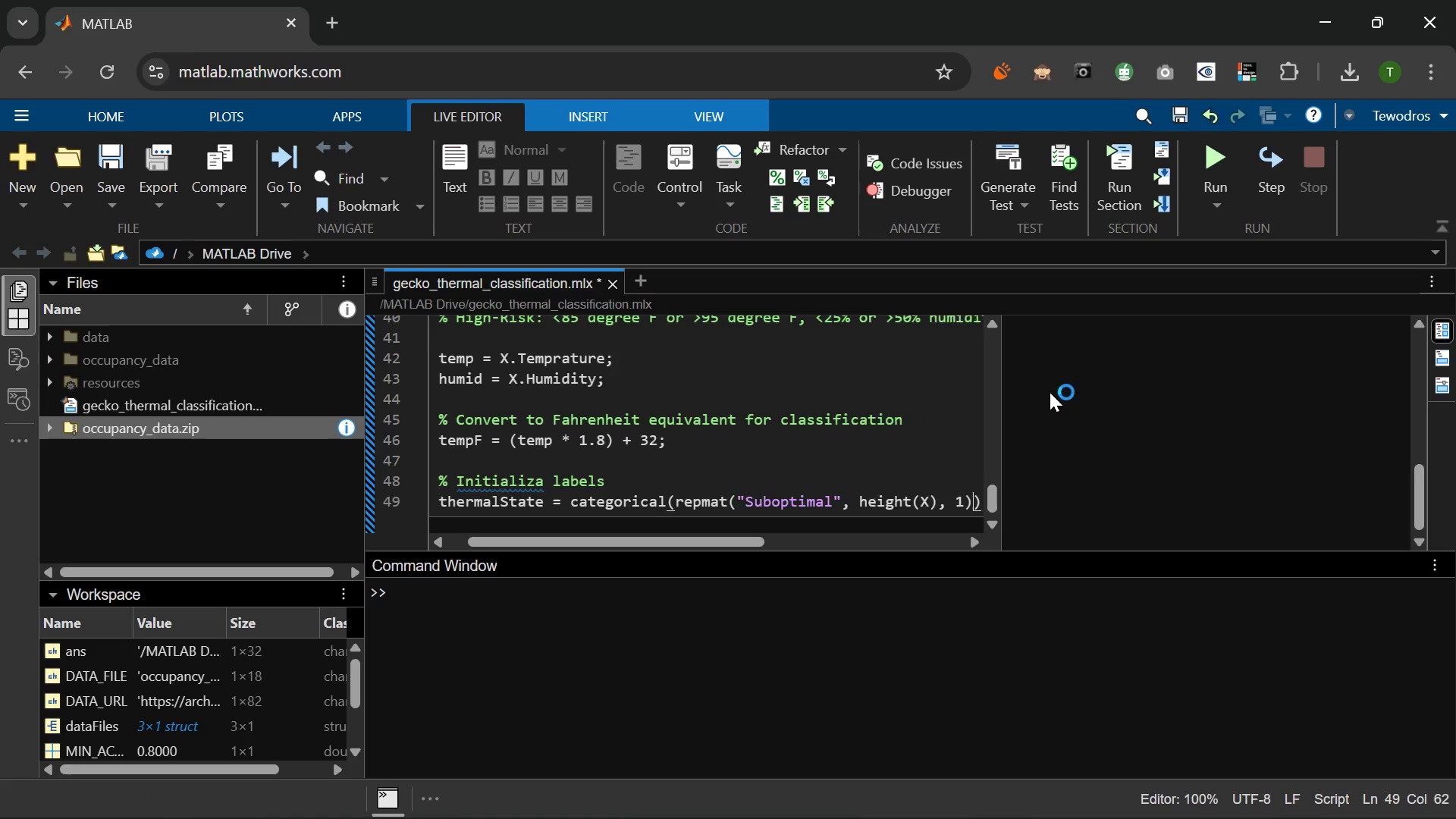 
key(ArrowRight)
 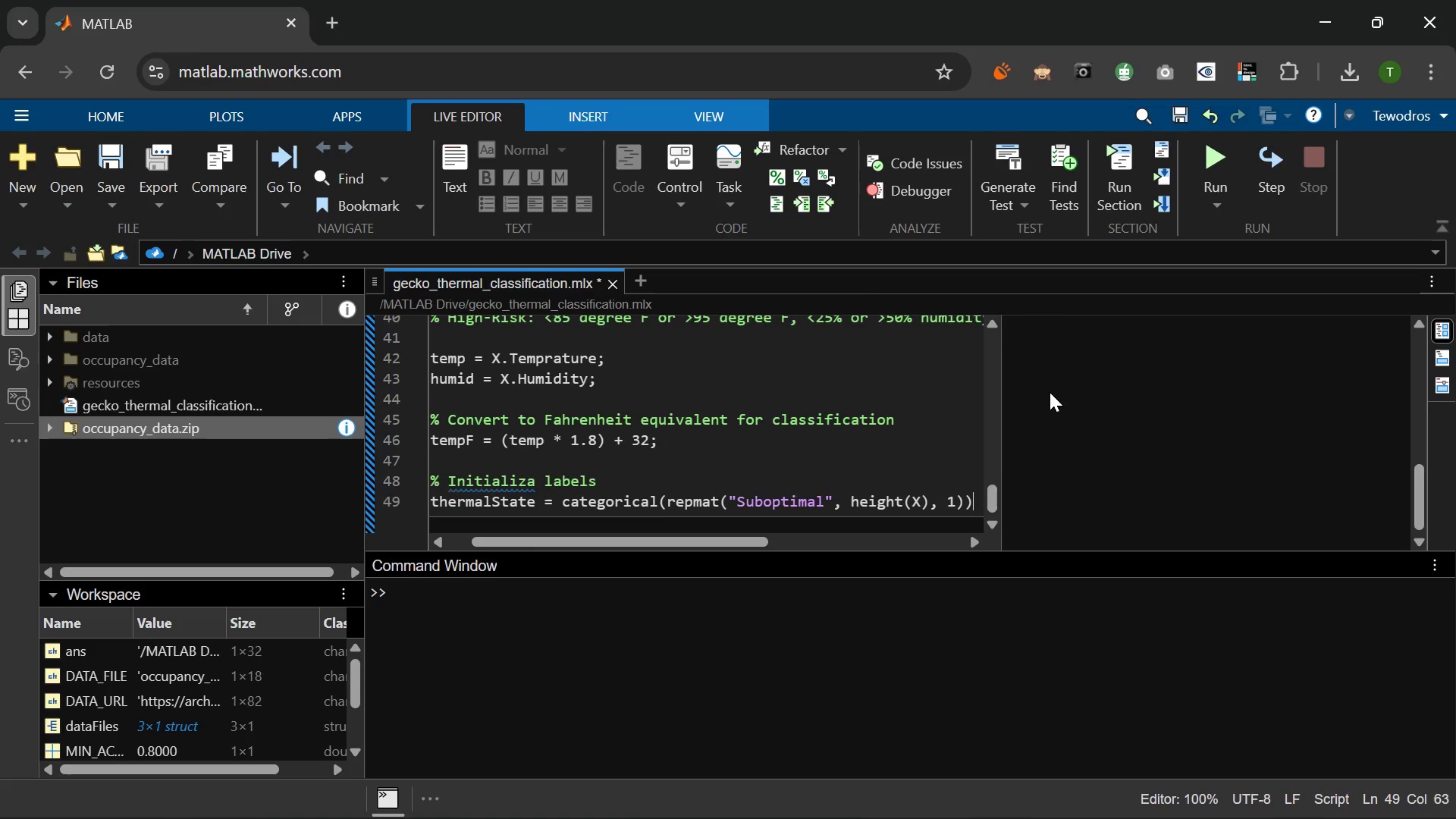 
key(ArrowRight)
 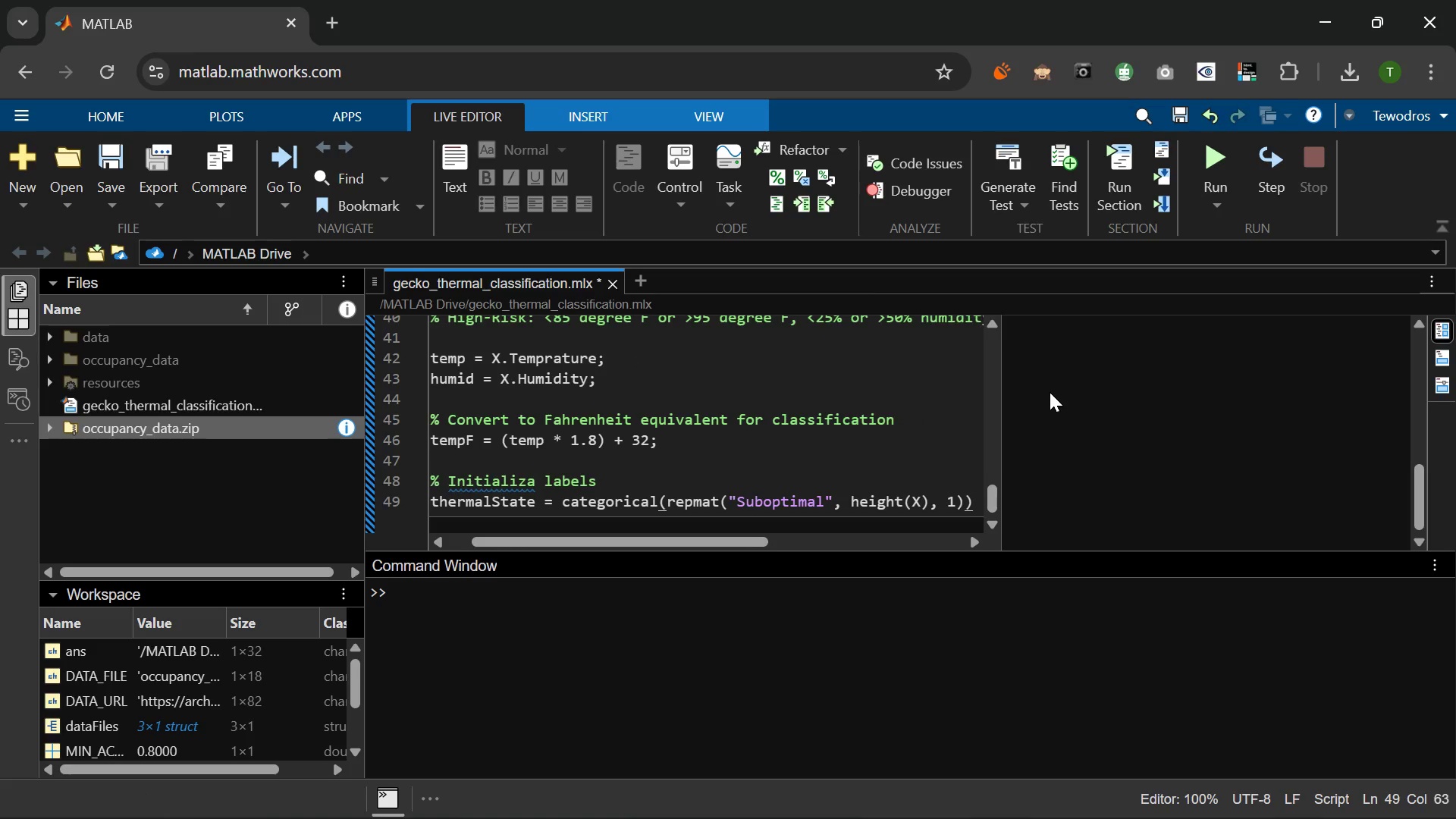 
key(Semicolon)
 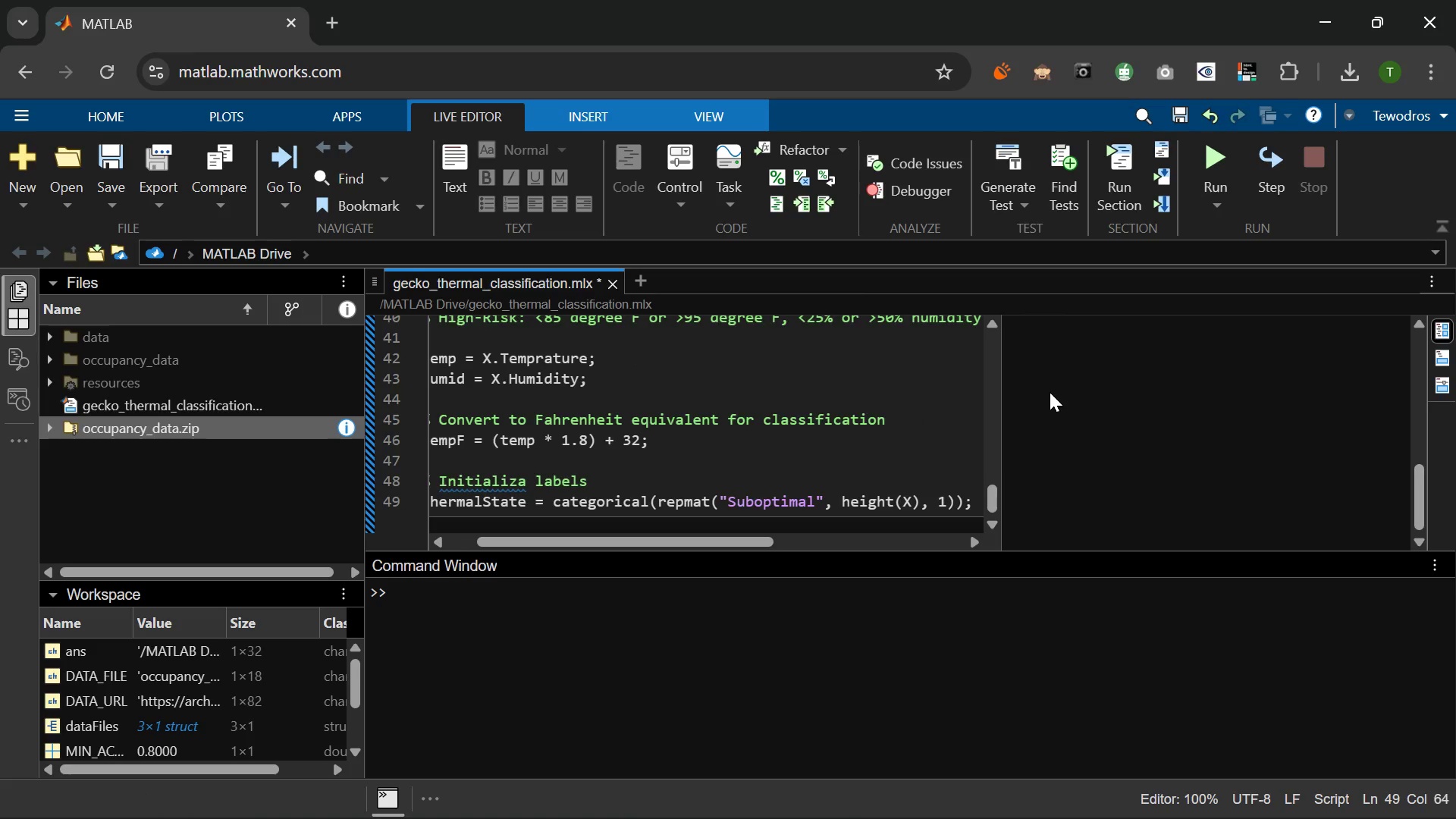 
key(Enter)
 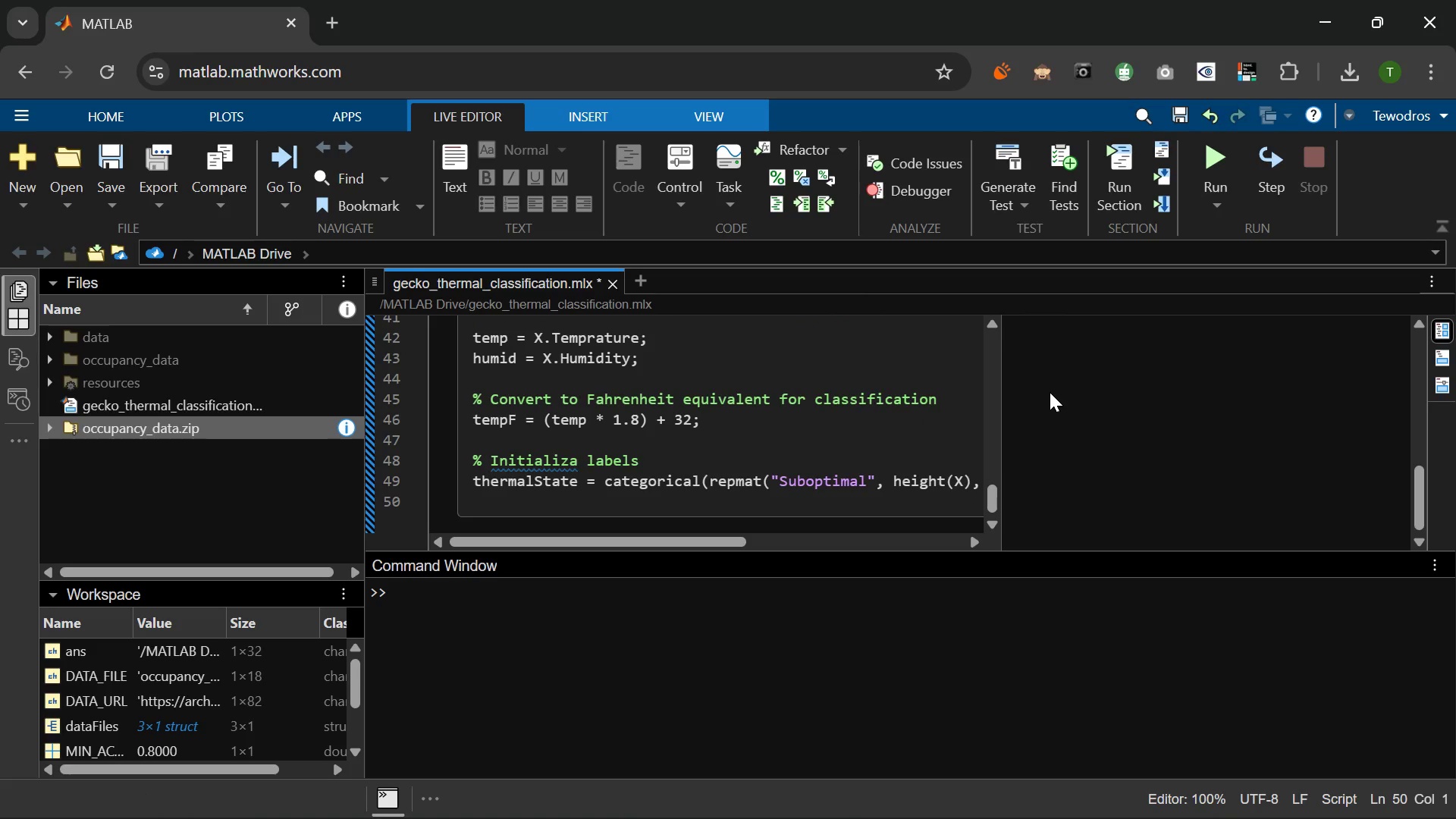 
key(Enter)
 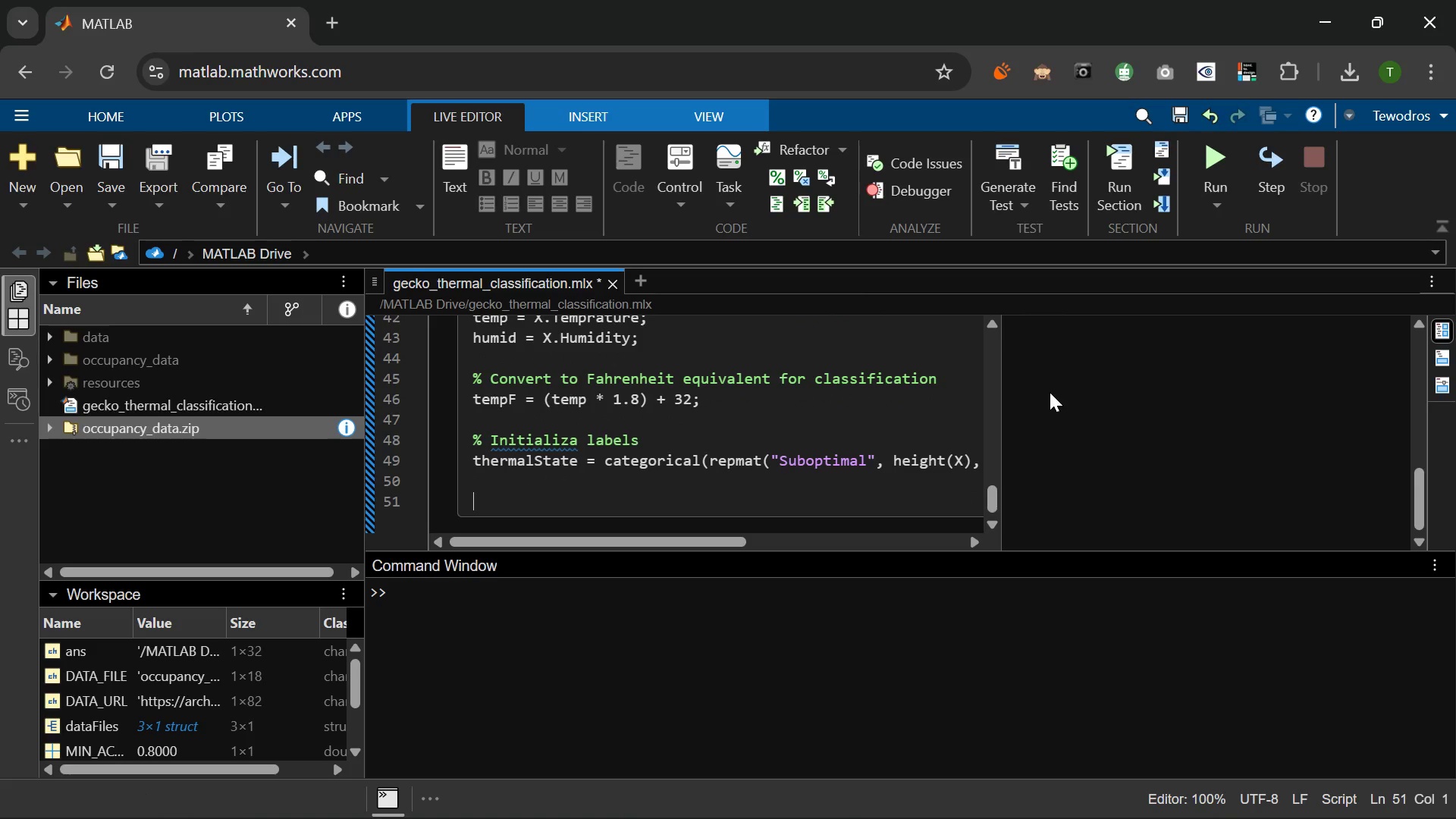 
type(% Oti)
key(Backspace)
key(Backspace)
type(ptimal zone: ideal temprature AND humidity)
 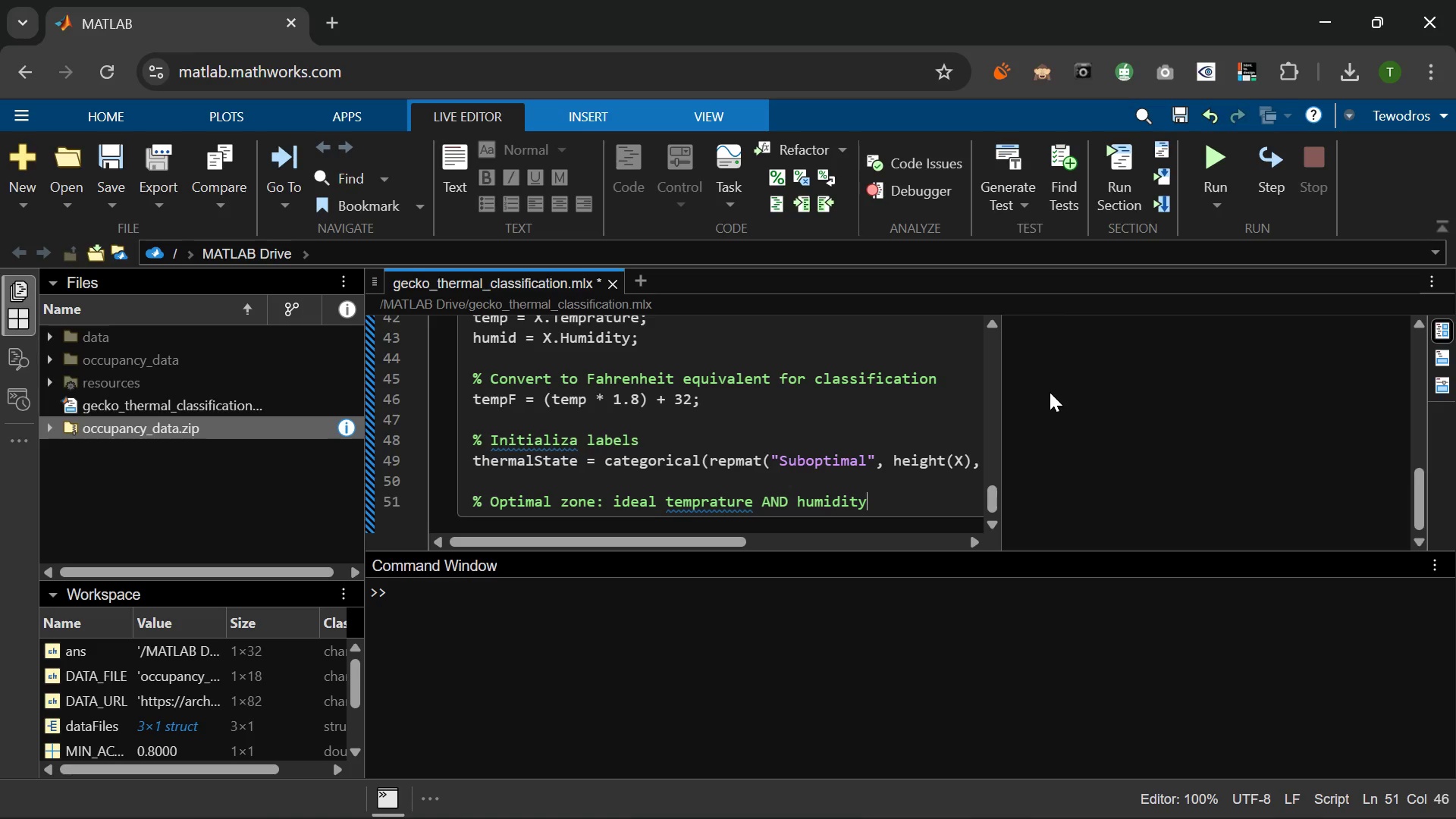 
key(Enter)
 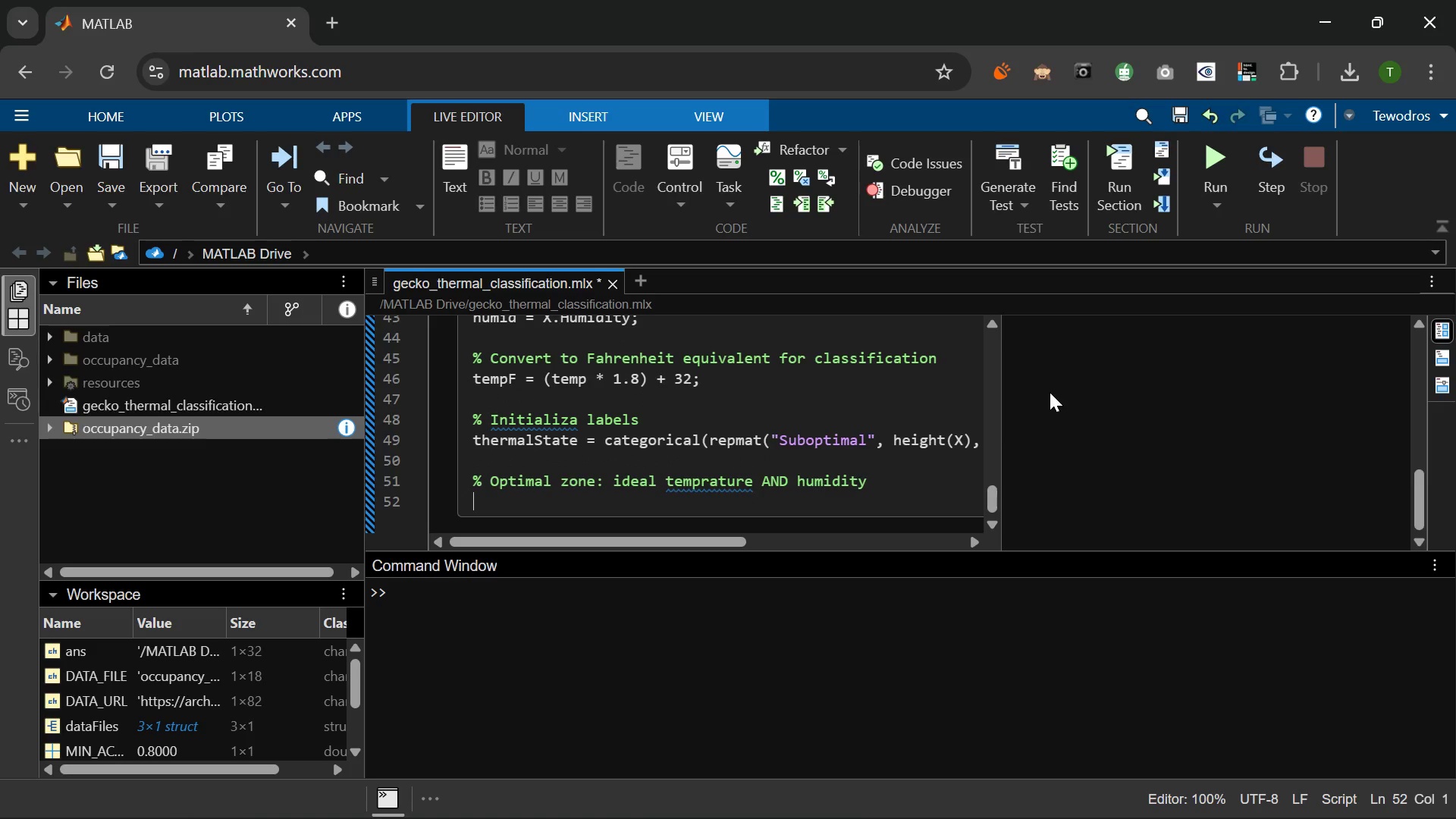 
type(optimalMask = (tempF>= 88 & tempF ,)
key(Backspace)
 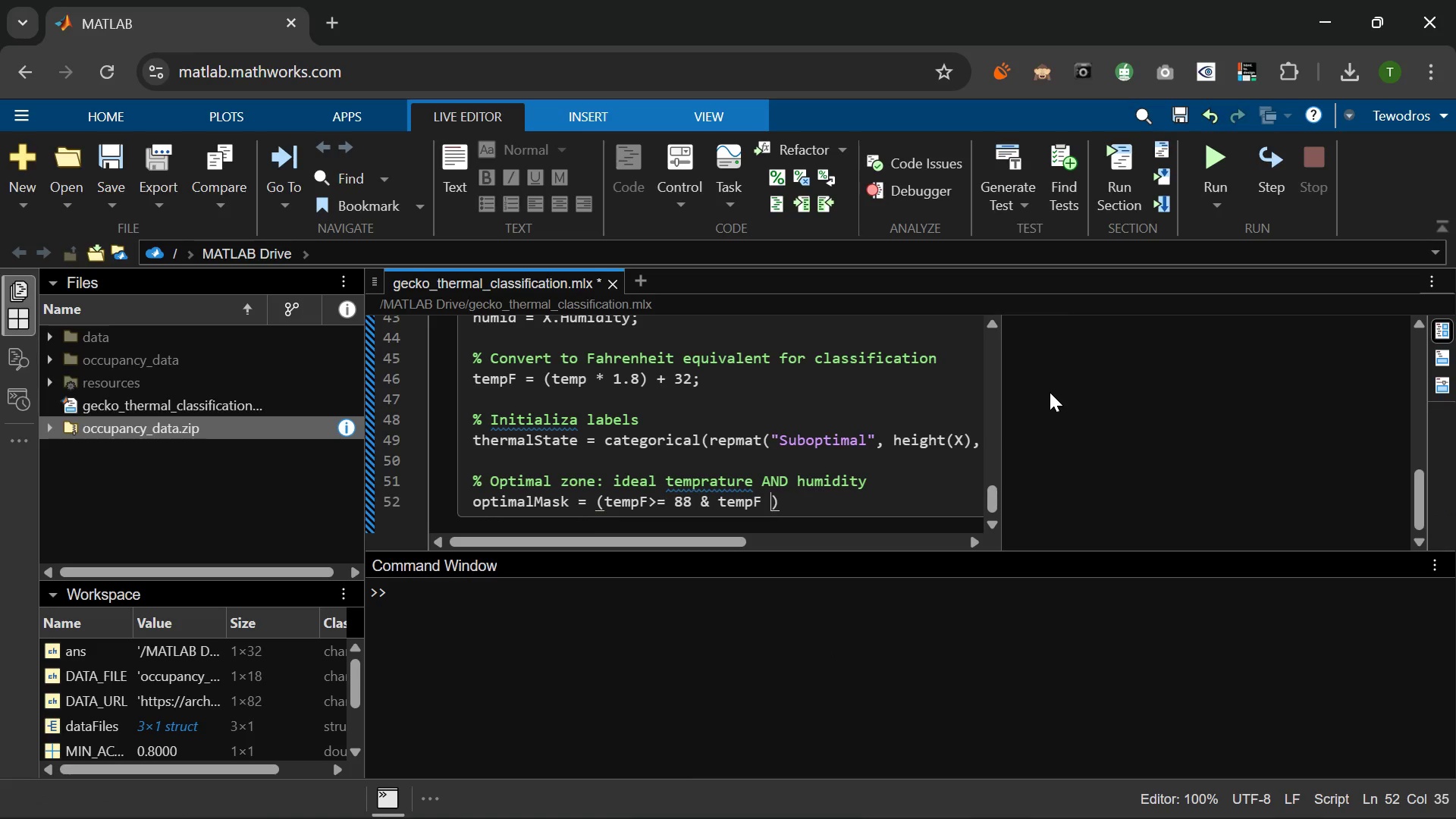 
key(Shift+Comma)
 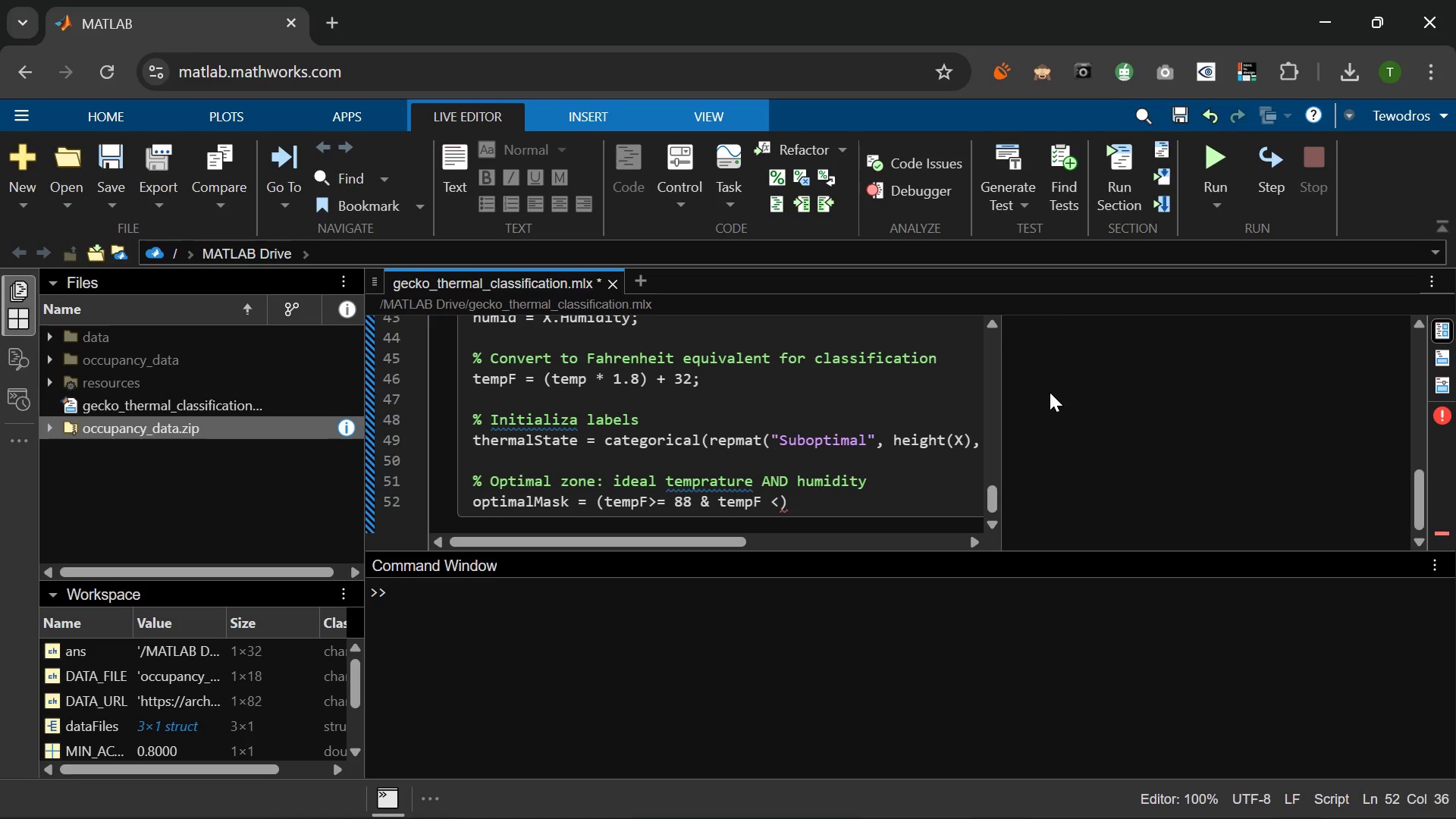 
wait(38.98)
 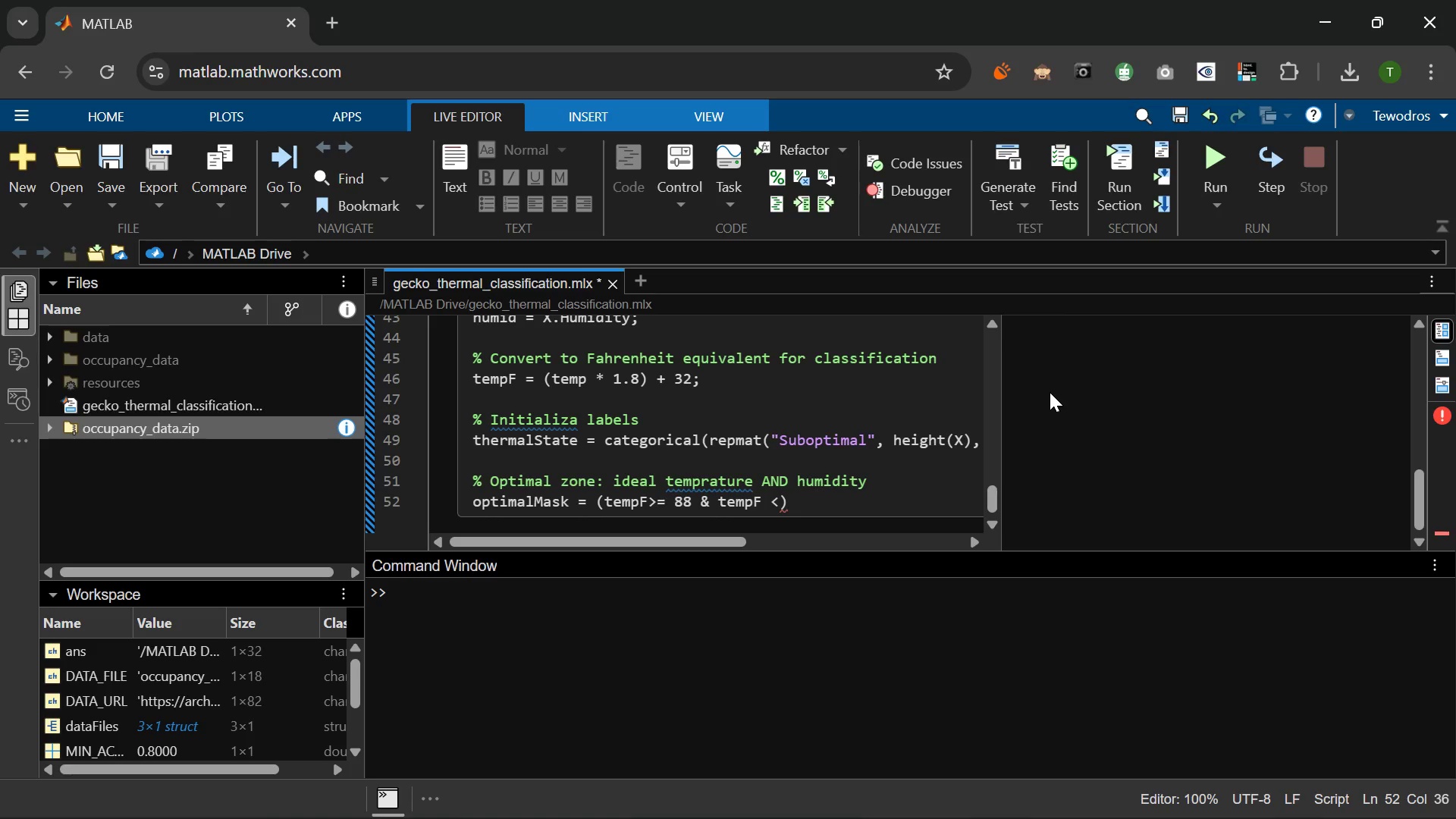 
left_click([651, 503])
 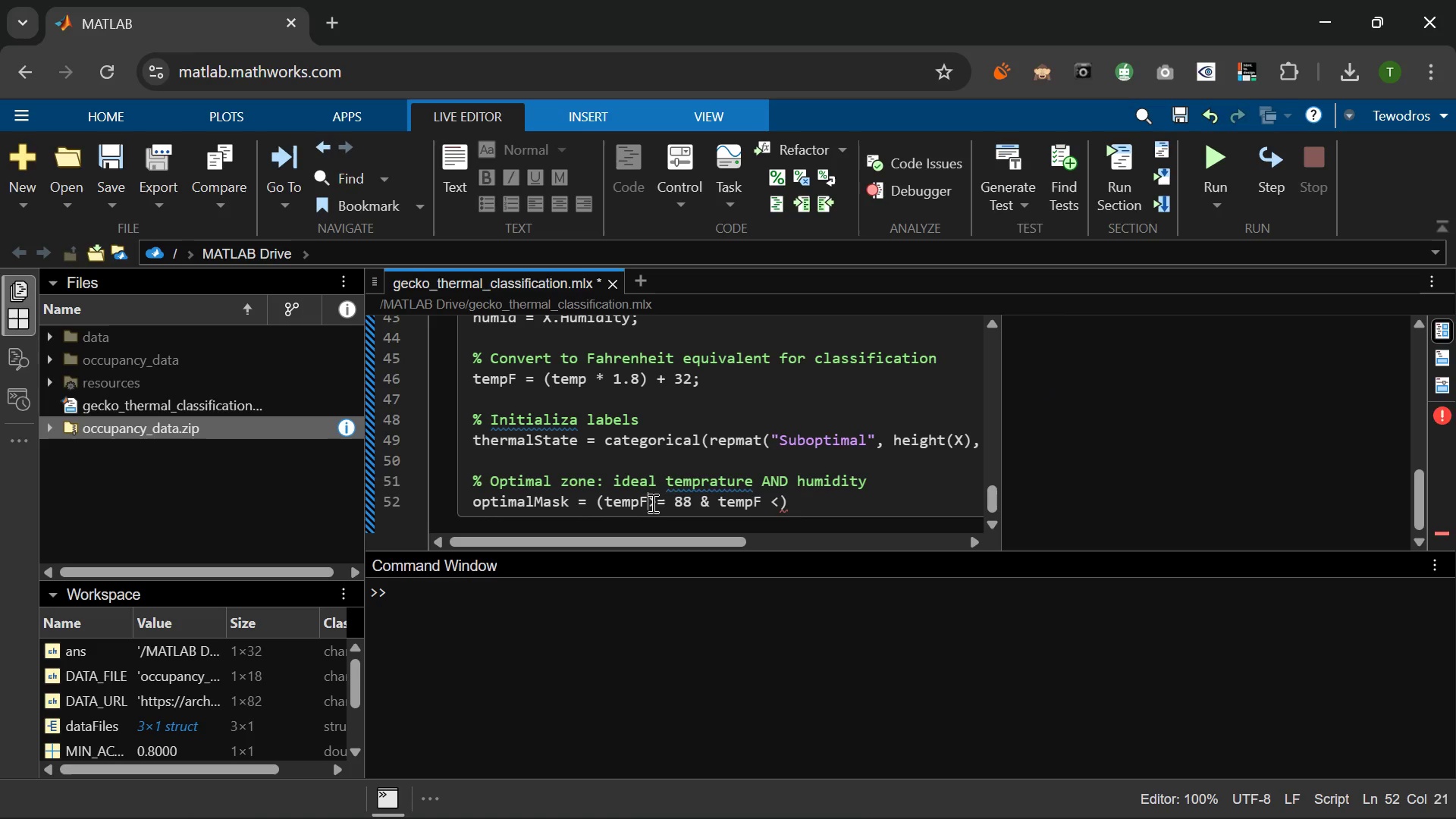 
key(Space)
 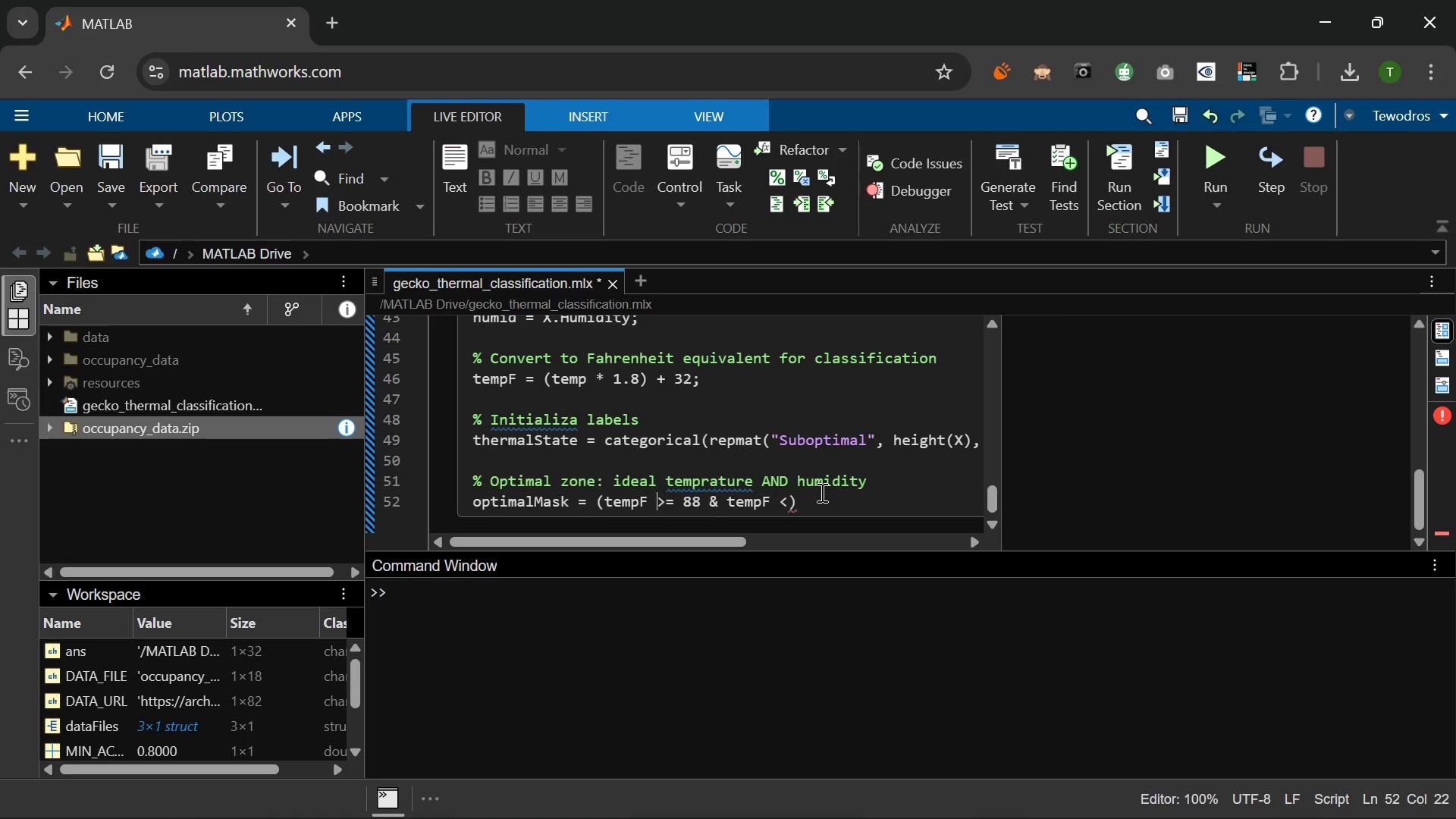 
wait(10.33)
 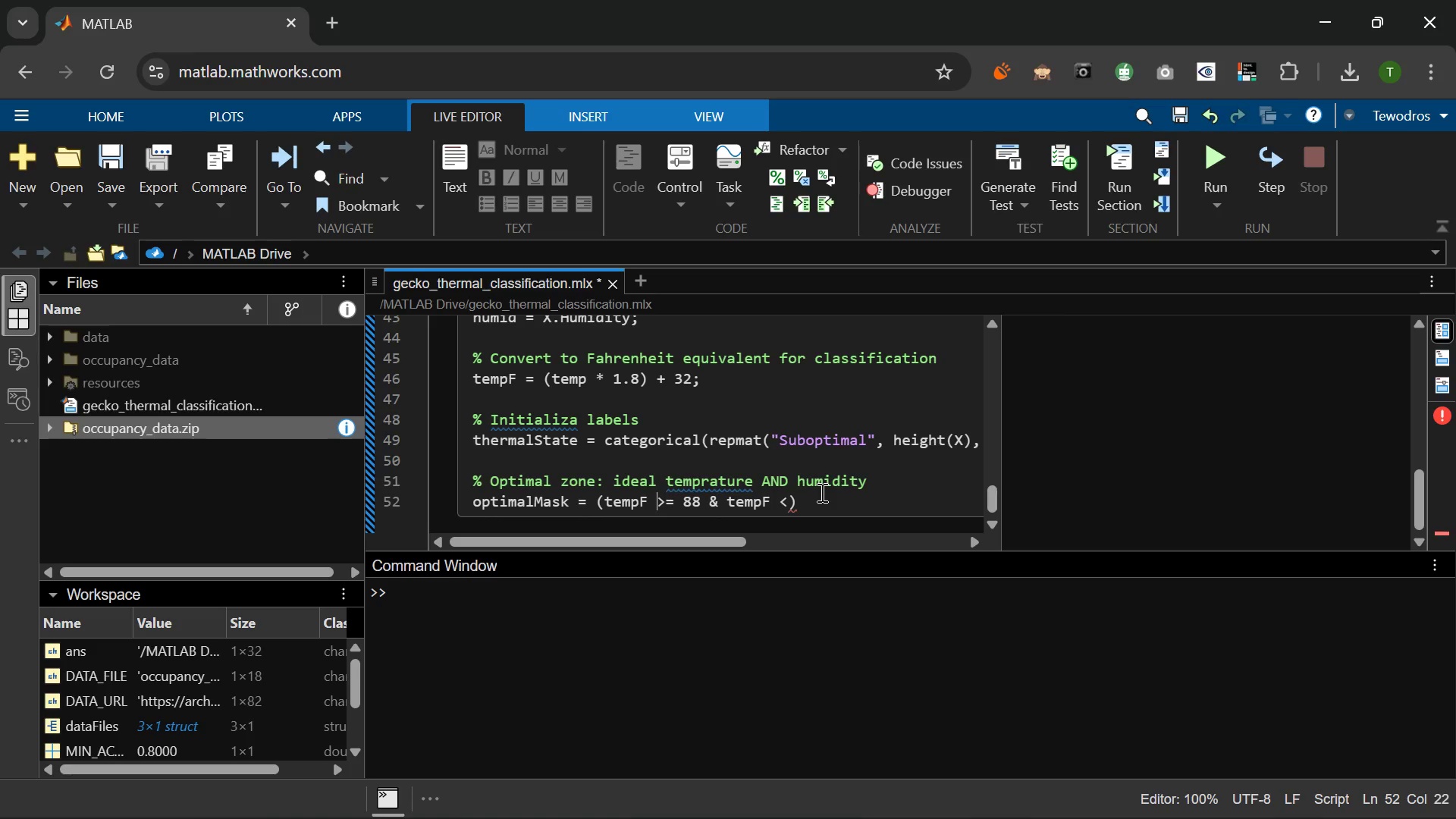 
type(= 92)
 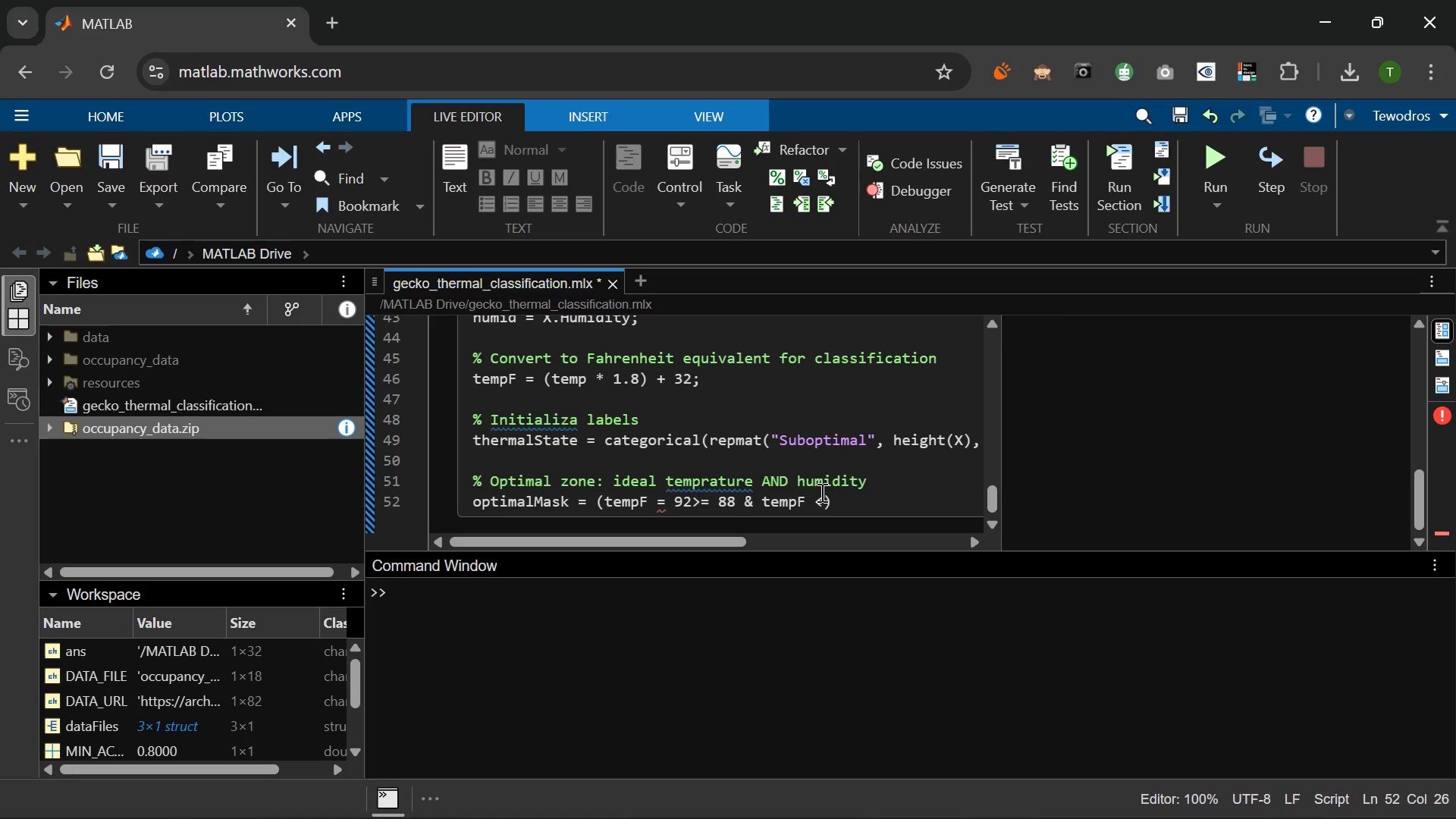 
wait(6.23)
 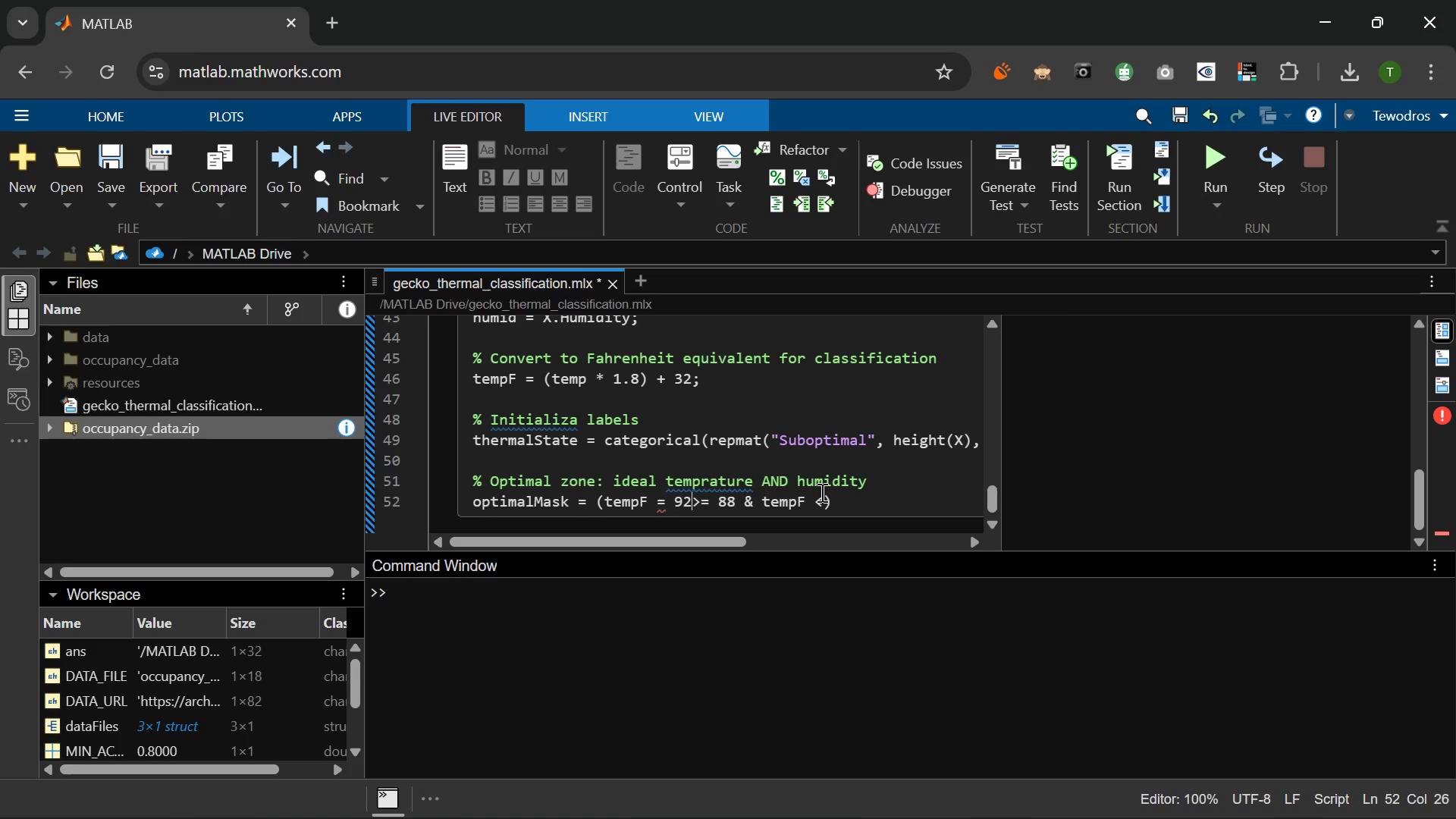 
key(Backspace)
 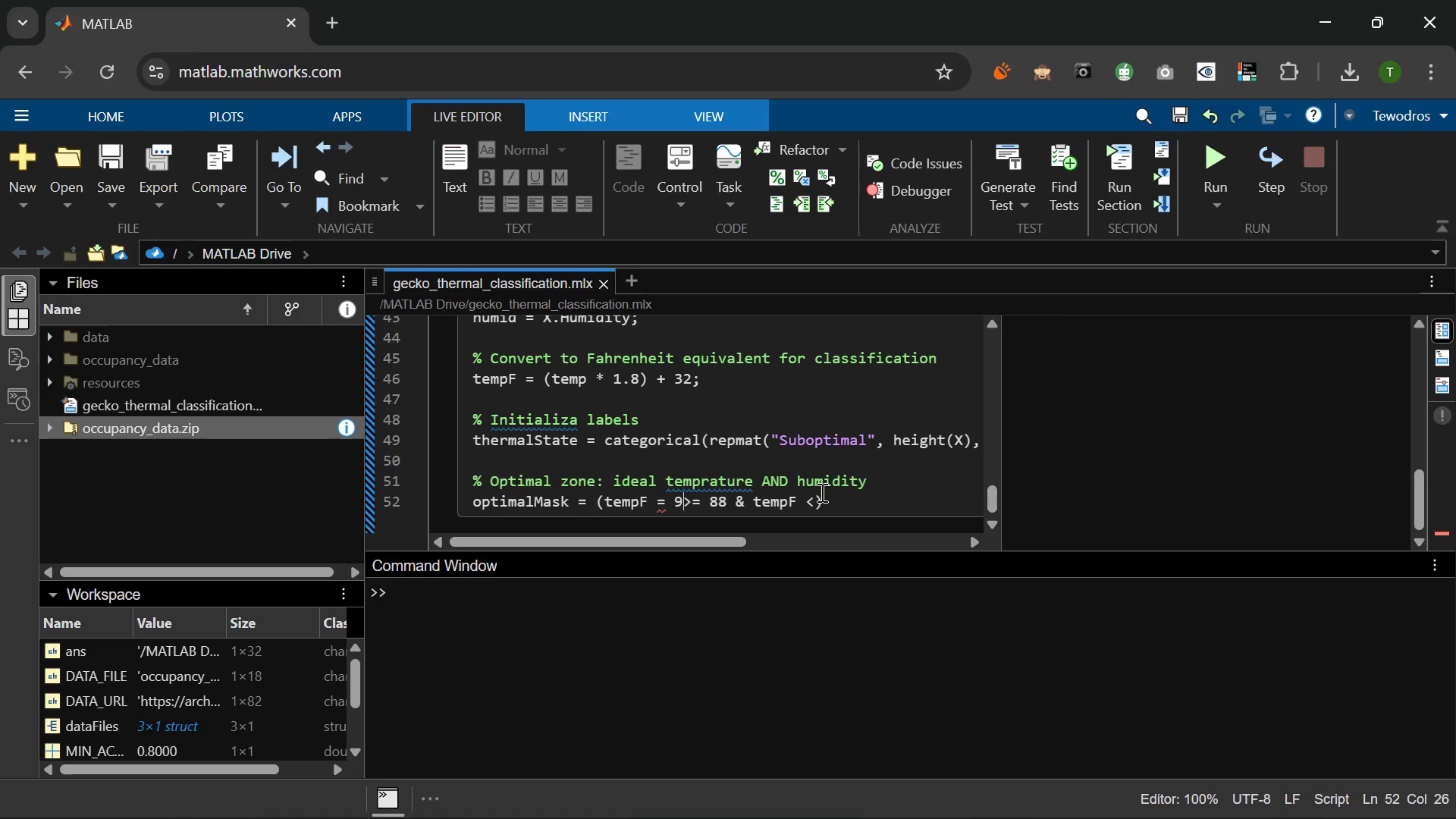 
key(Backspace)
 